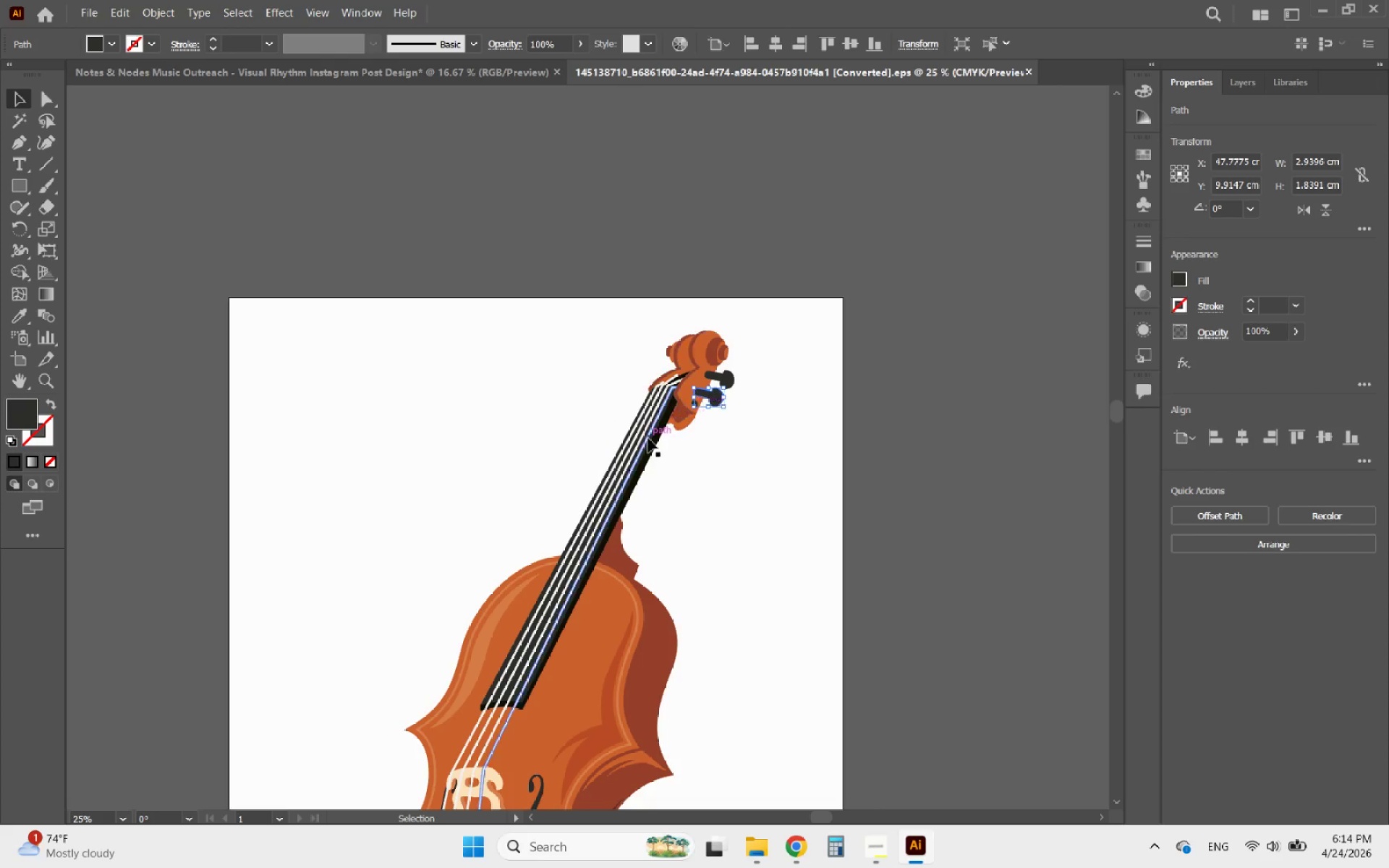 
left_click([648, 438])
 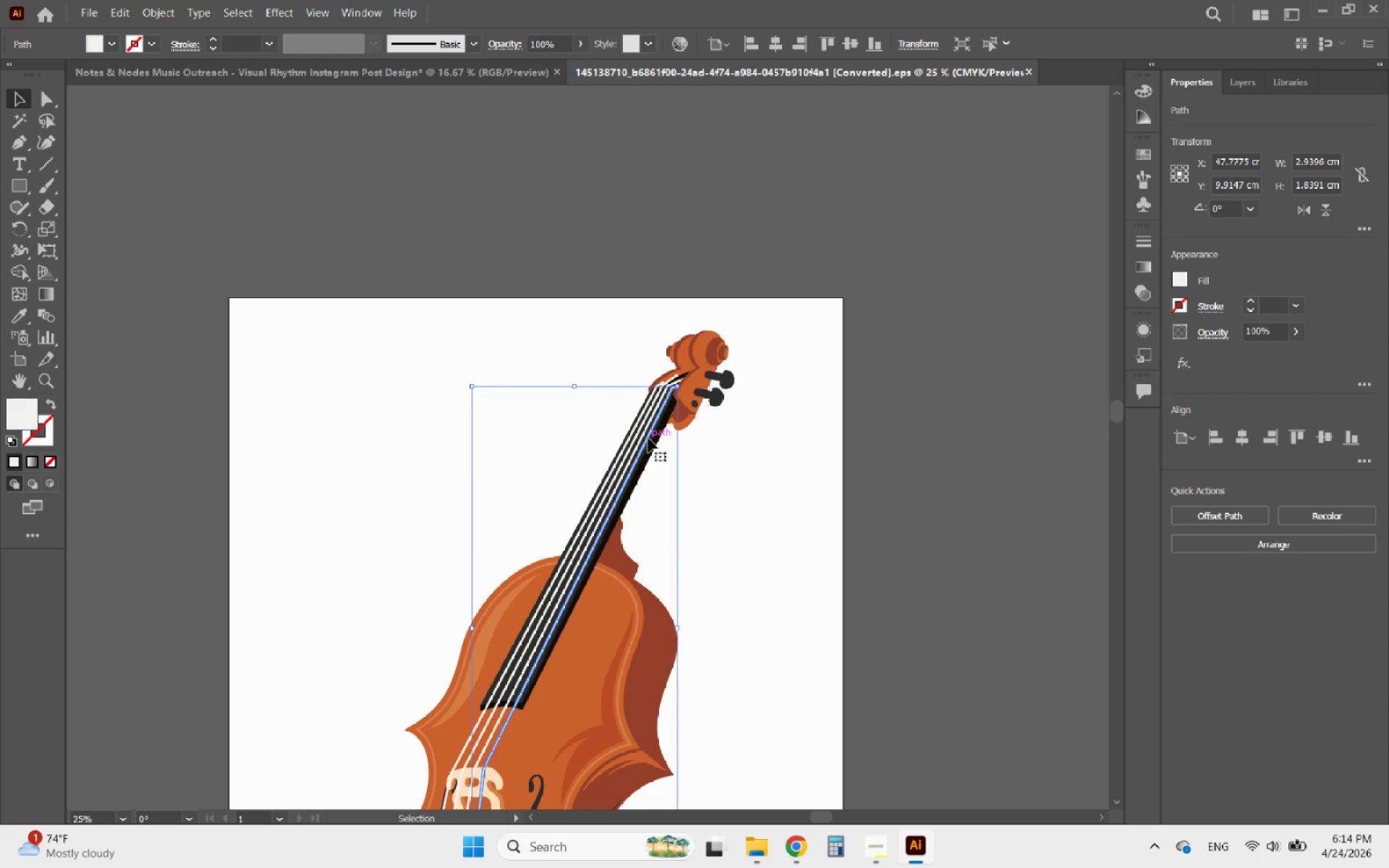 
hold_key(key=AltLeft, duration=0.55)
 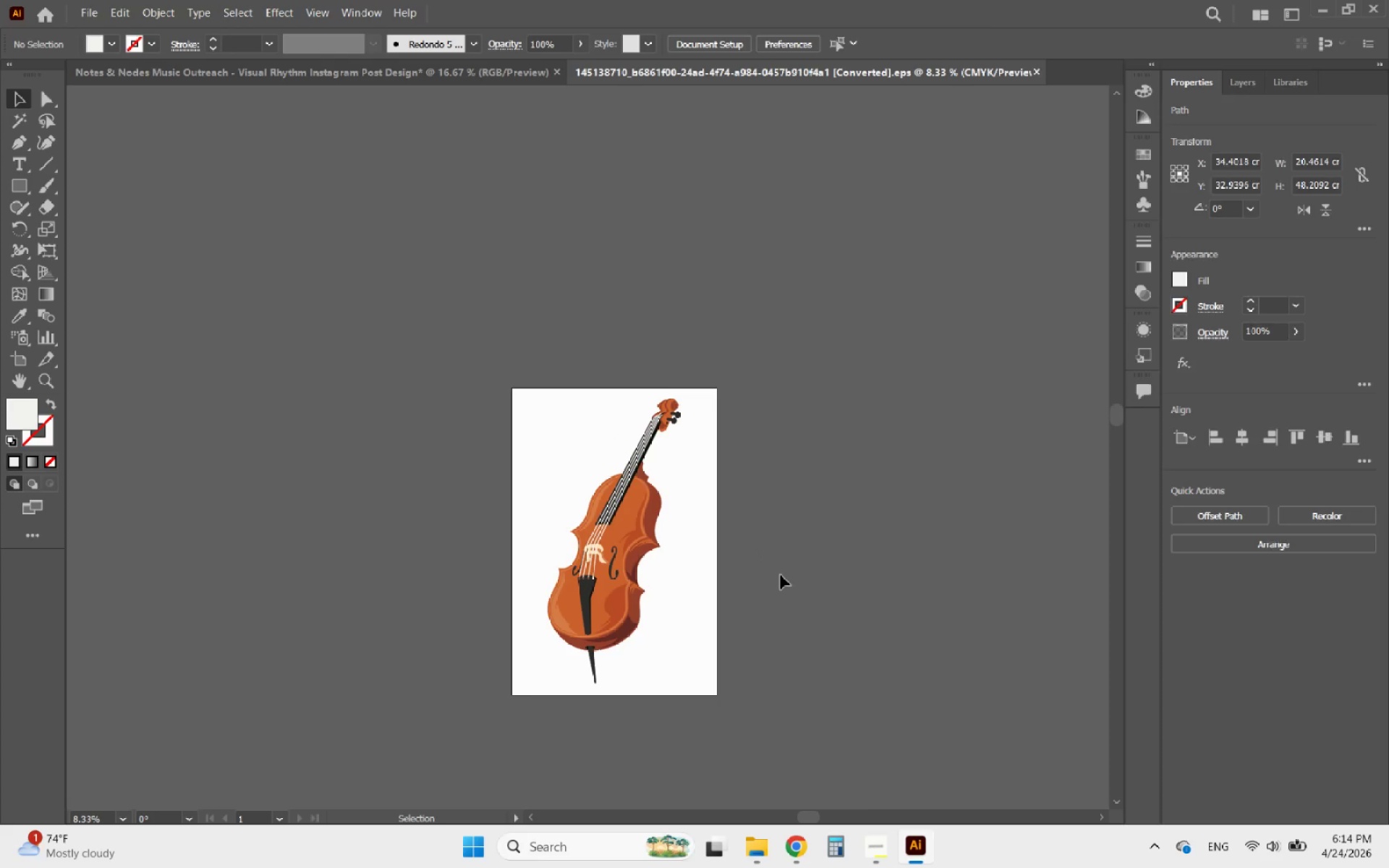 
left_click([781, 575])
 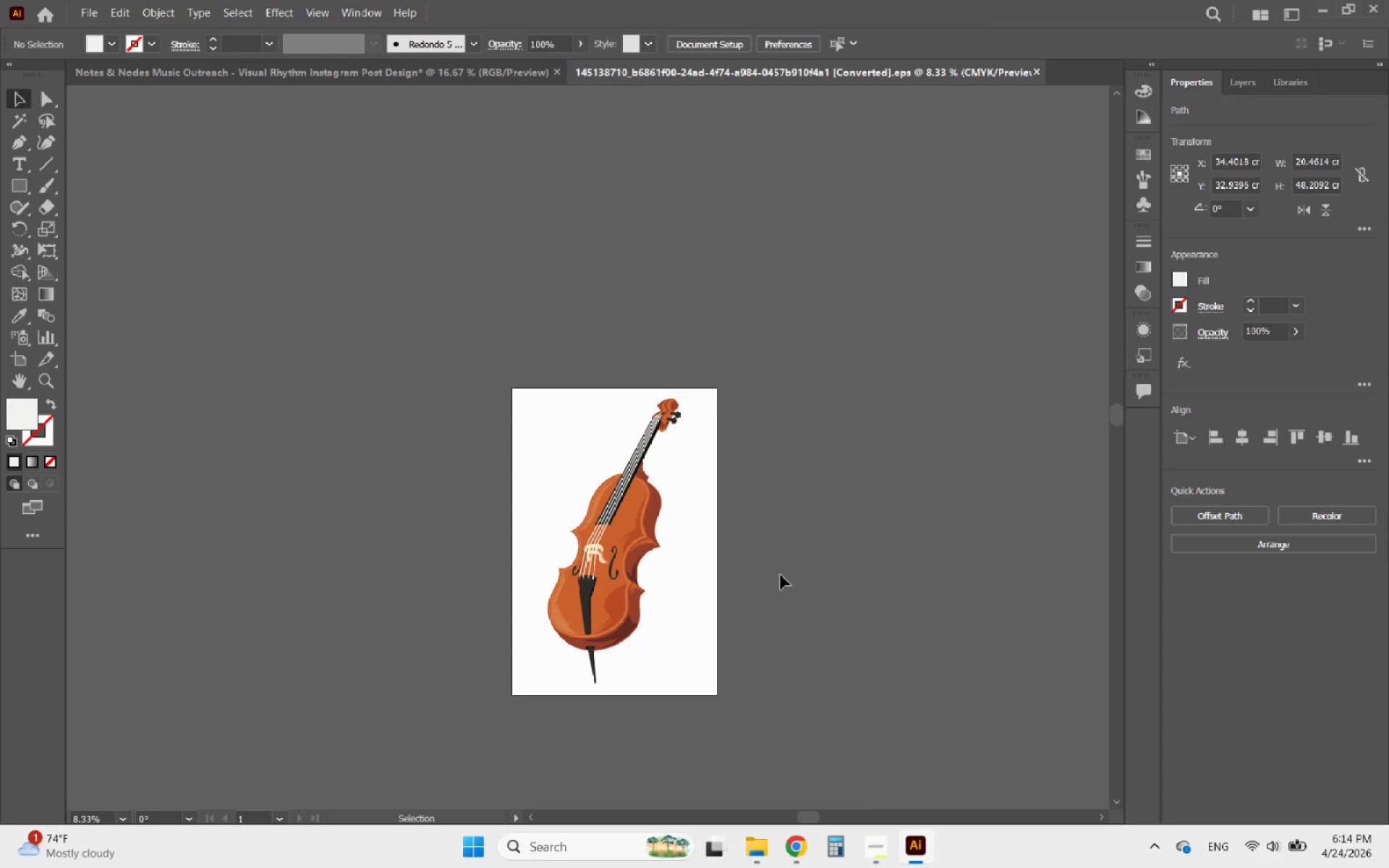 
scroll: coordinate [653, 433], scroll_direction: down, amount: 3.0
 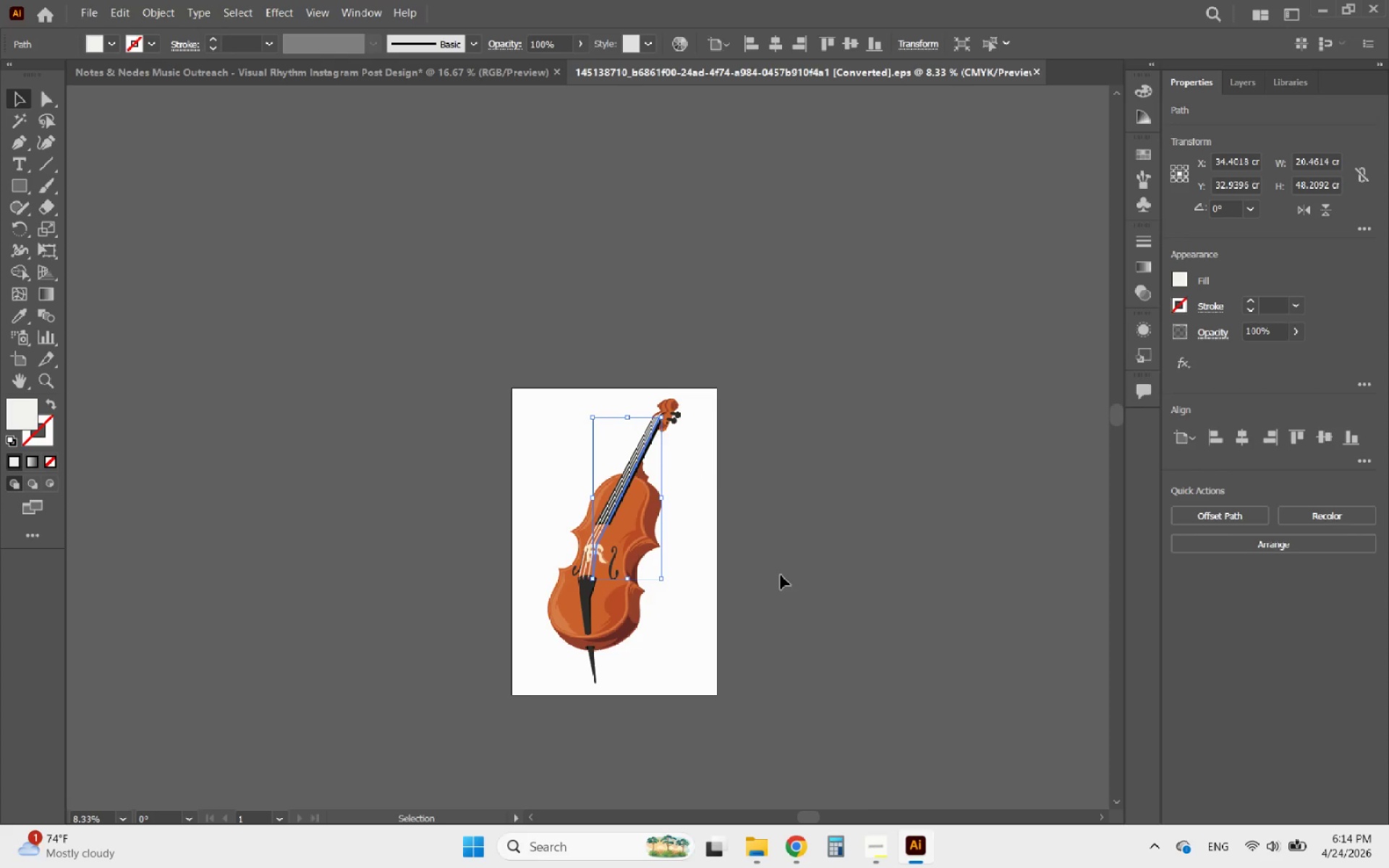 
double_click([781, 575])
 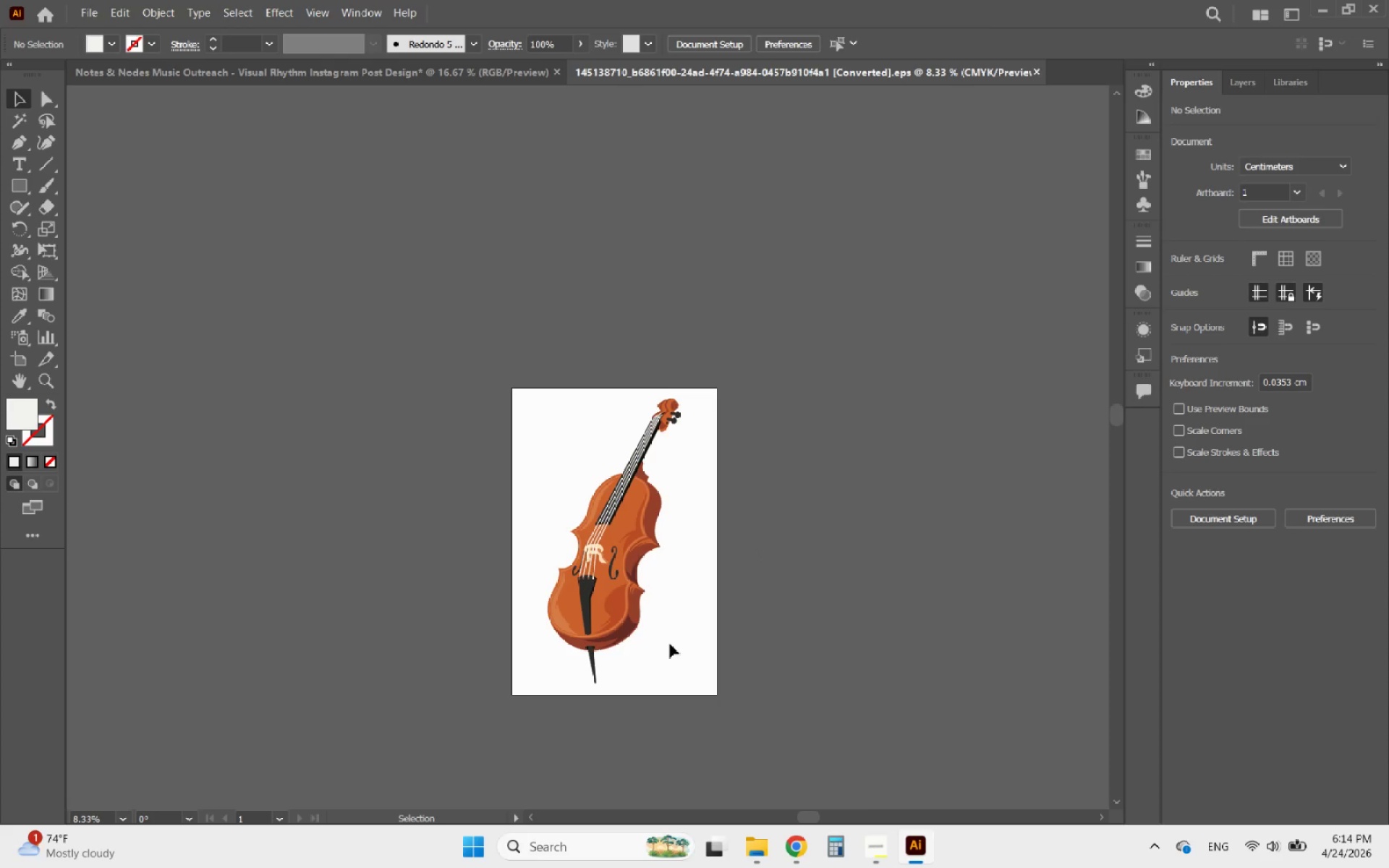 
left_click([617, 627])
 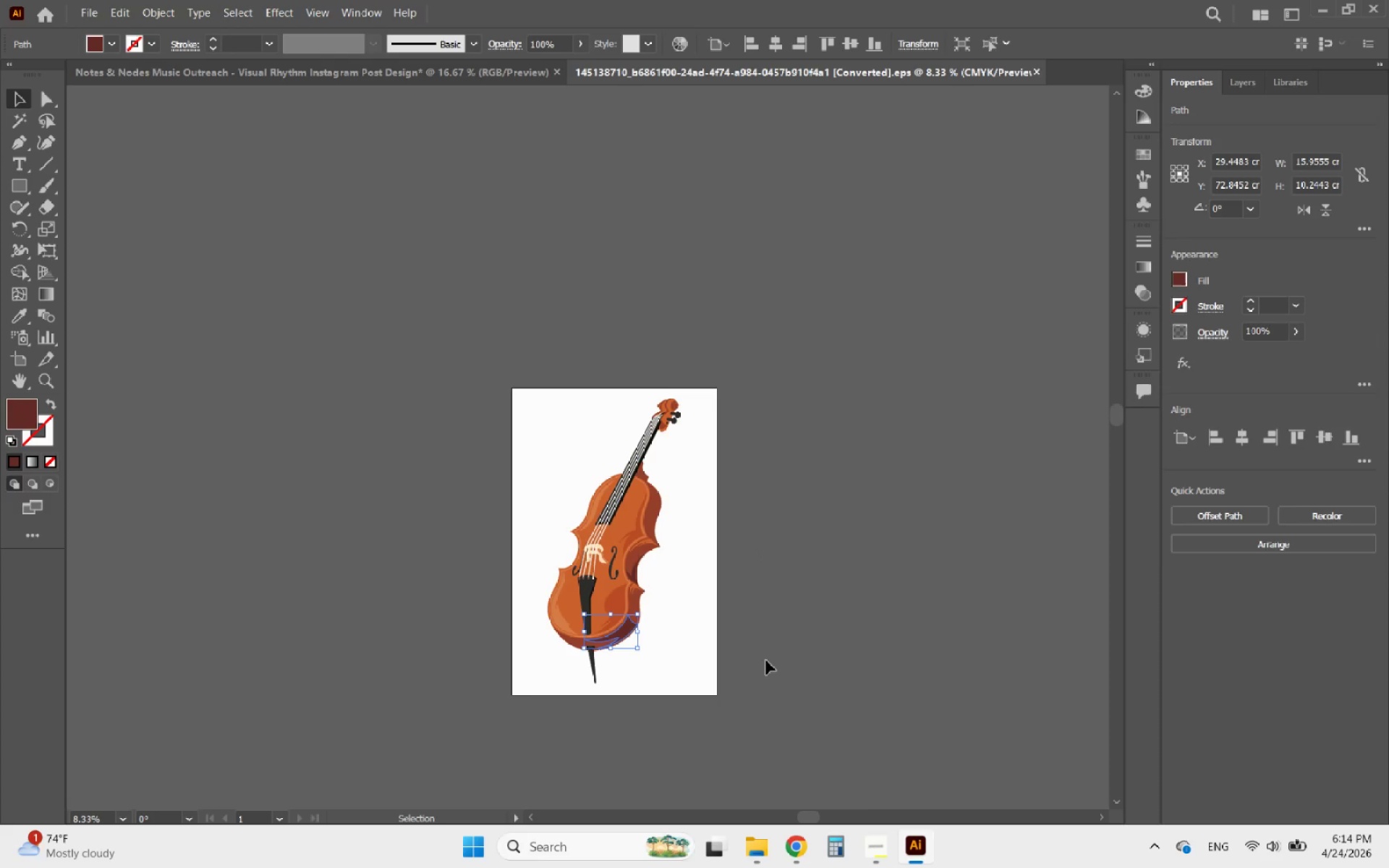 
double_click([766, 660])
 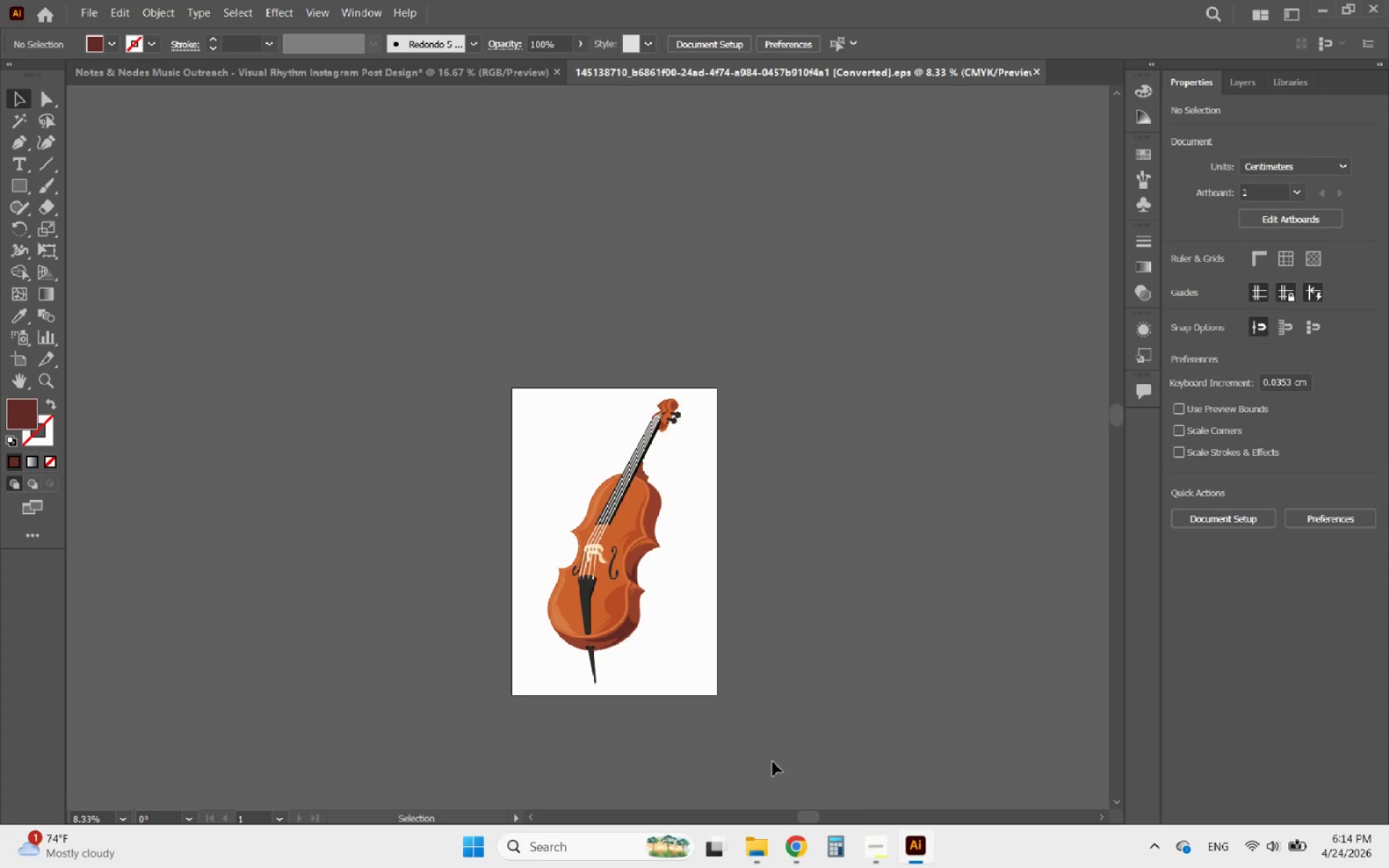 
left_click_drag(start_coordinate=[776, 768], to_coordinate=[426, 308])
 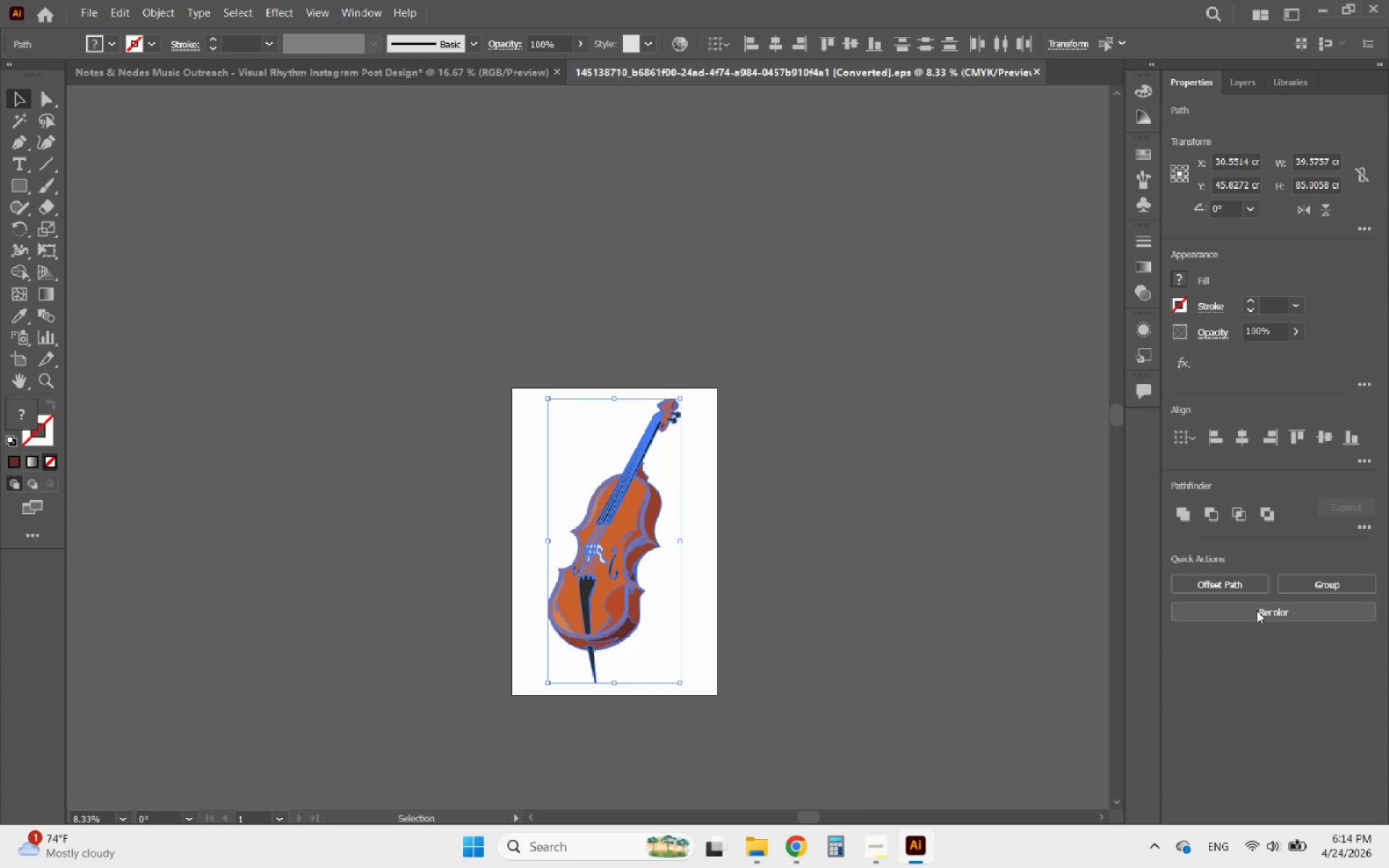 
left_click([1319, 585])
 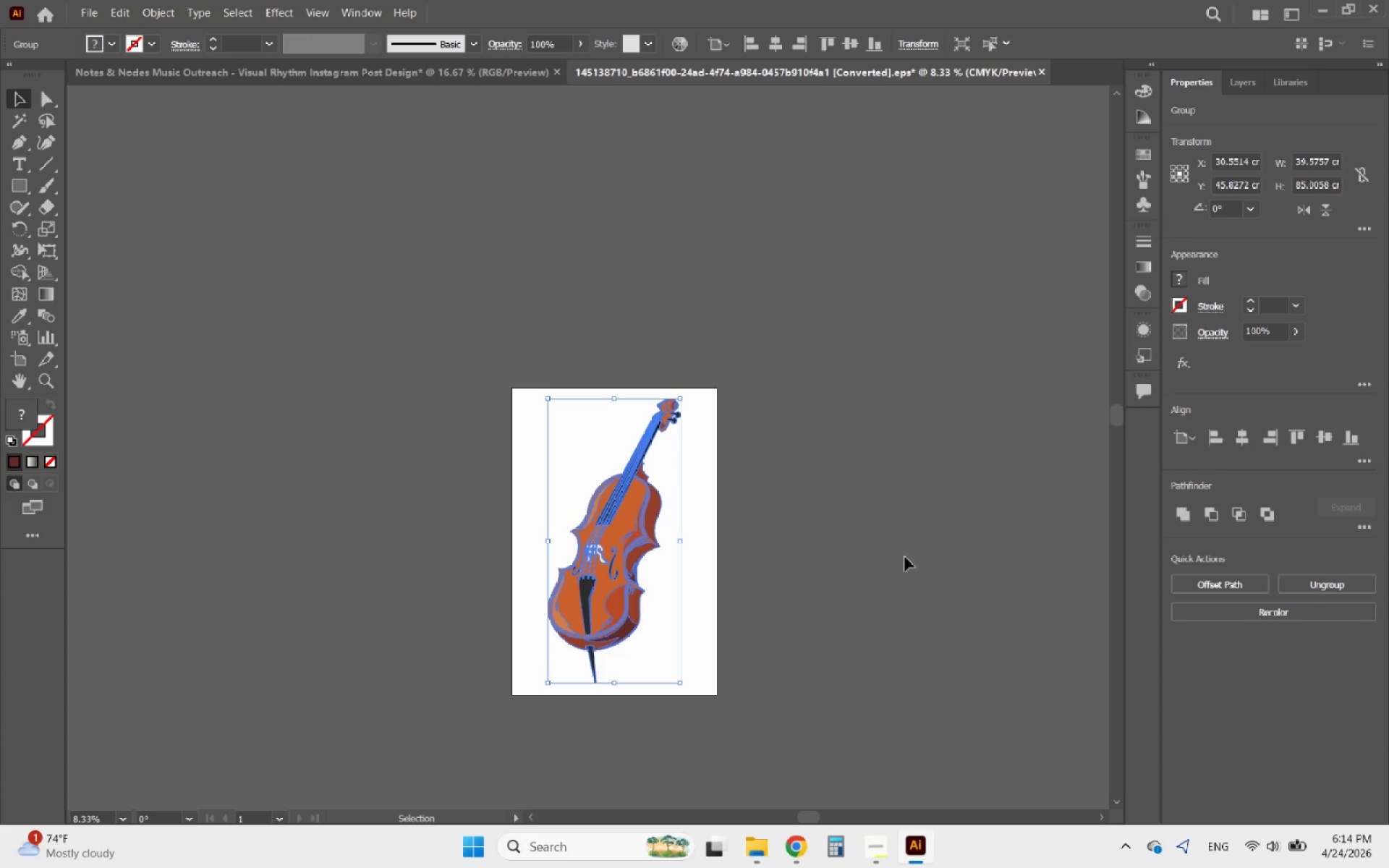 
key(Control+C)
 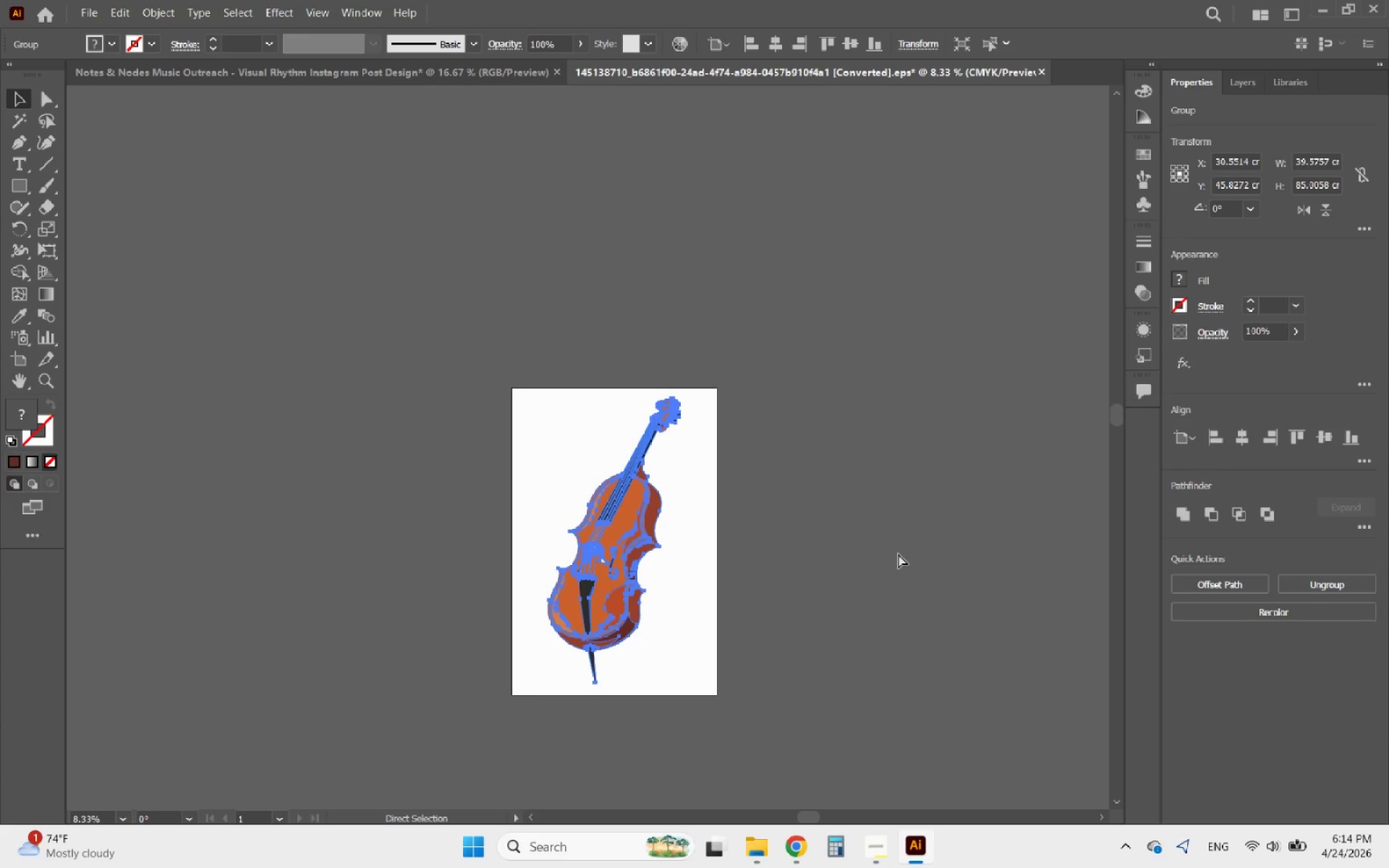 
key(Control+C)
 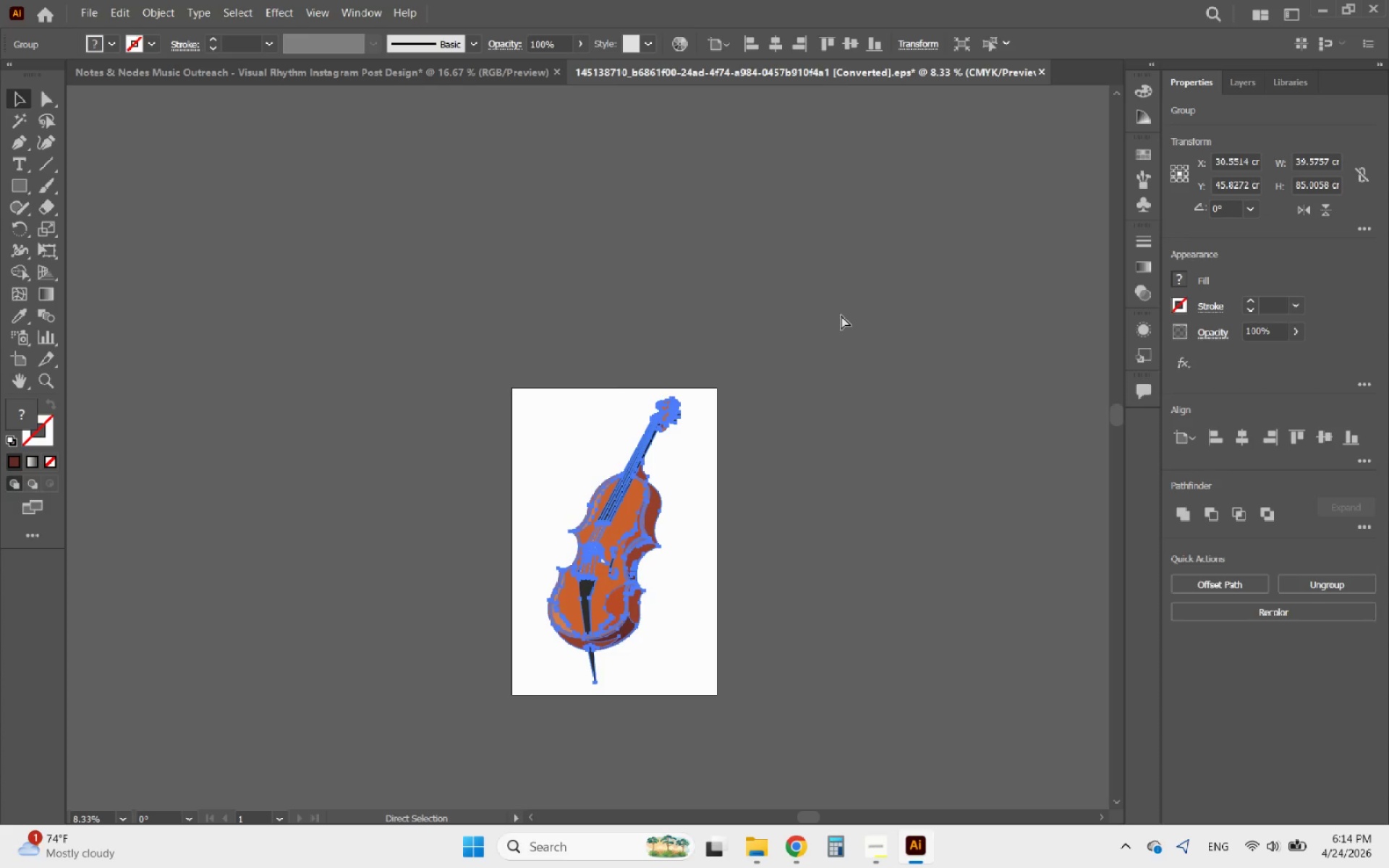 
key(Control+C)
 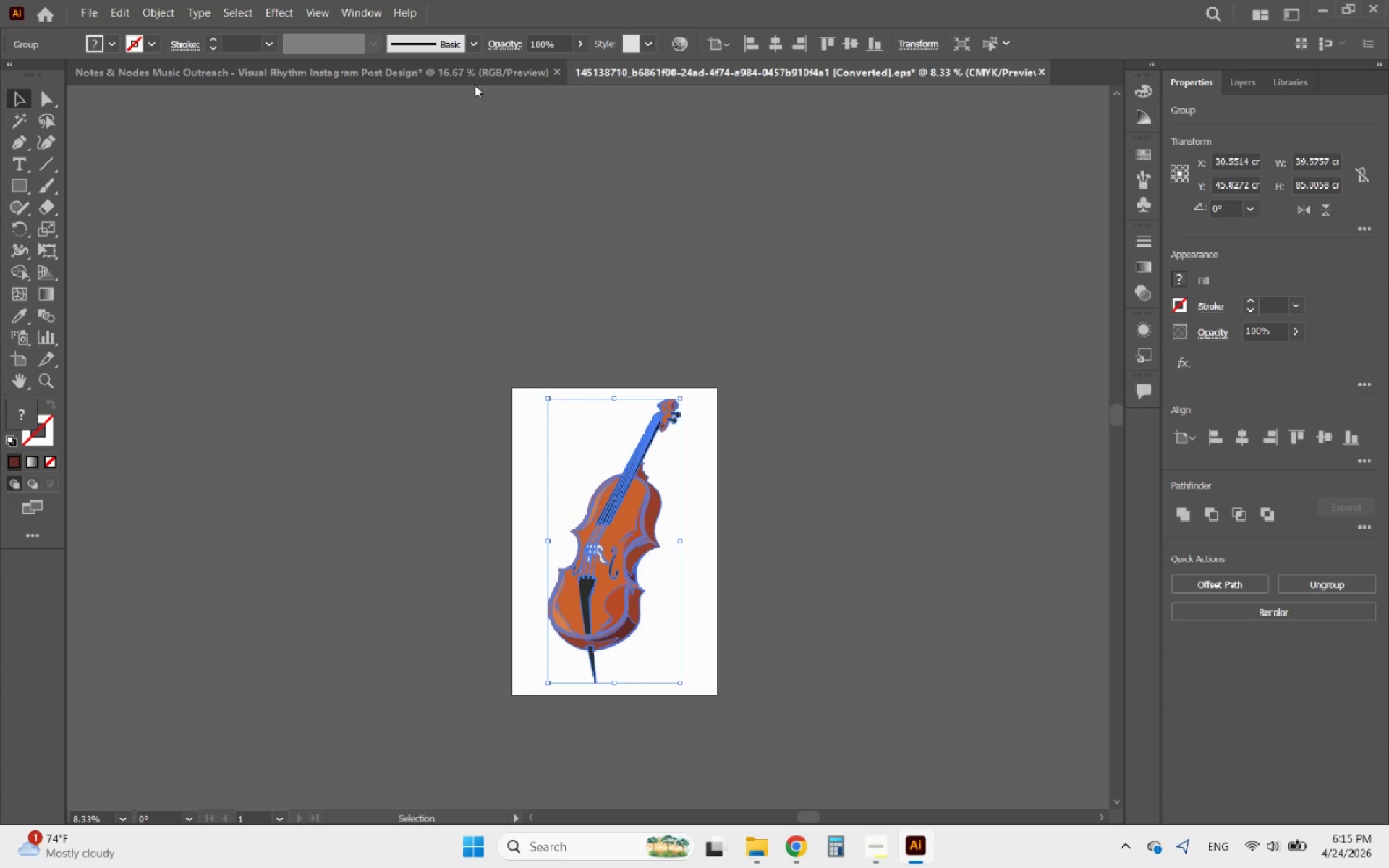 
left_click([470, 83])
 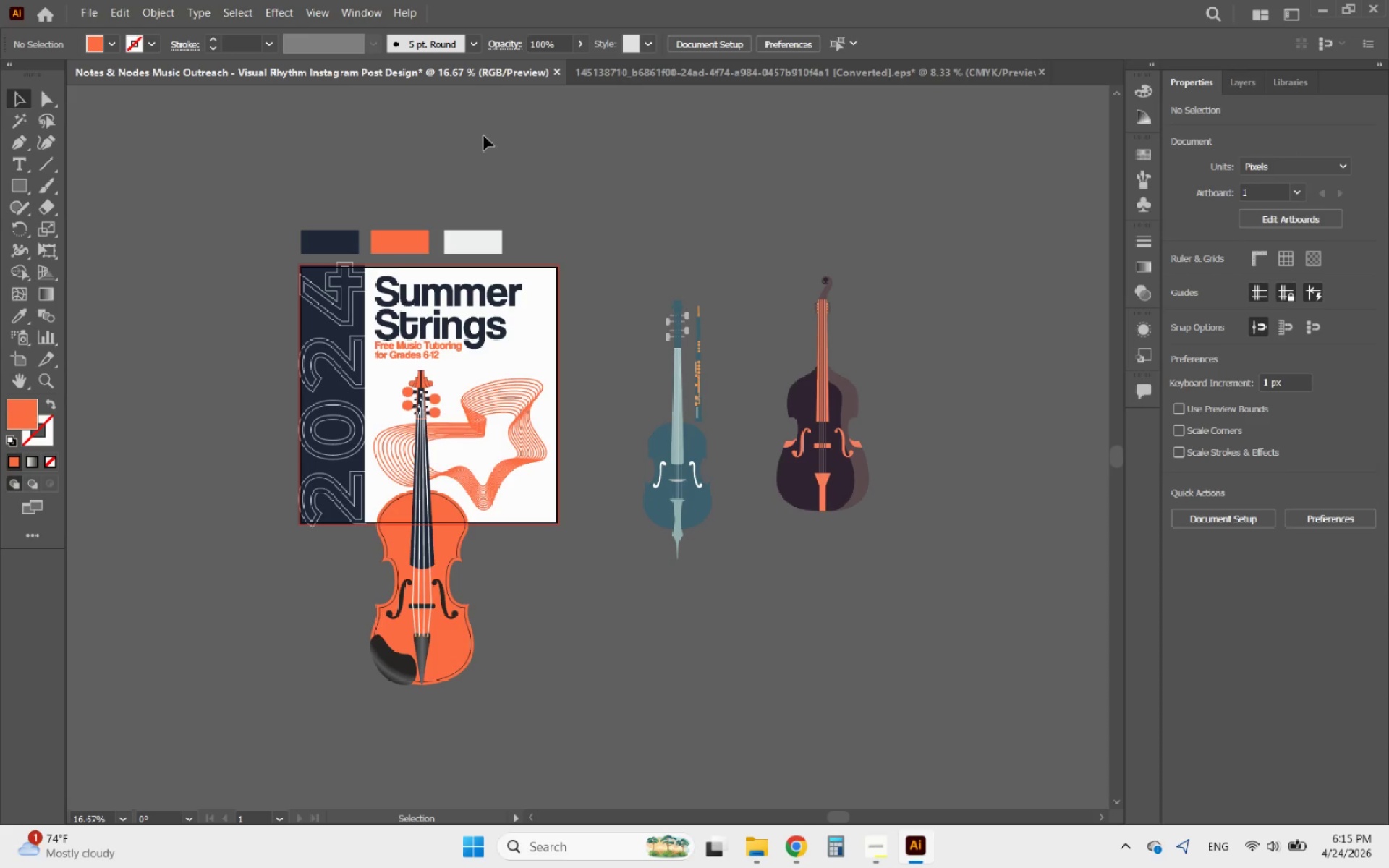 
key(Control+V)
 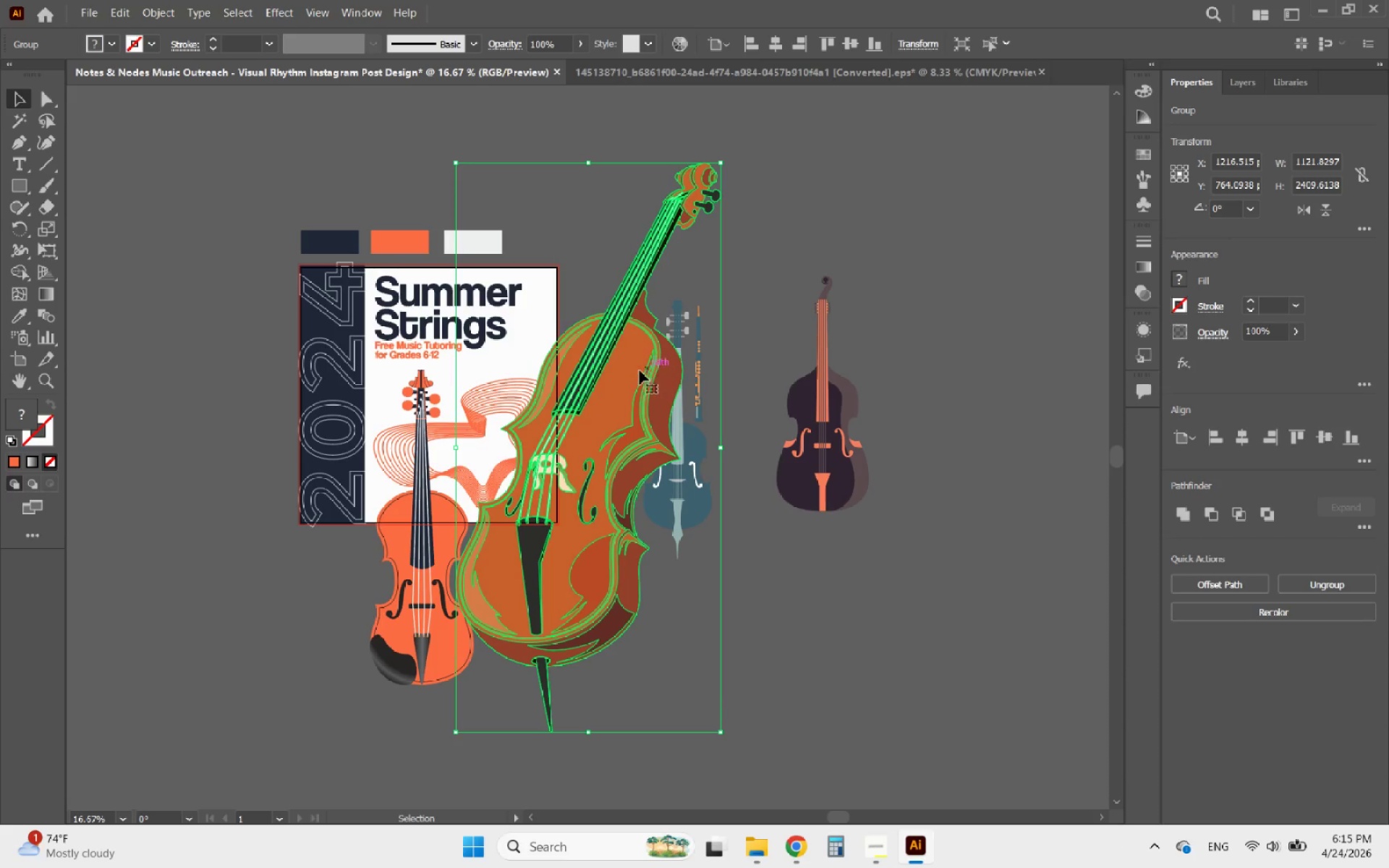 
left_click_drag(start_coordinate=[621, 376], to_coordinate=[987, 423])
 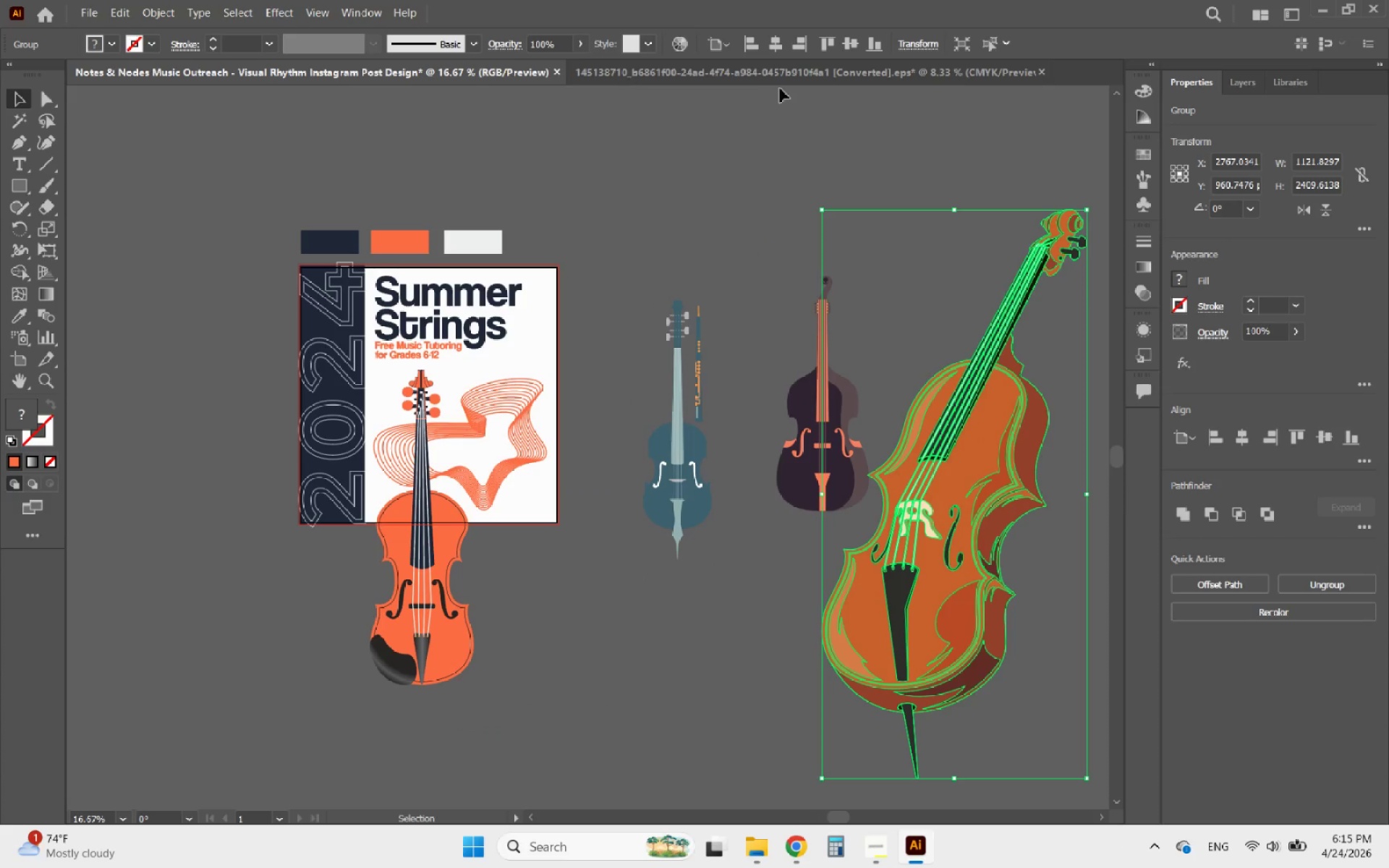 
left_click([789, 80])
 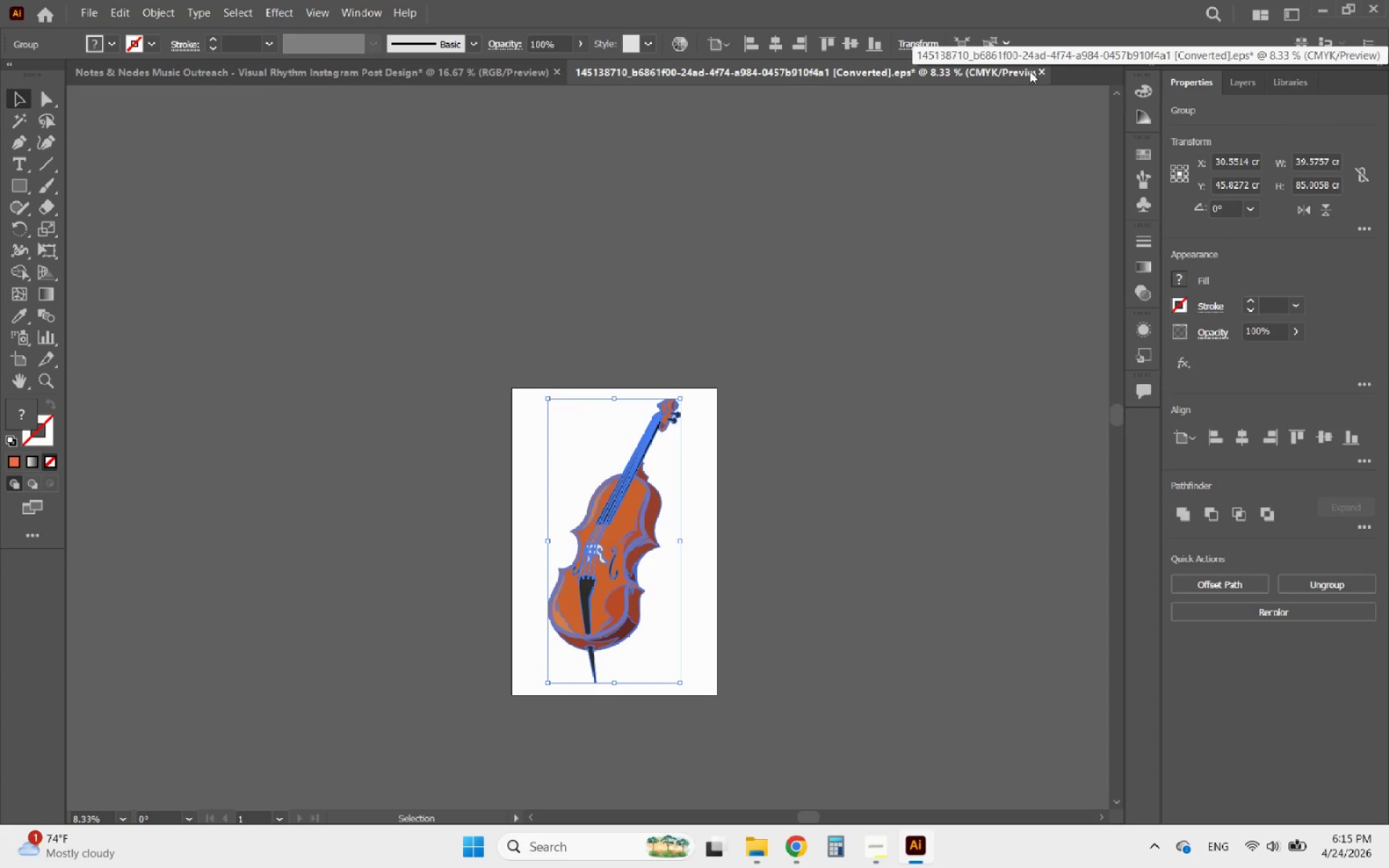 
left_click([1041, 68])
 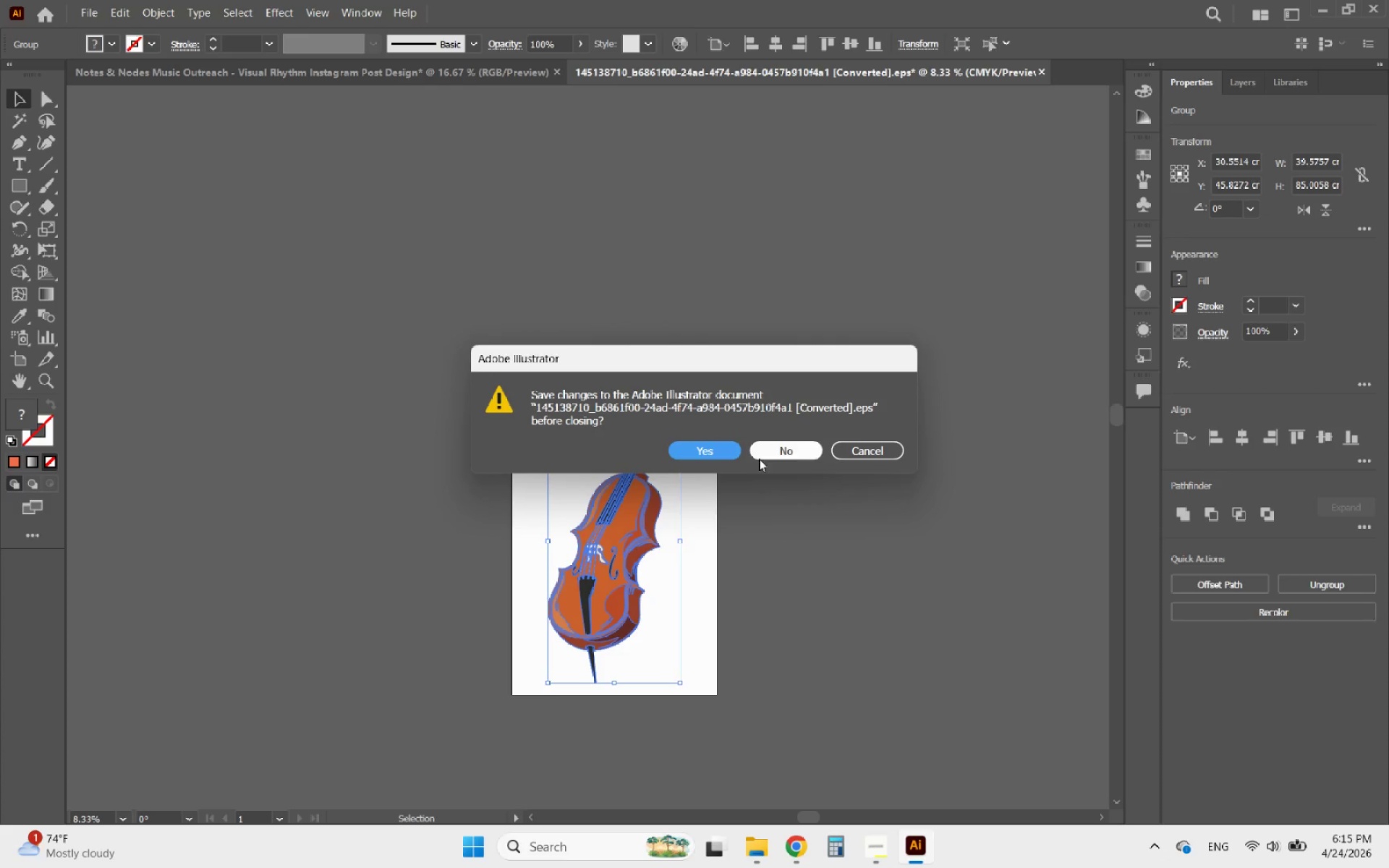 
left_click([772, 448])
 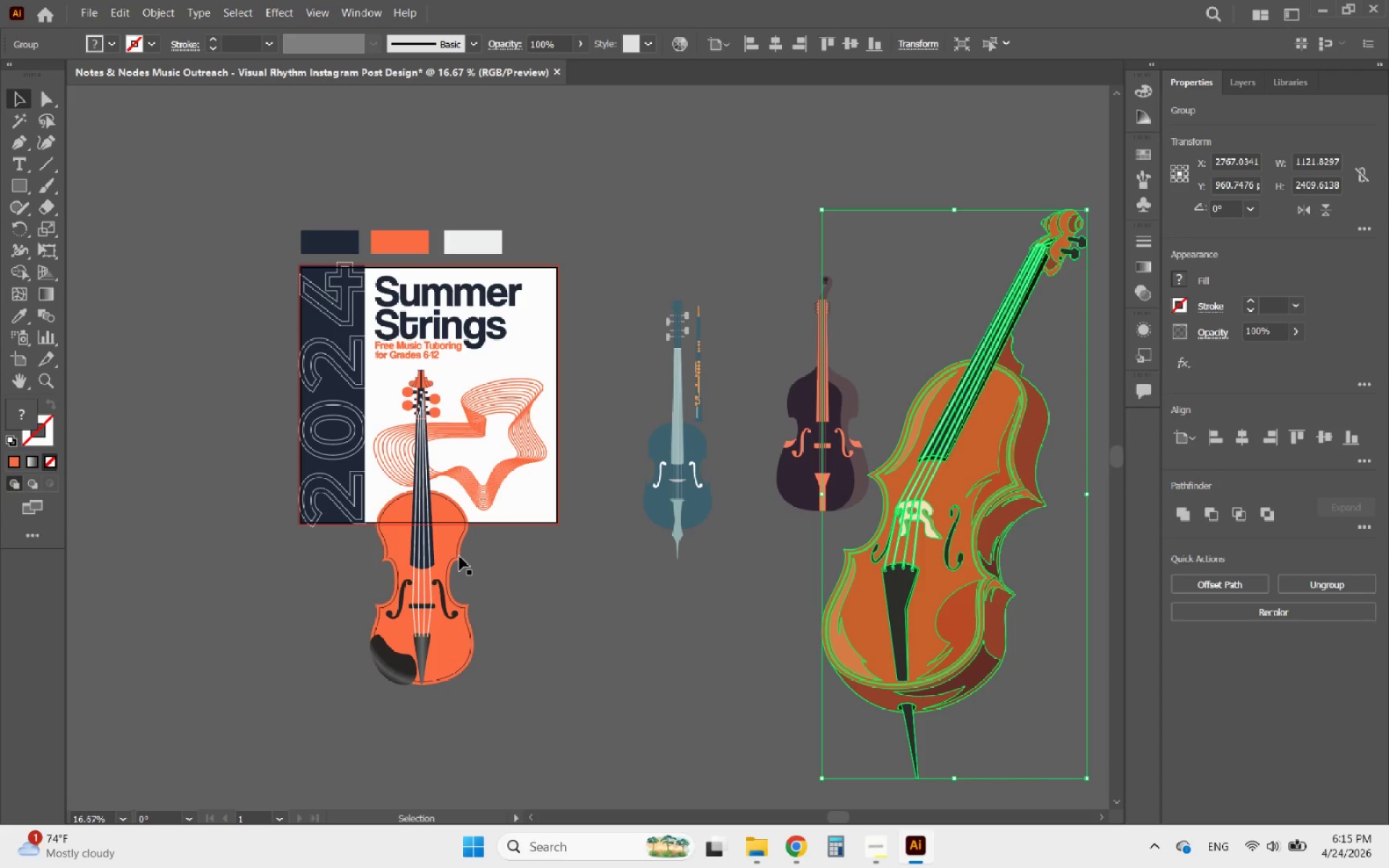 
hold_key(key=AltLeft, duration=0.91)
scroll: coordinate [459, 524], scroll_direction: none, amount: 0.0
 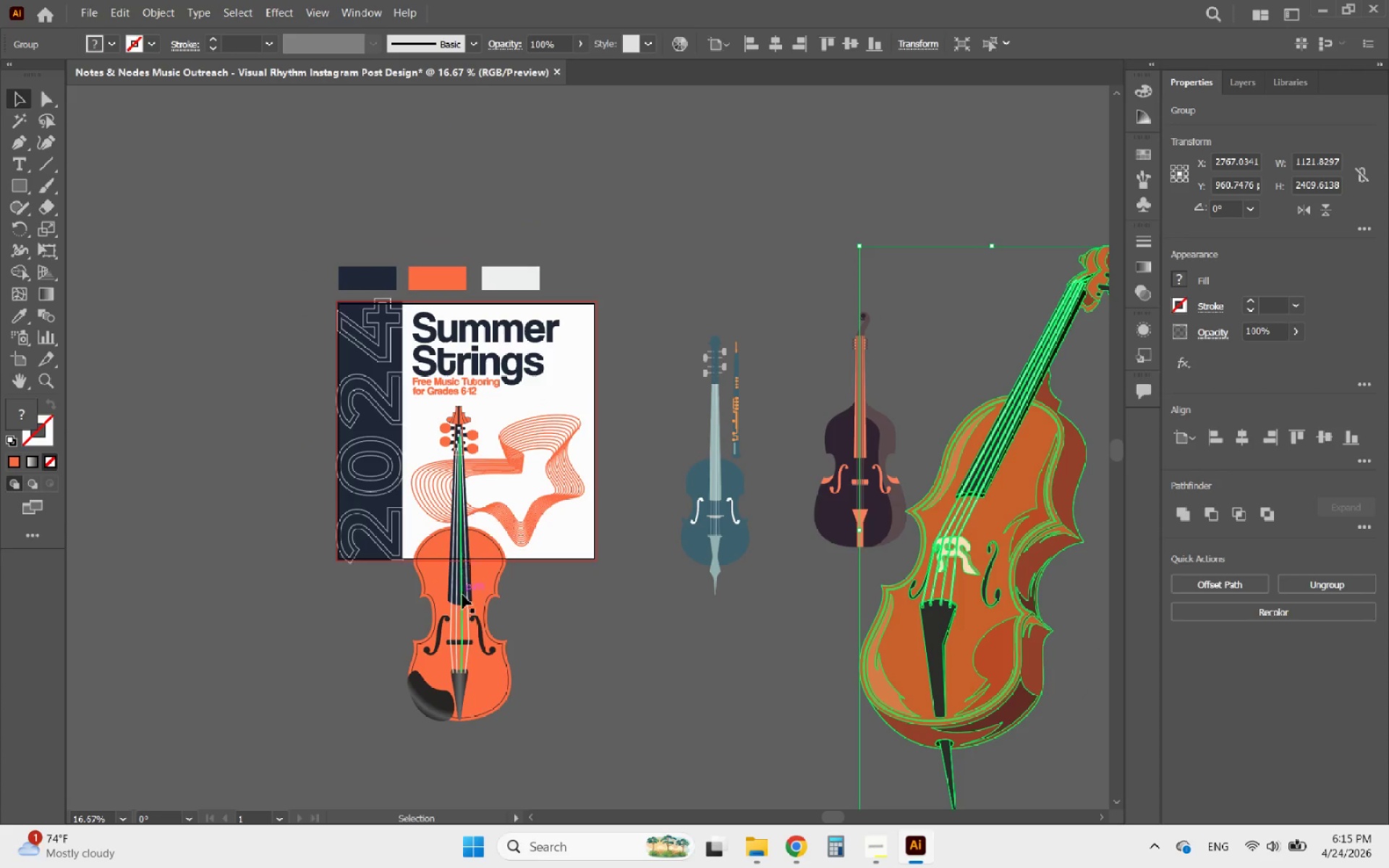 
left_click([462, 595])
 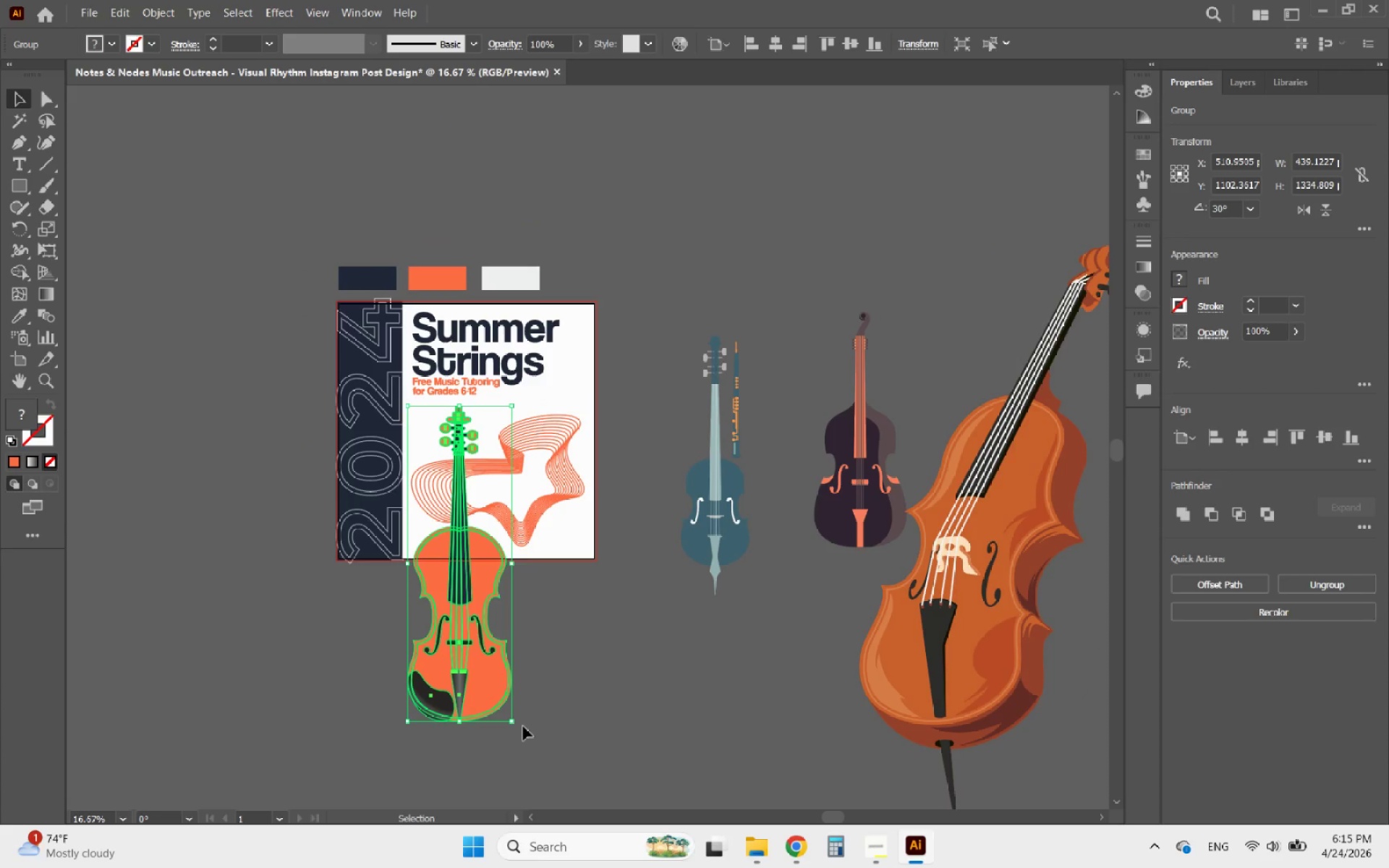 
left_click_drag(start_coordinate=[516, 728], to_coordinate=[459, 735])
 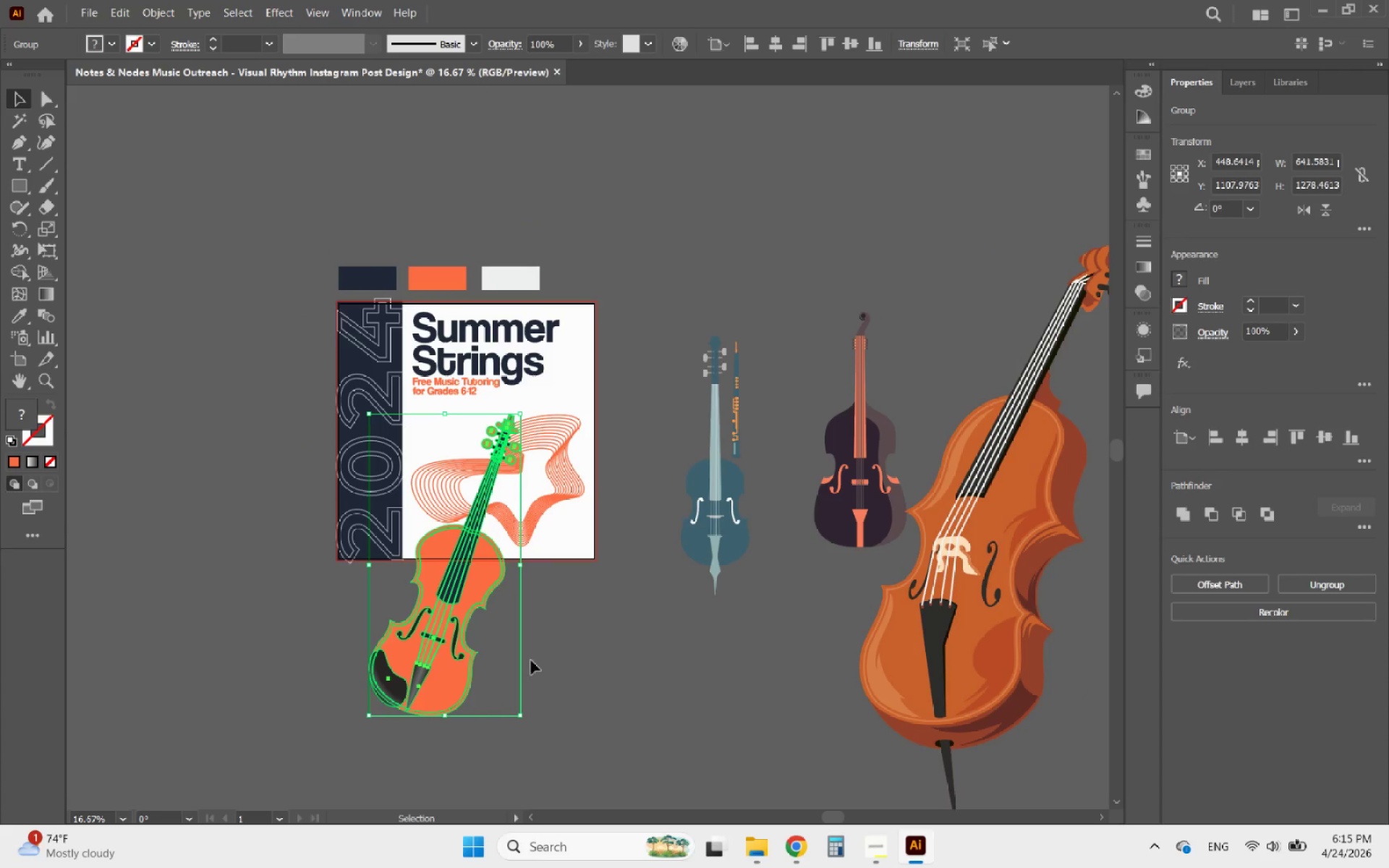 
left_click([556, 633])
 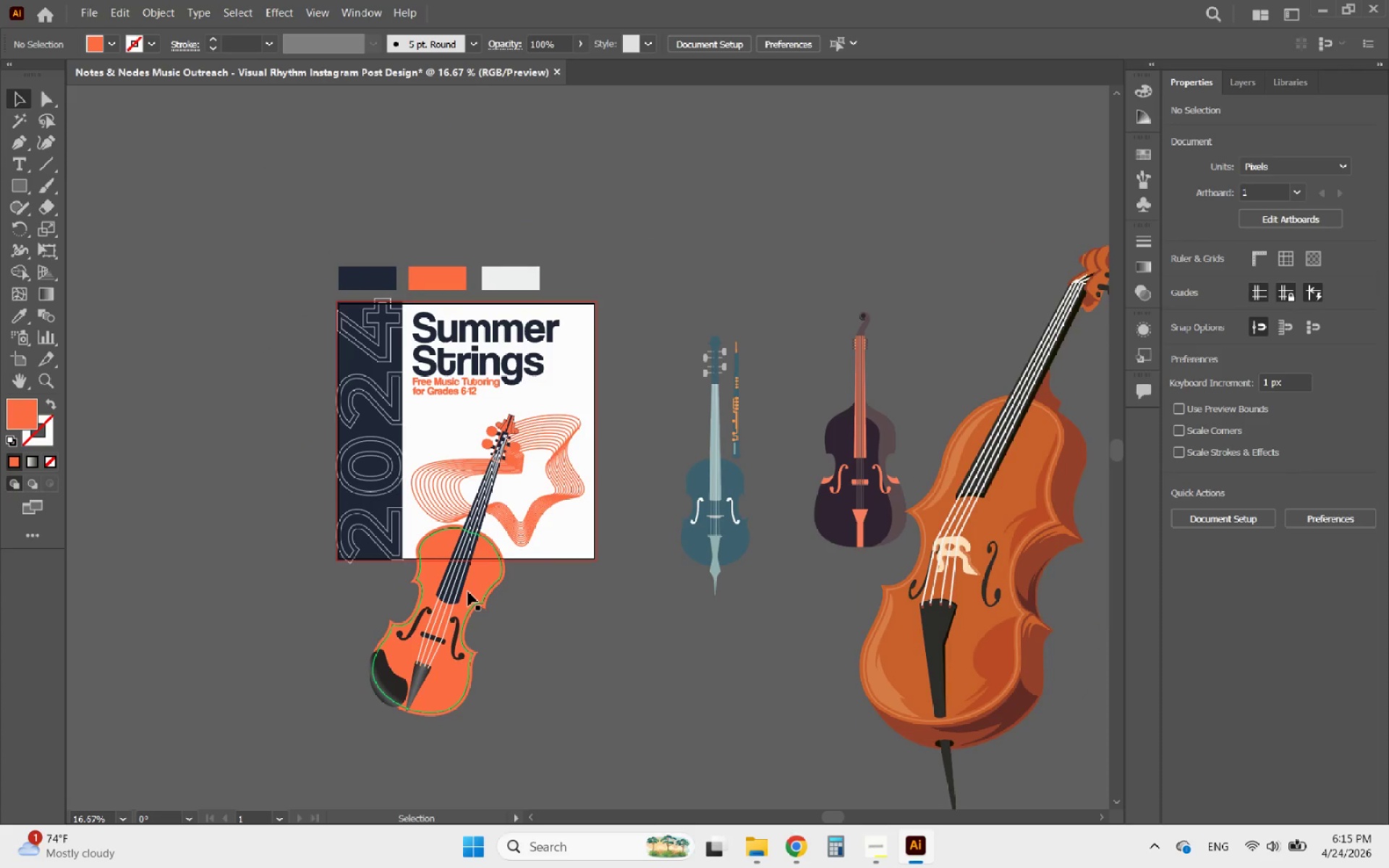 
hold_key(key=AltLeft, duration=0.7)
scroll: coordinate [435, 542], scroll_direction: up, amount: 2.0
 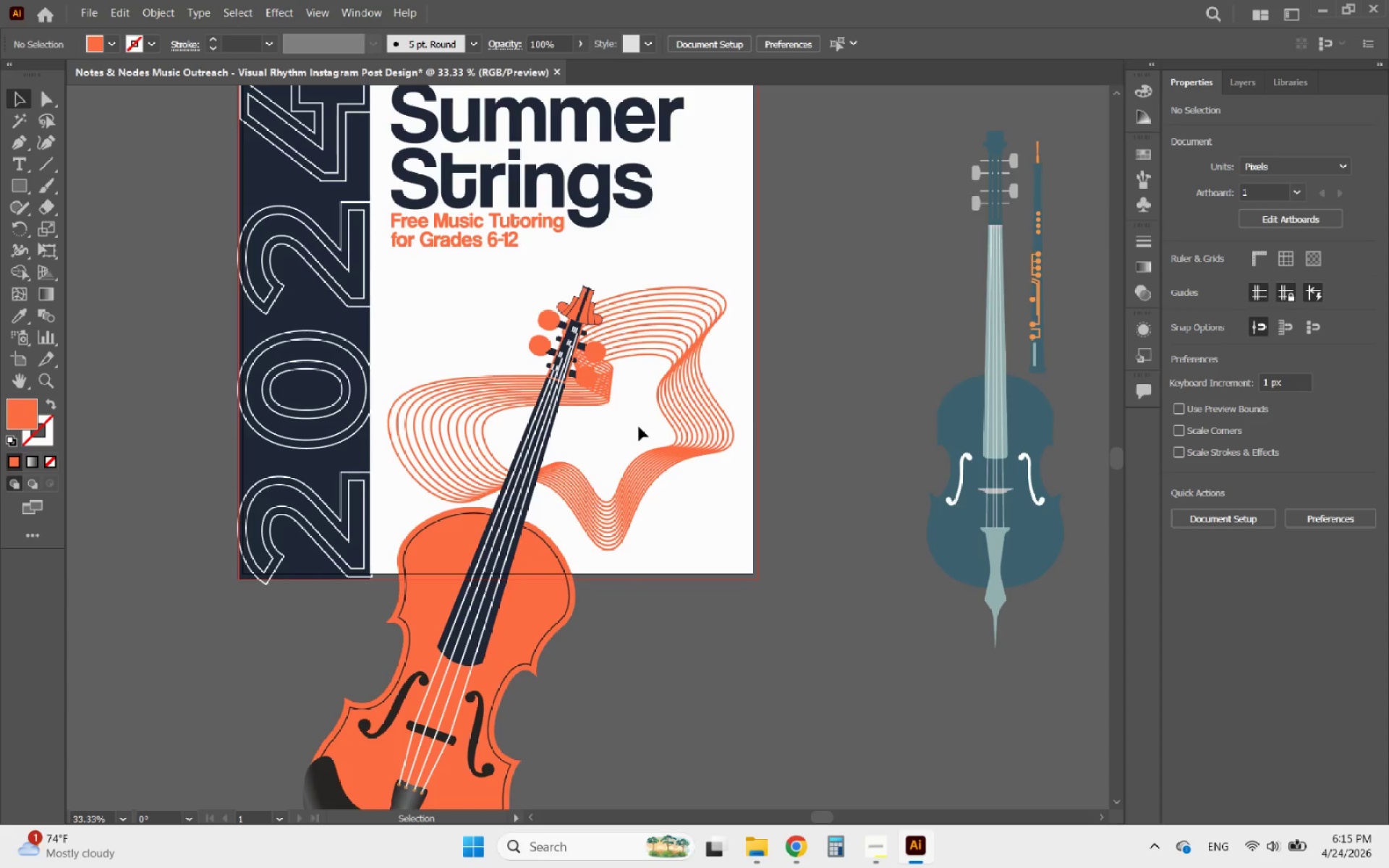 
left_click([683, 422])
 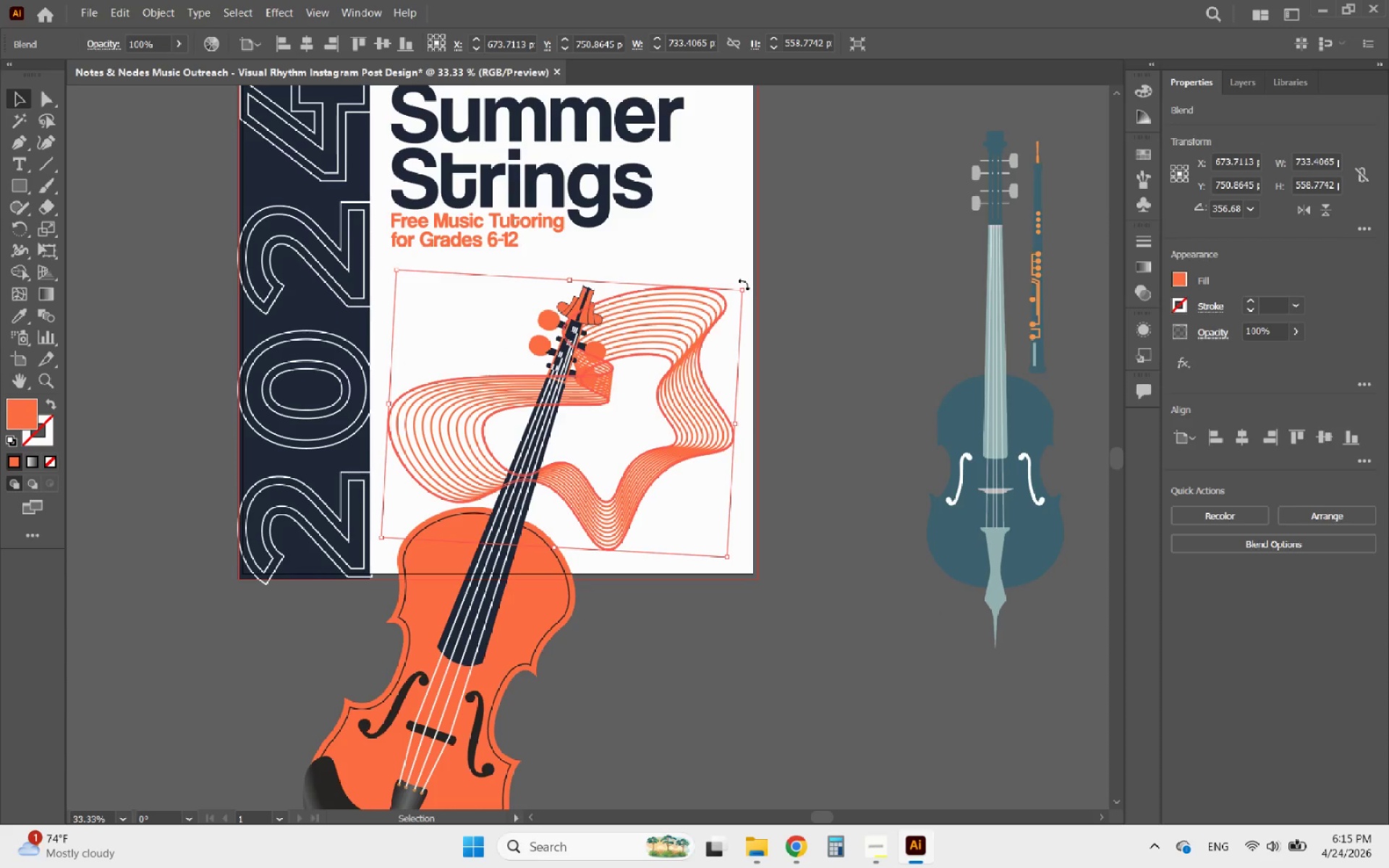 
left_click_drag(start_coordinate=[747, 284], to_coordinate=[743, 436])
 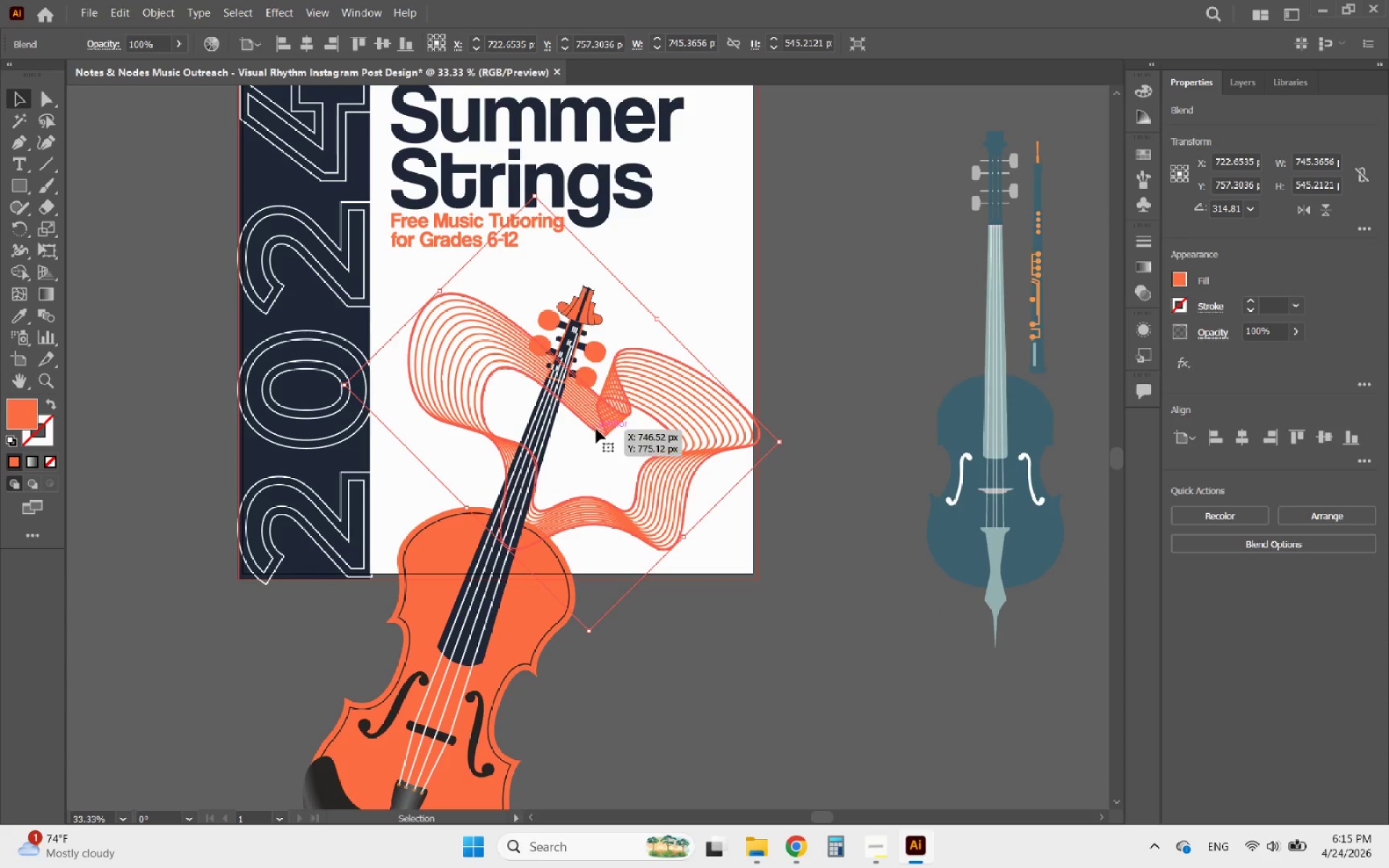 
left_click_drag(start_coordinate=[601, 425], to_coordinate=[580, 417])
 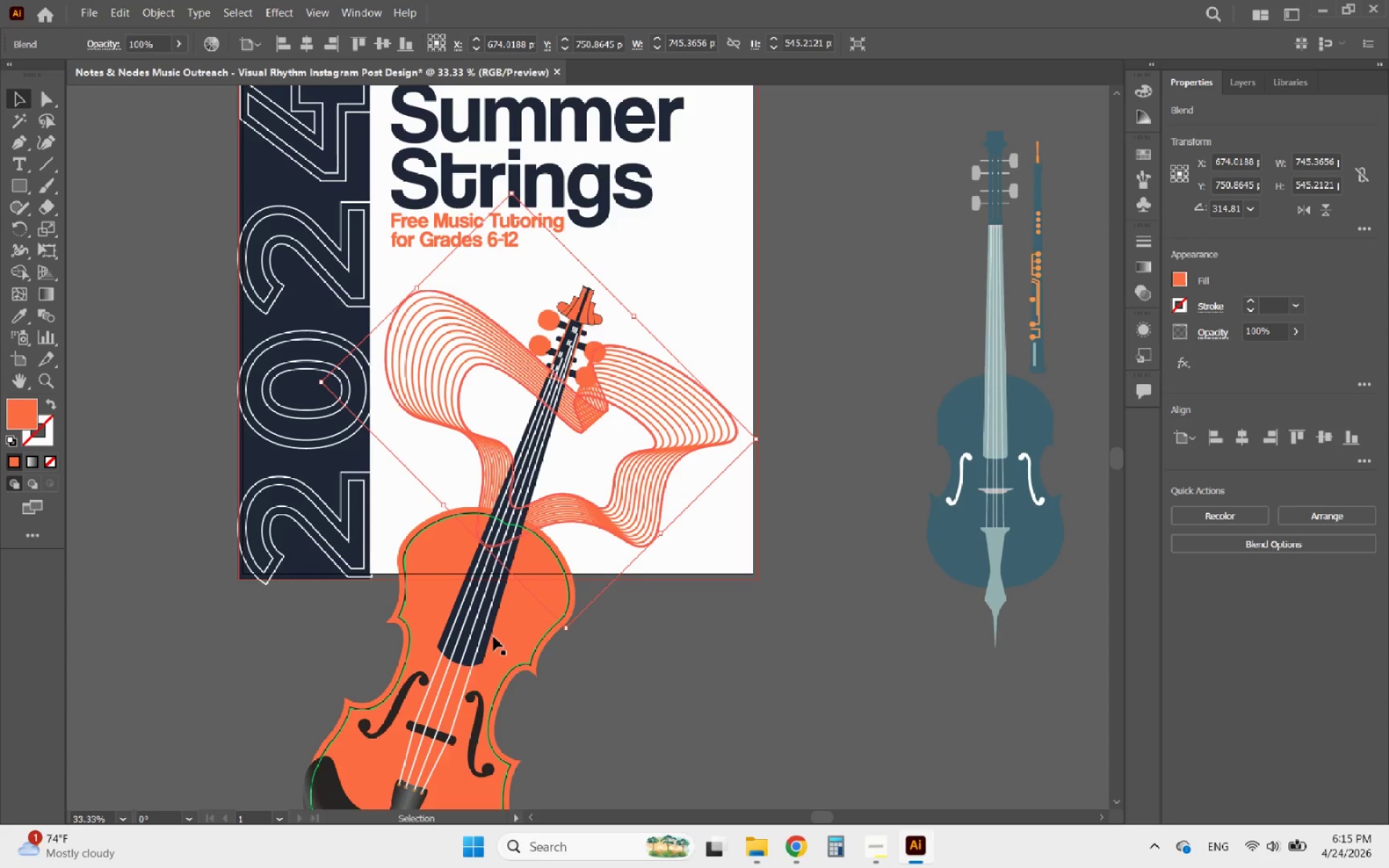 
left_click([481, 643])
 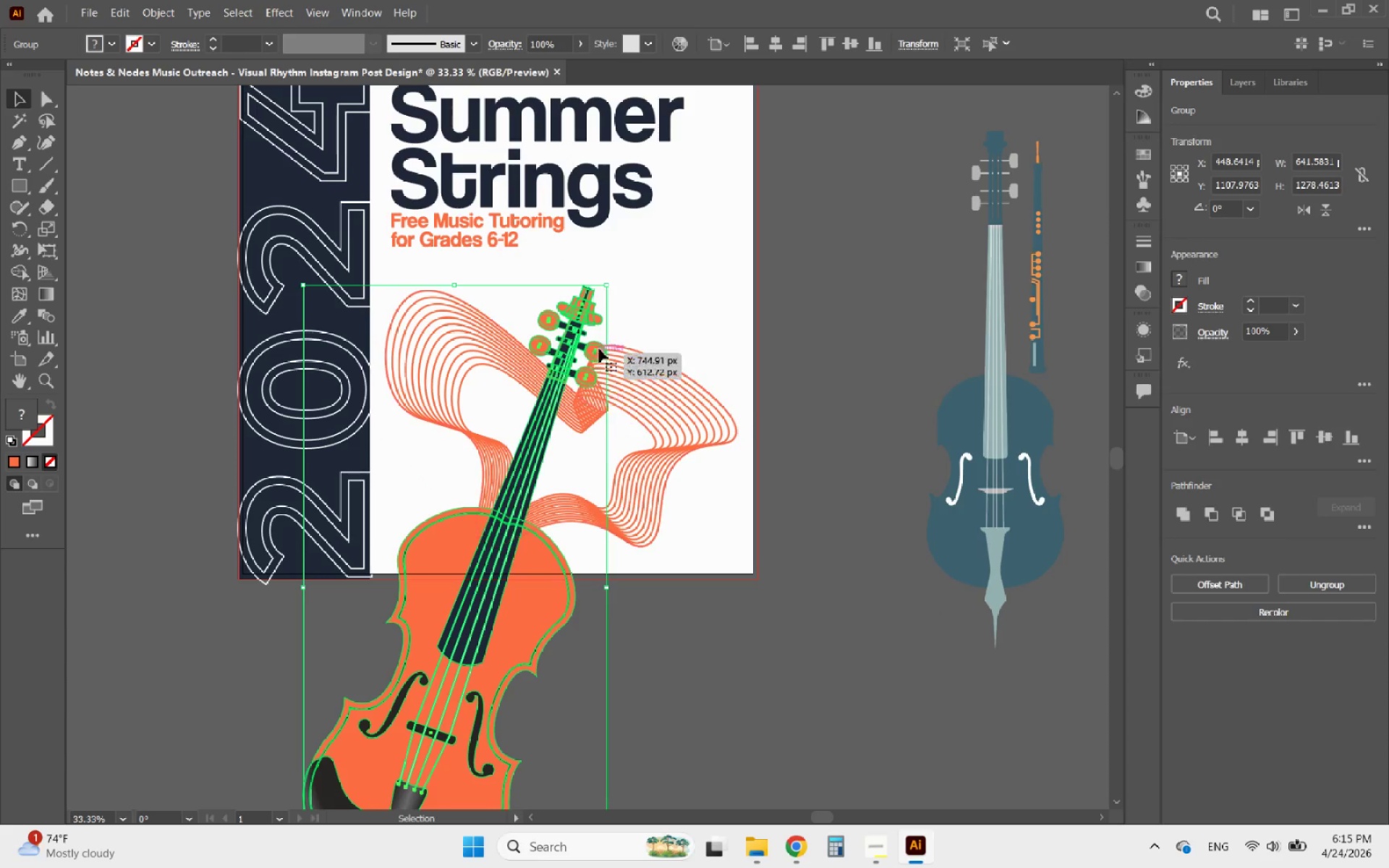 
hold_key(key=ShiftLeft, duration=1.86)
left_click_drag(start_coordinate=[605, 282], to_coordinate=[708, 208])
 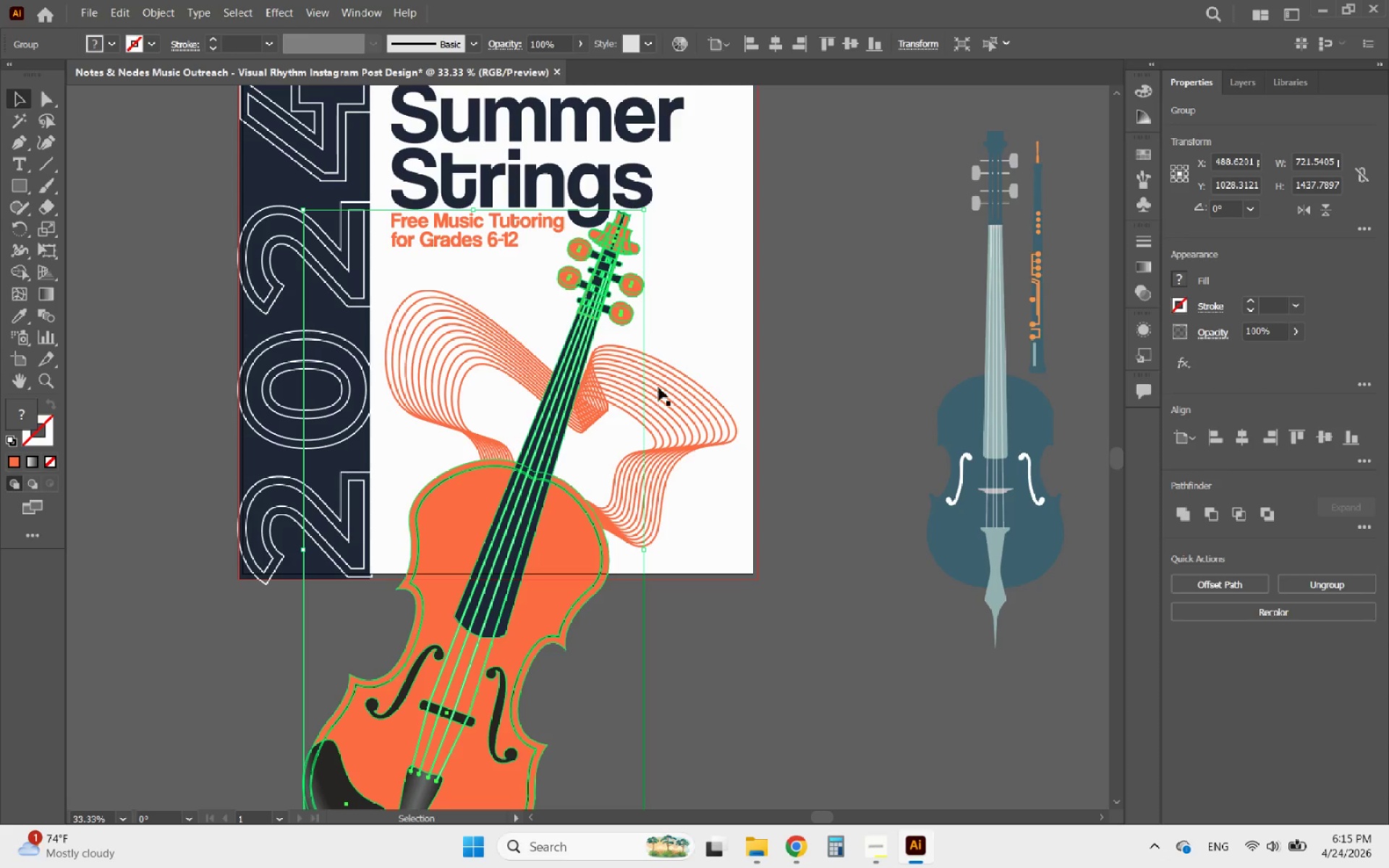 
scroll: coordinate [647, 521], scroll_direction: down, amount: 9.0
 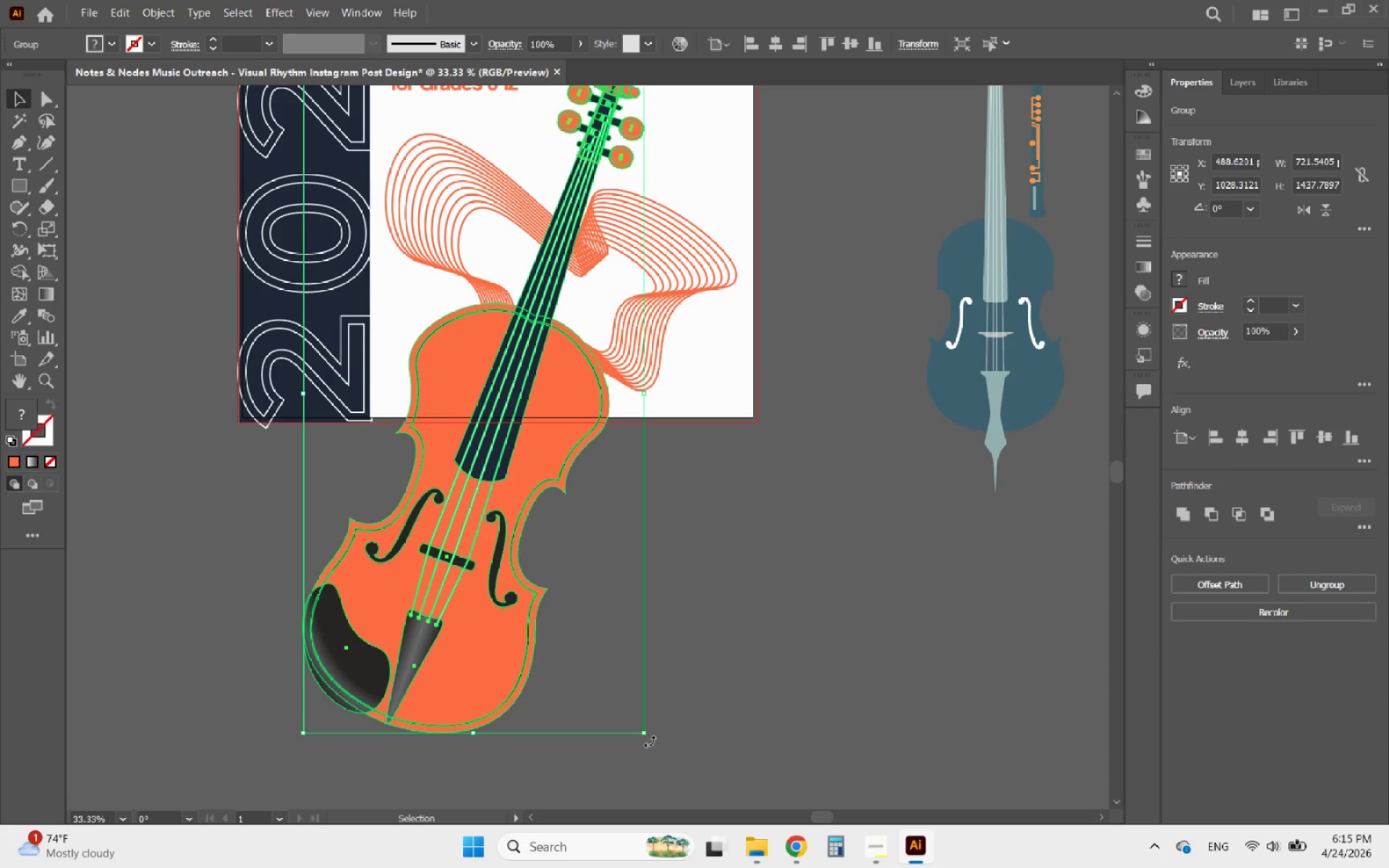 
left_click_drag(start_coordinate=[650, 738], to_coordinate=[603, 752])
 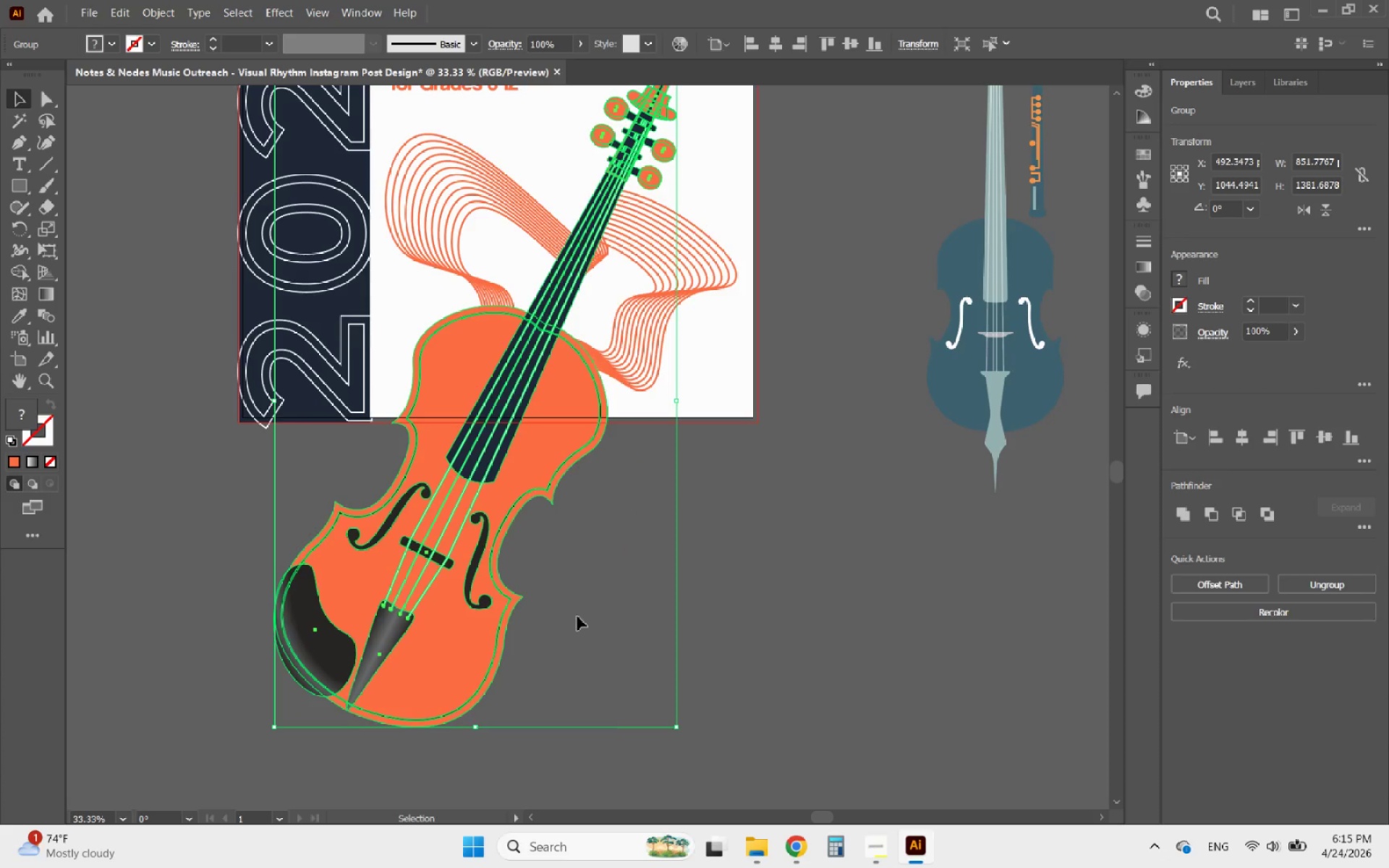 
hold_key(key=AltLeft, duration=1.2)
scroll: coordinate [572, 603], scroll_direction: down, amount: 3.0
 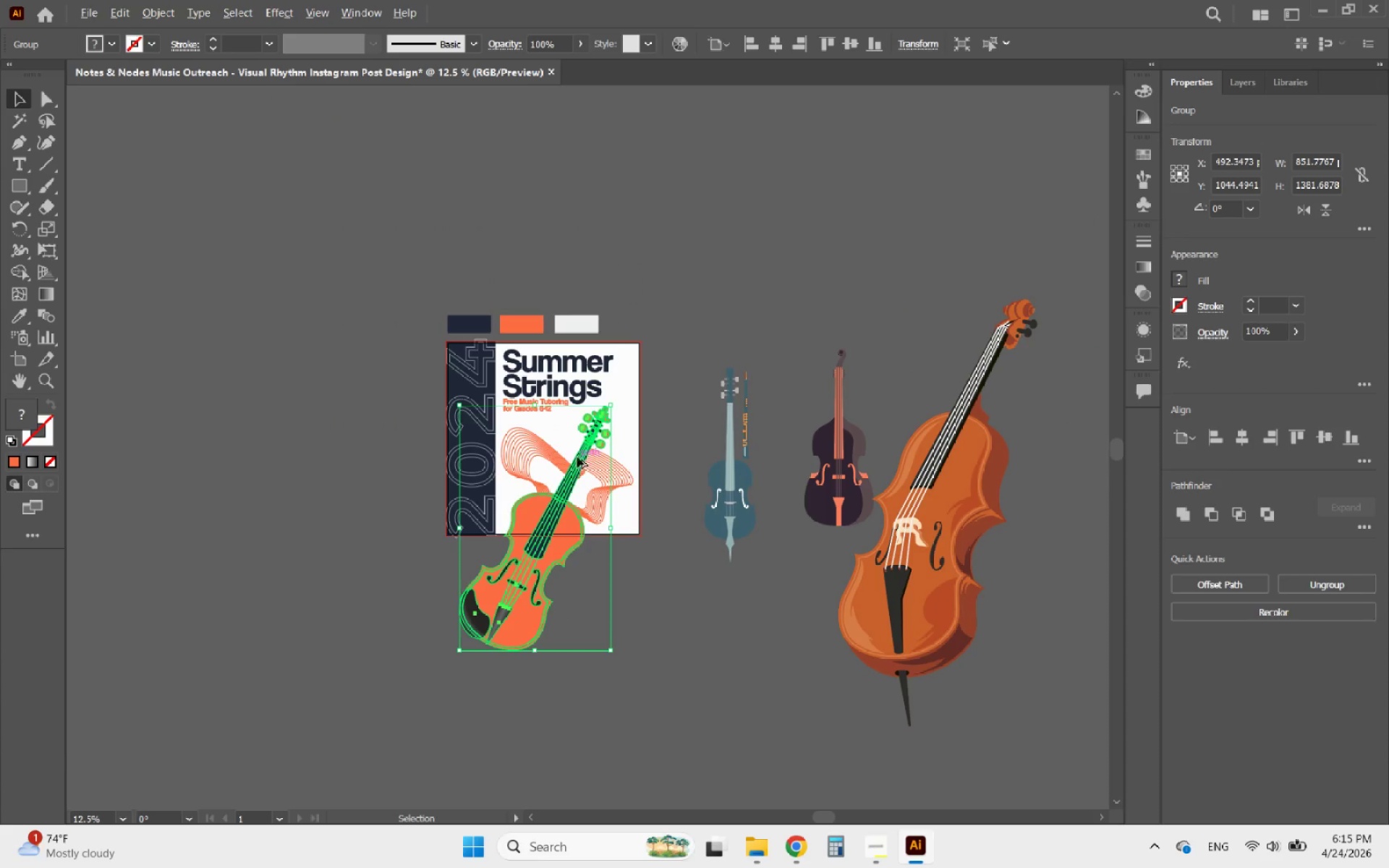 
scroll: coordinate [571, 424], scroll_direction: up, amount: 3.0
 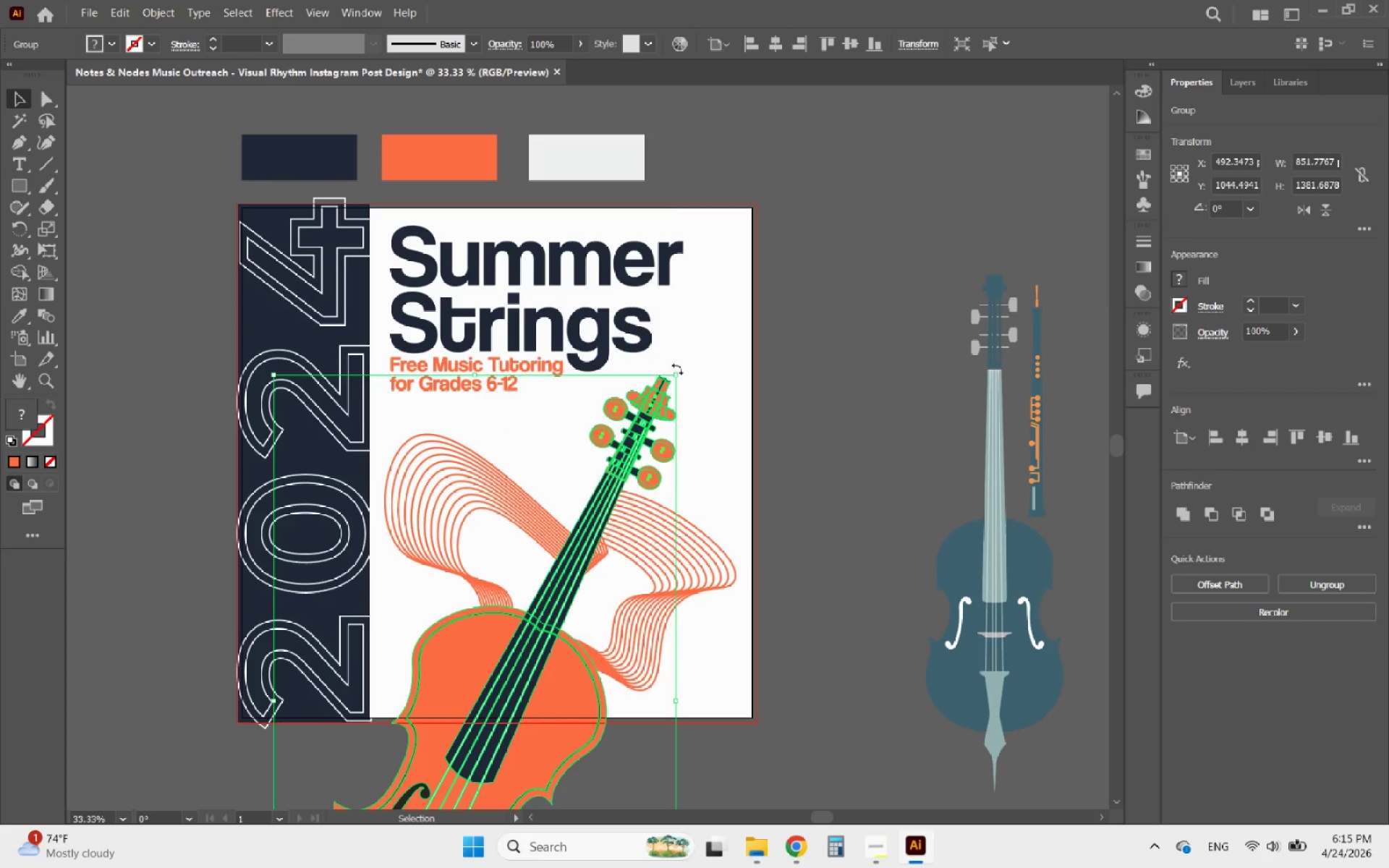 
hold_key(key=ShiftLeft, duration=1.5)
left_click_drag(start_coordinate=[681, 375], to_coordinate=[715, 356])
 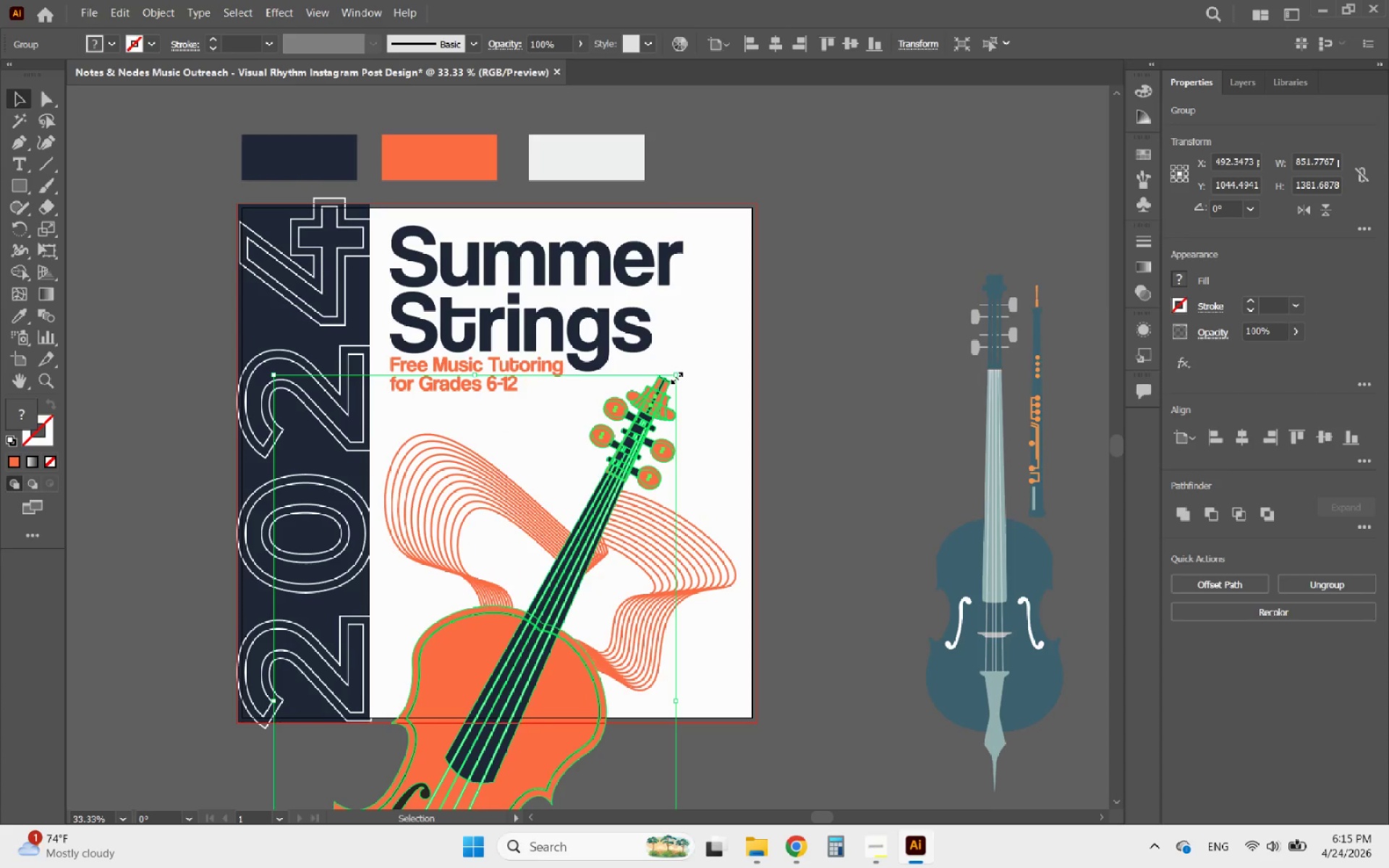 
hold_key(key=ShiftLeft, duration=1.28)
left_click_drag(start_coordinate=[675, 376], to_coordinate=[705, 346])
 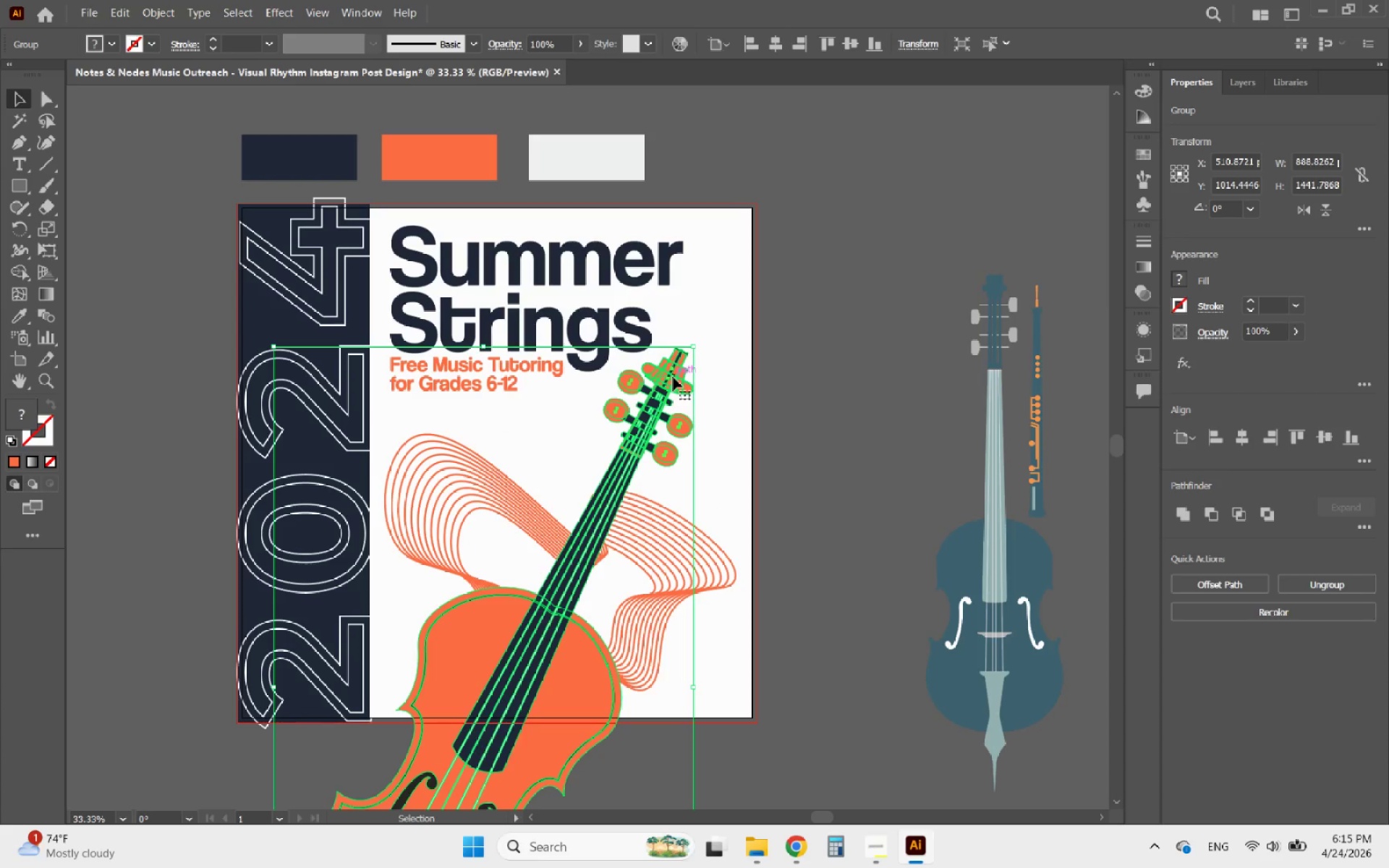 
left_click_drag(start_coordinate=[673, 377], to_coordinate=[692, 390])
 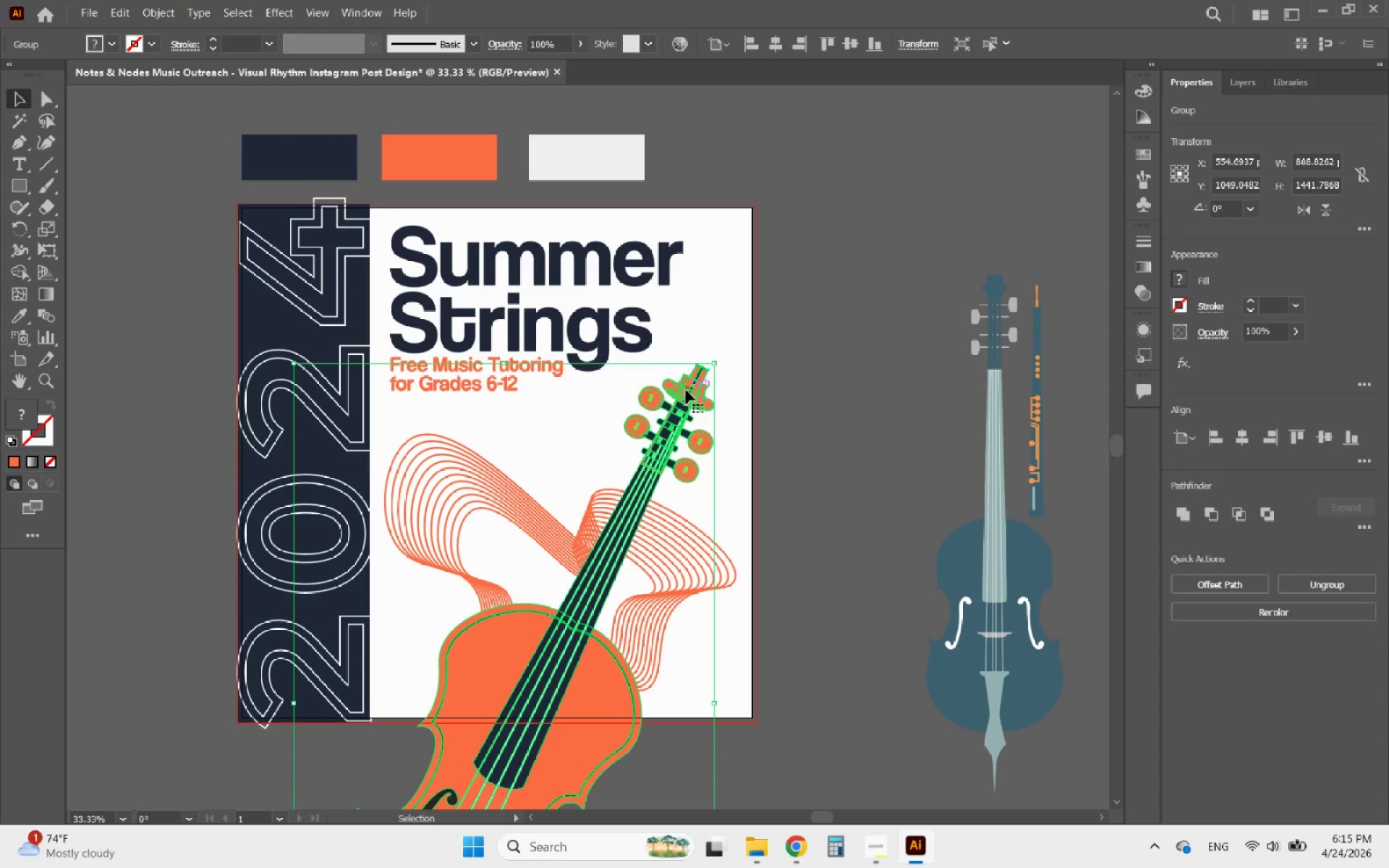 
scroll: coordinate [687, 524], scroll_direction: down, amount: 14.0
 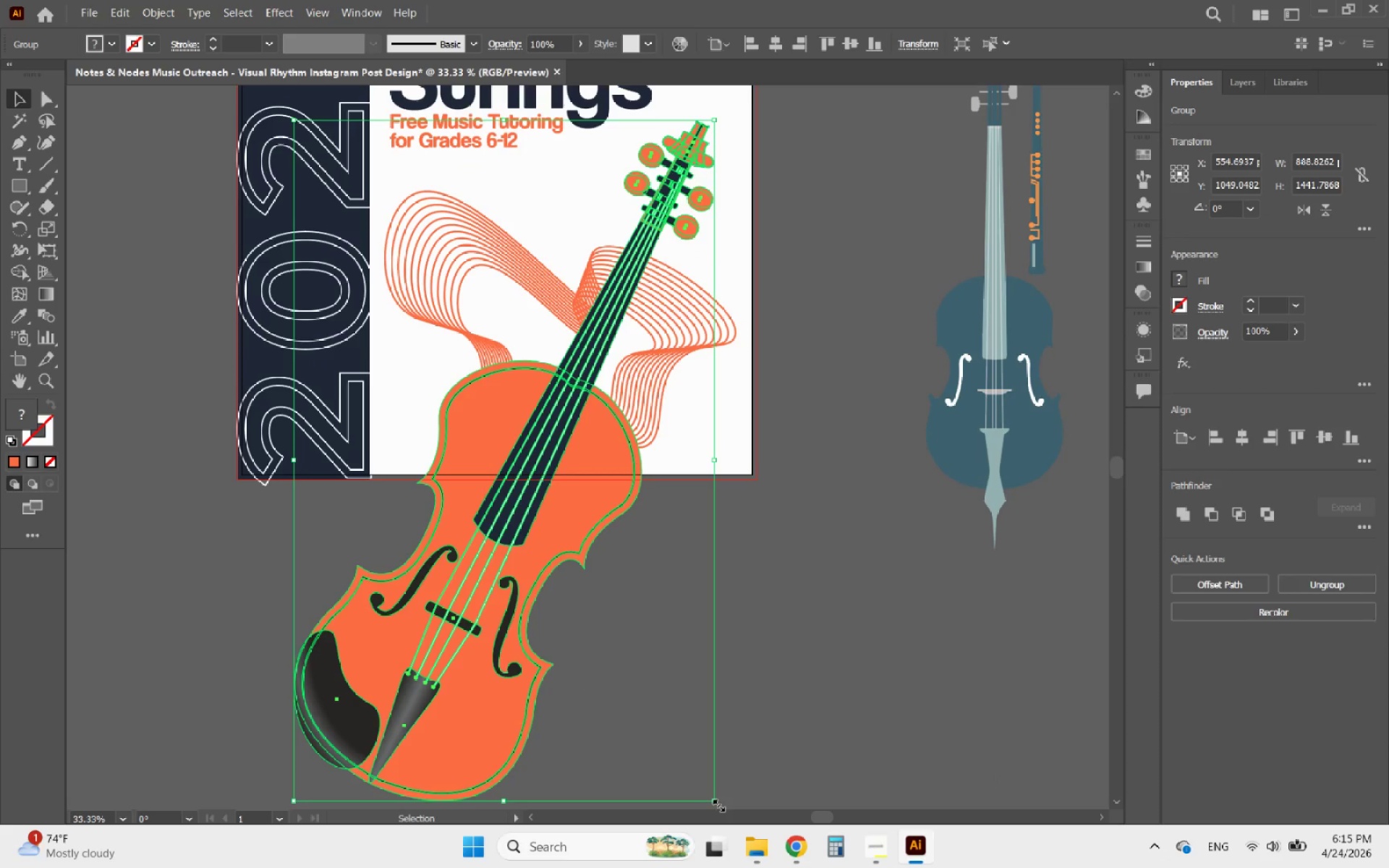 
left_click_drag(start_coordinate=[722, 804], to_coordinate=[676, 800])
 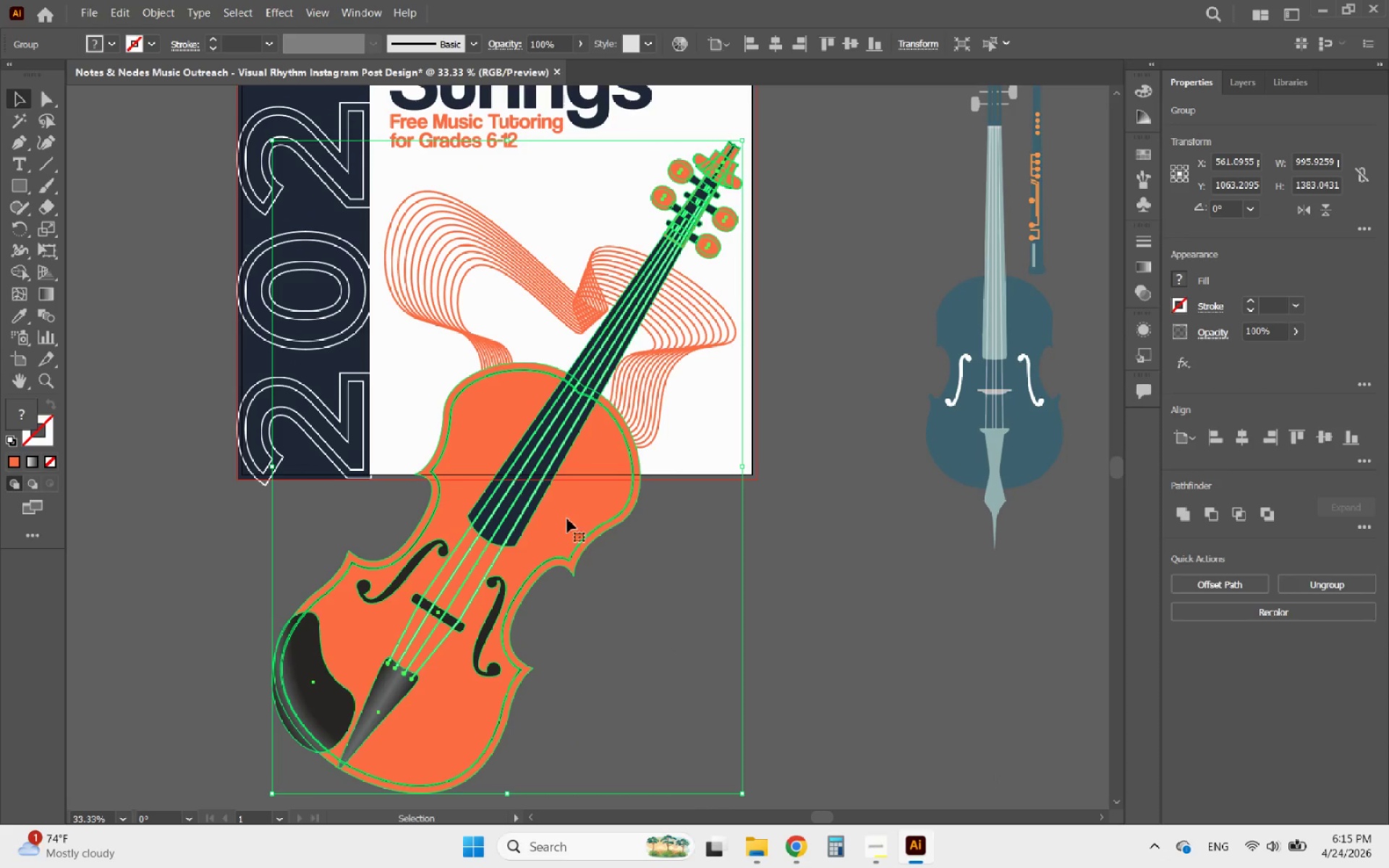 
left_click_drag(start_coordinate=[577, 536], to_coordinate=[545, 528])
 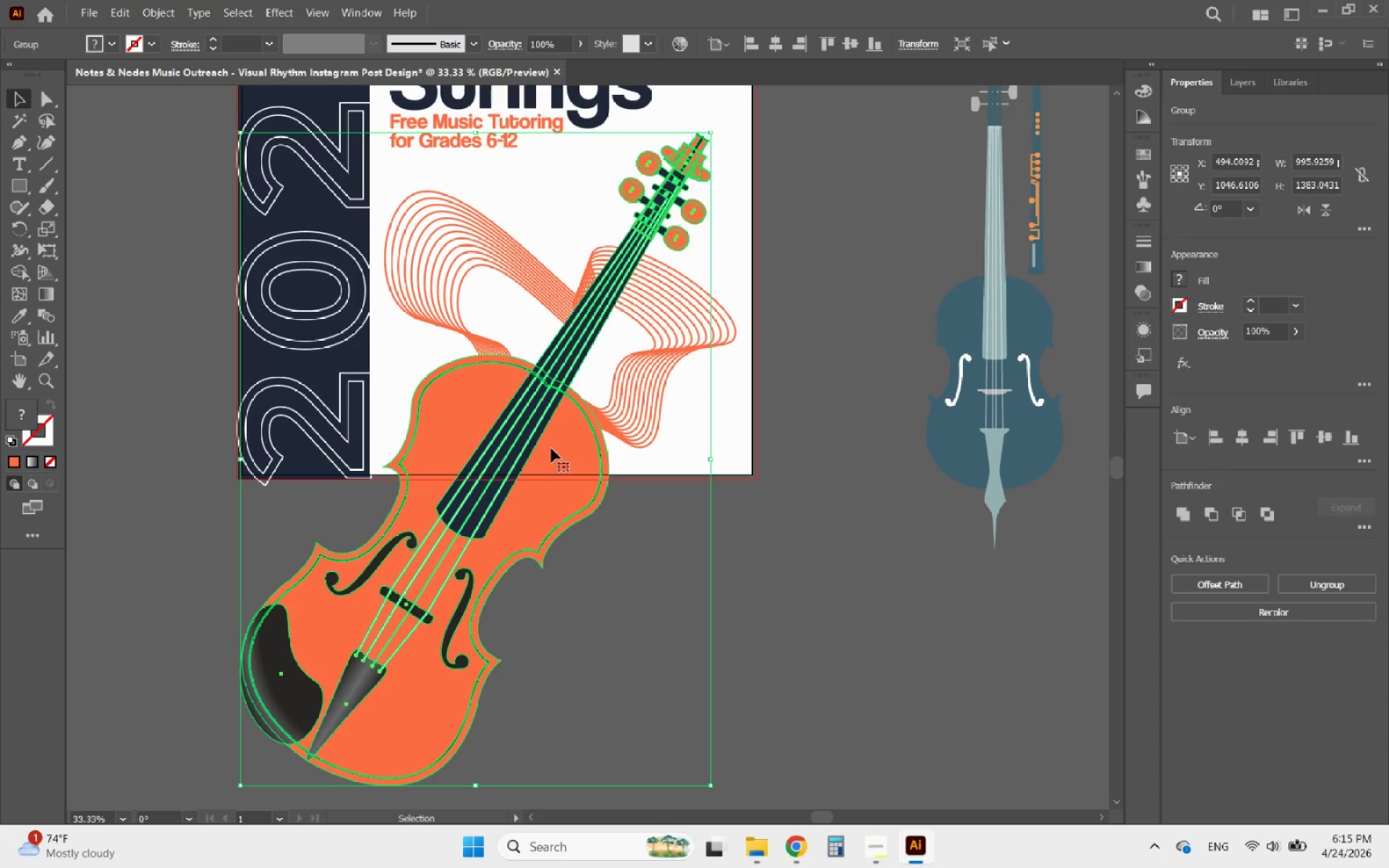 
key(Meta+MetaLeft)
 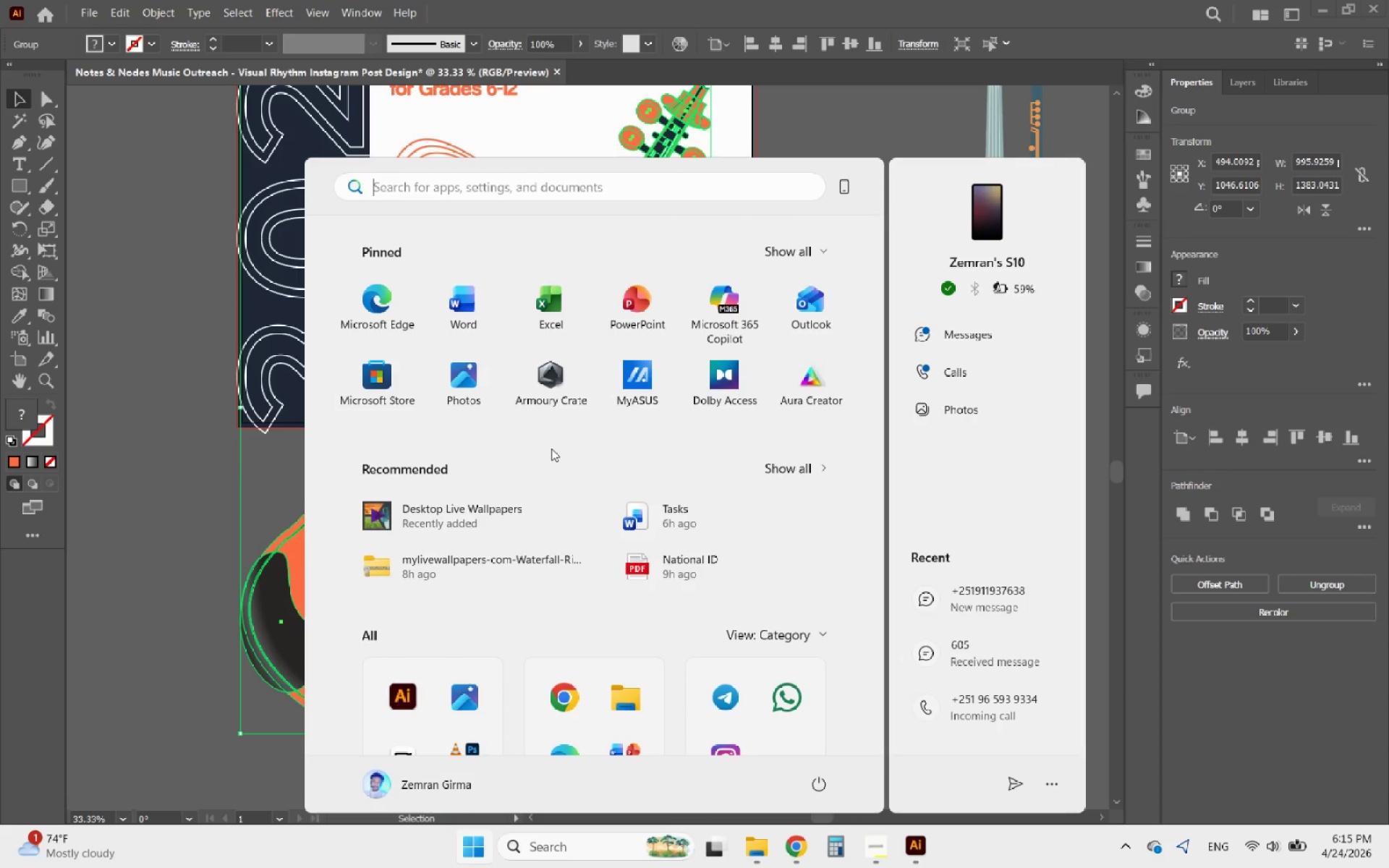 
scroll: coordinate [551, 448], scroll_direction: down, amount: 3.0
 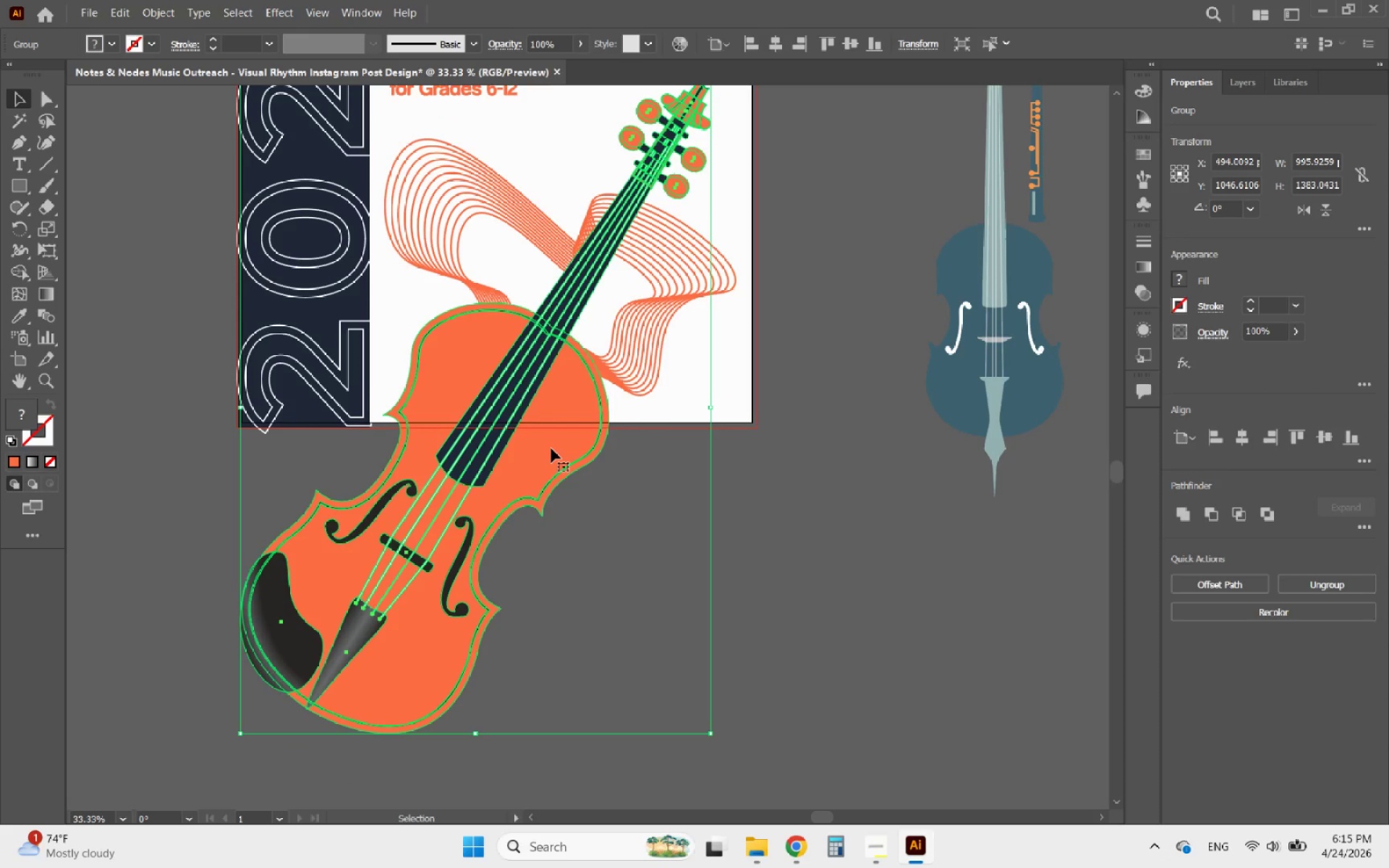 
key(Meta+MetaLeft)
 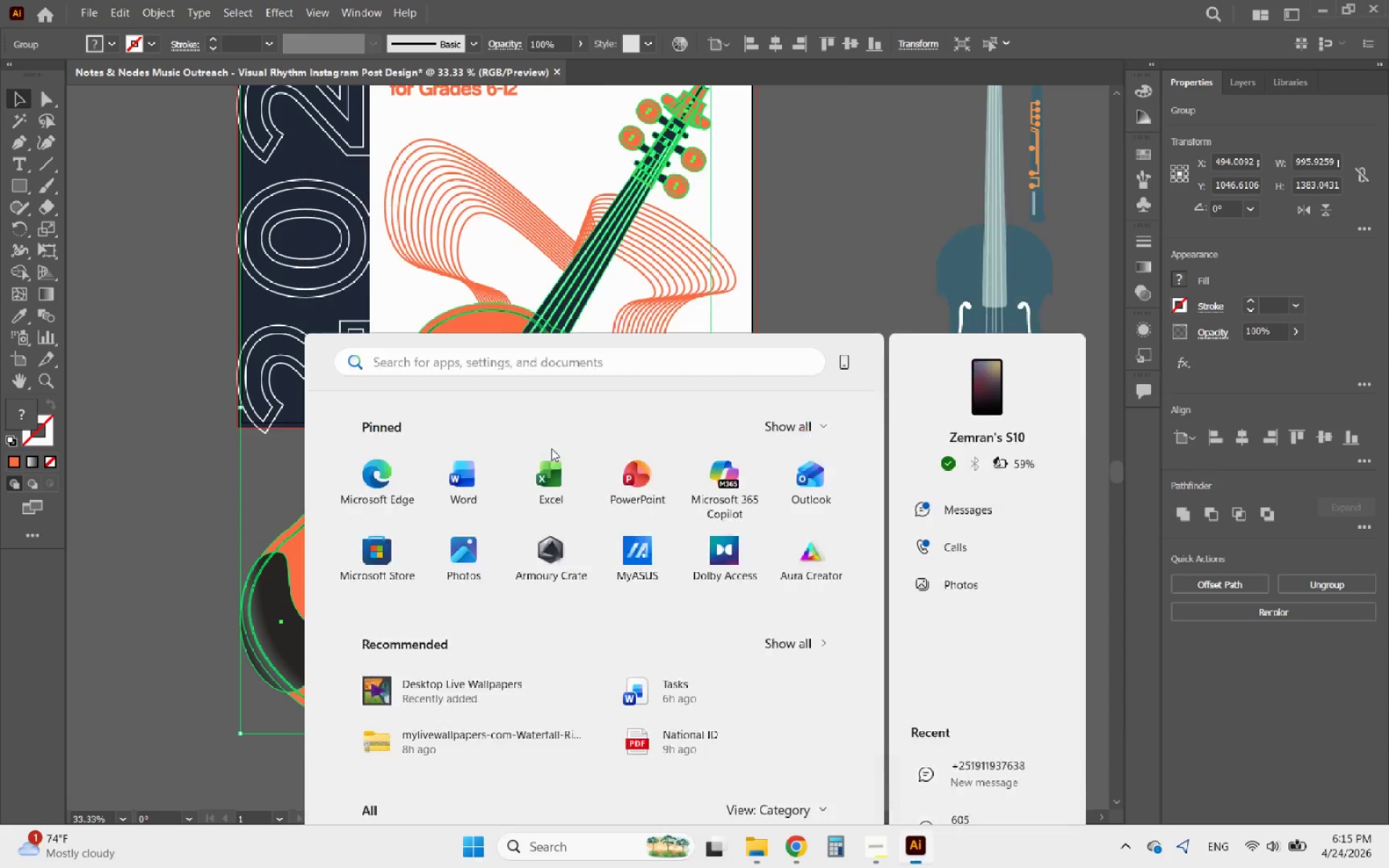 
hold_key(key=AltLeft, duration=0.52)
scroll: coordinate [551, 448], scroll_direction: down, amount: 3.0
 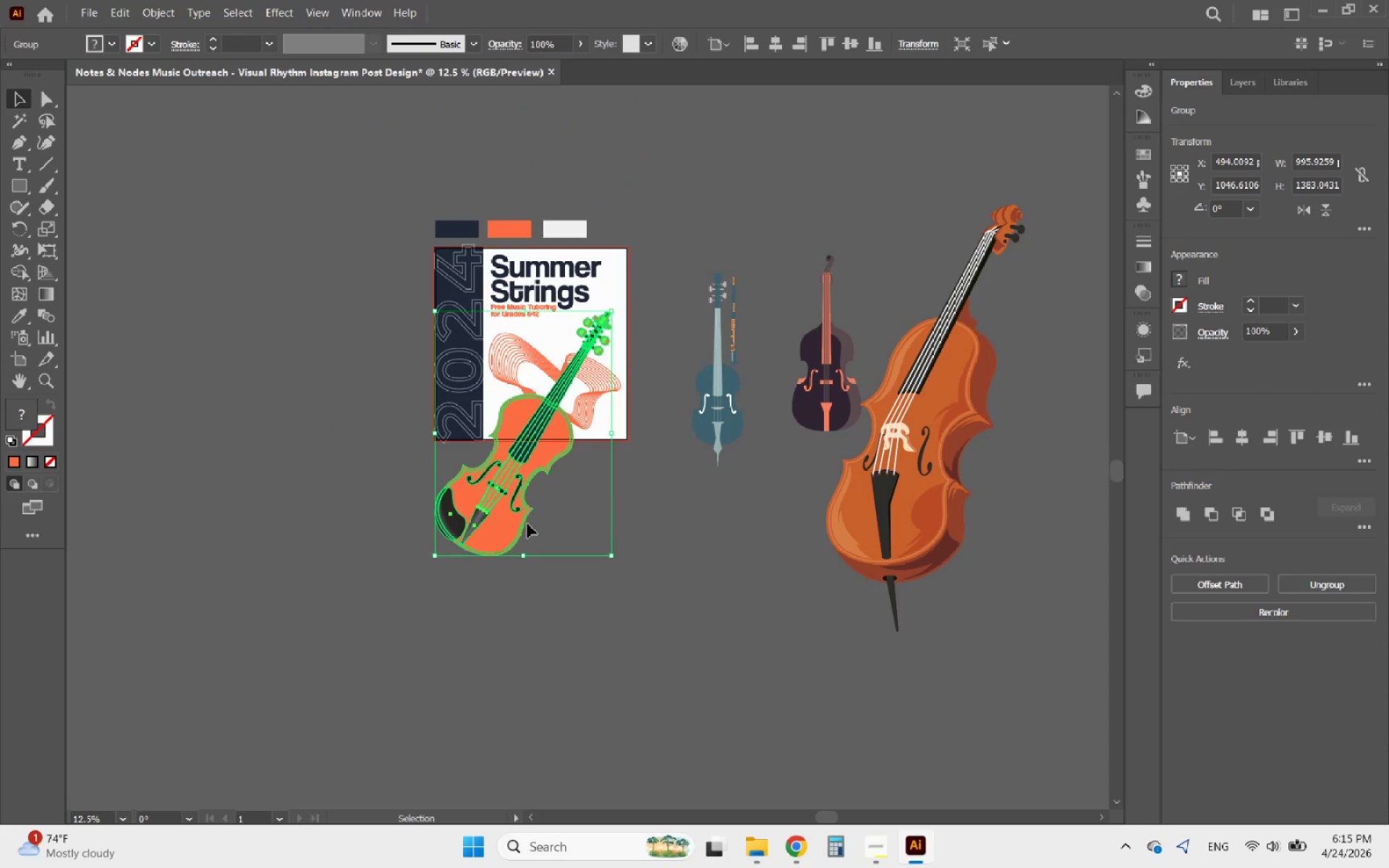 
hold_key(key=ShiftLeft, duration=1.81)
left_click_drag(start_coordinate=[524, 560], to_coordinate=[530, 634])
 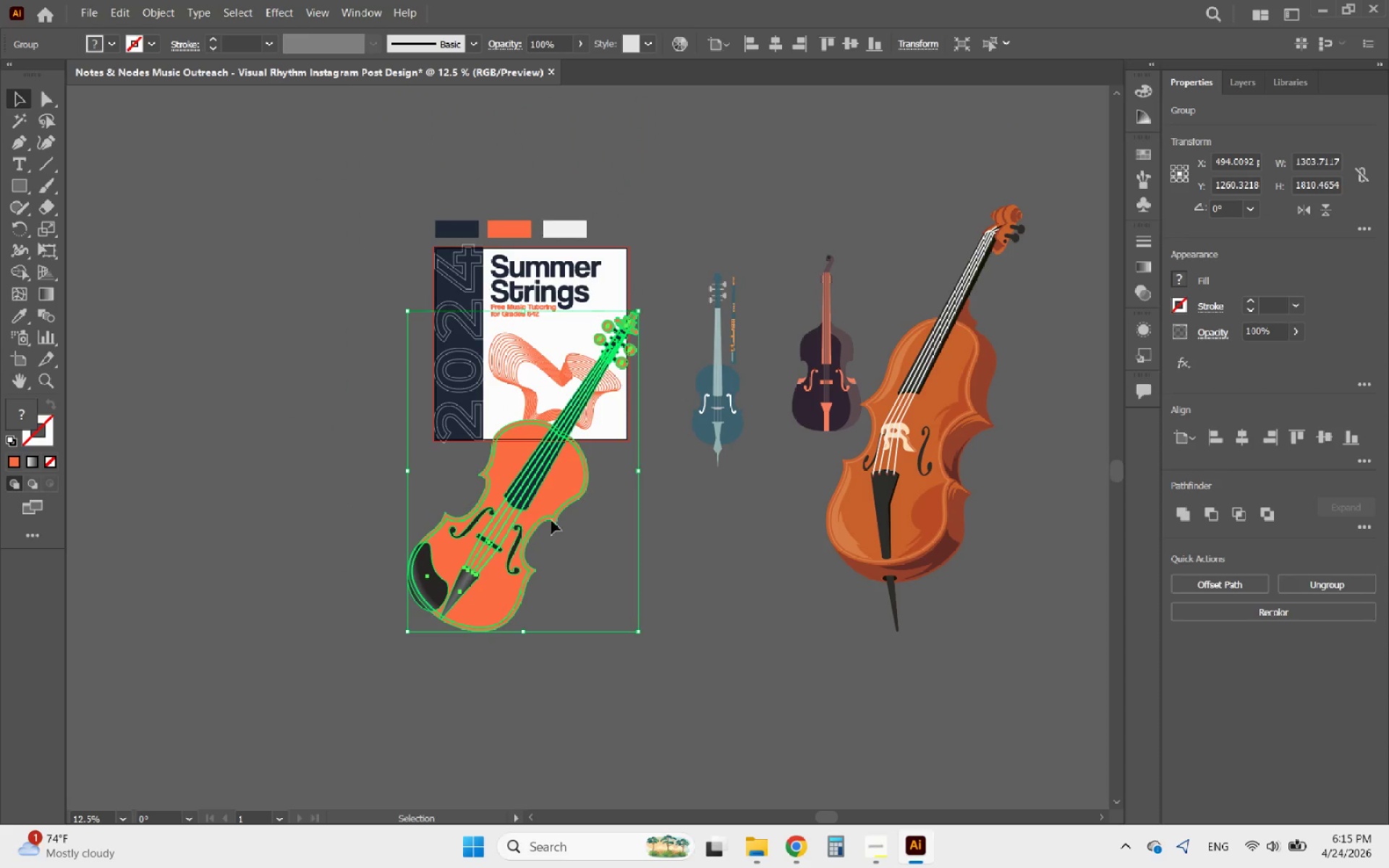 
hold_key(key=AltLeft, duration=0.53)
scroll: coordinate [561, 383], scroll_direction: up, amount: 3.0
 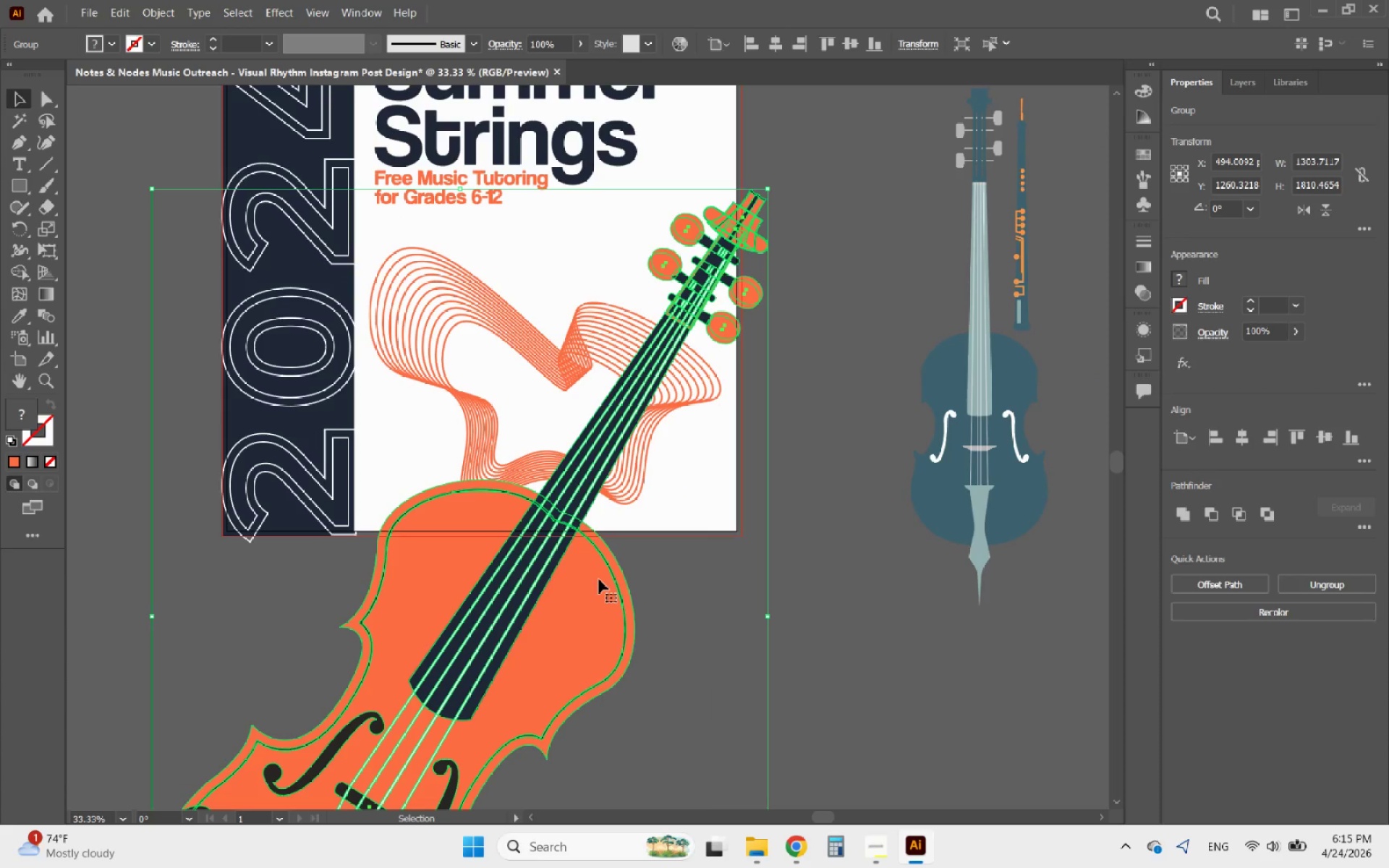 
left_click_drag(start_coordinate=[600, 585], to_coordinate=[582, 561])
 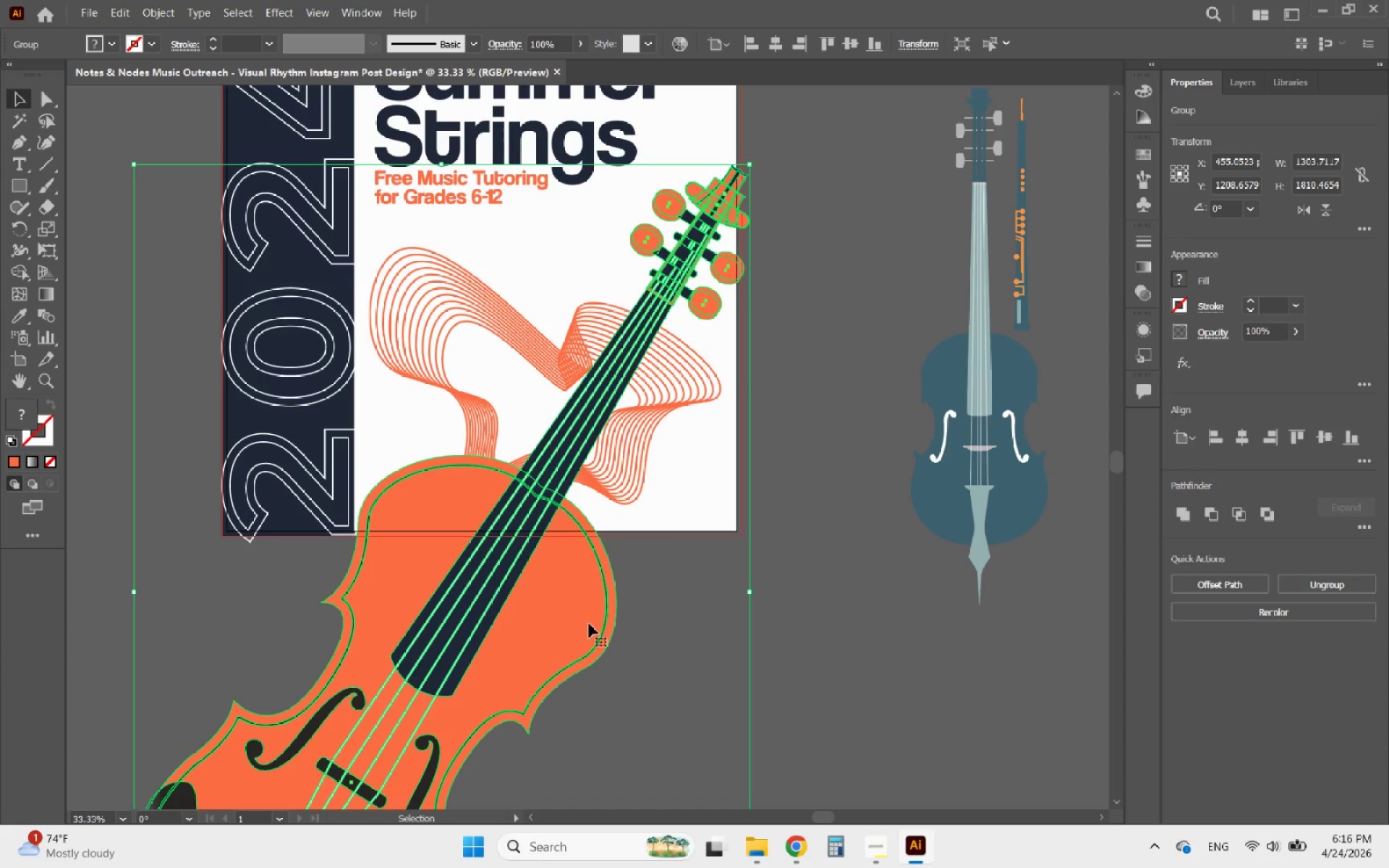 
hold_key(key=AltLeft, duration=0.39)
scroll: coordinate [561, 558], scroll_direction: down, amount: 3.0
 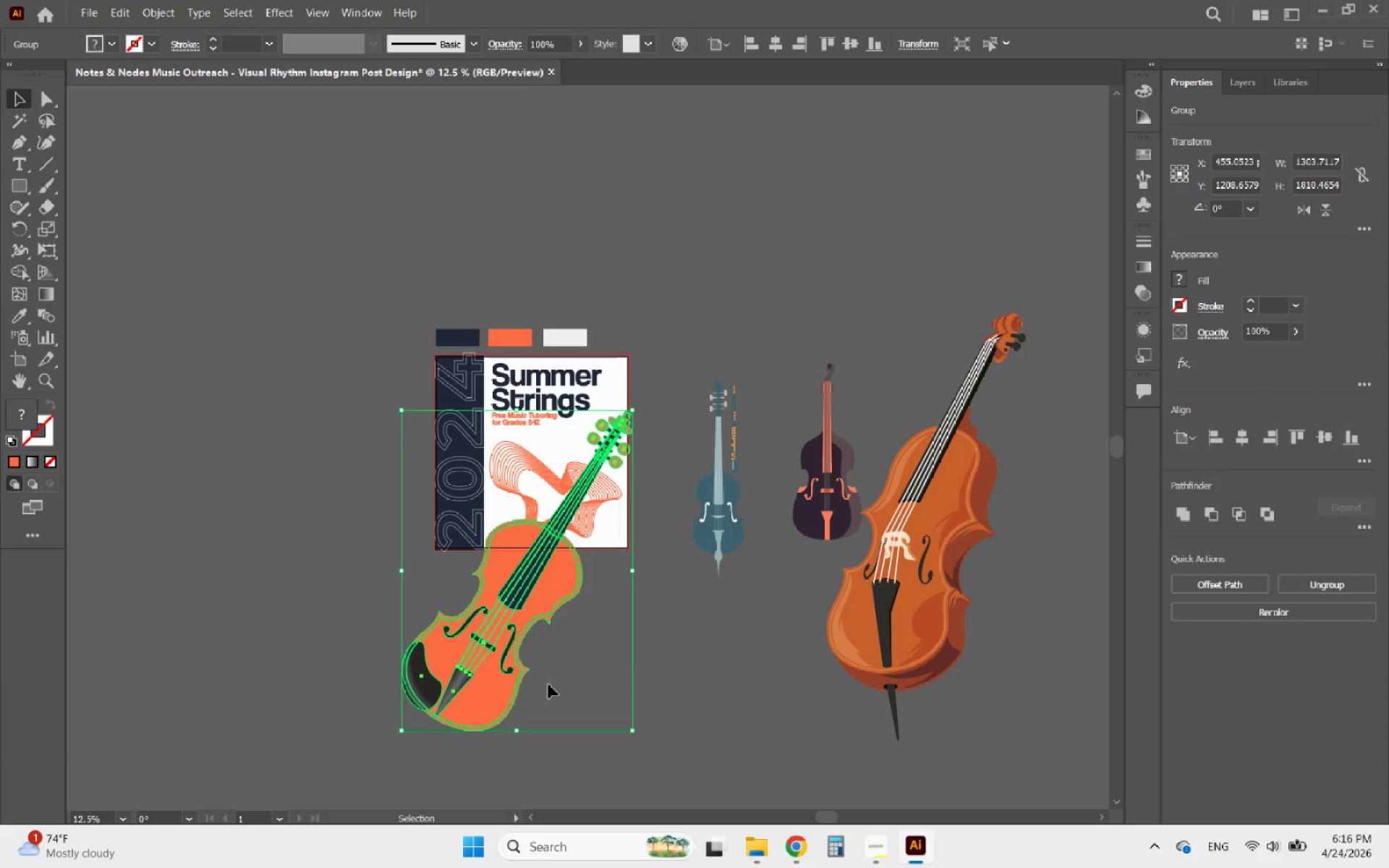 
hold_key(key=ShiftLeft, duration=1.78)
left_click_drag(start_coordinate=[516, 732], to_coordinate=[517, 715])
 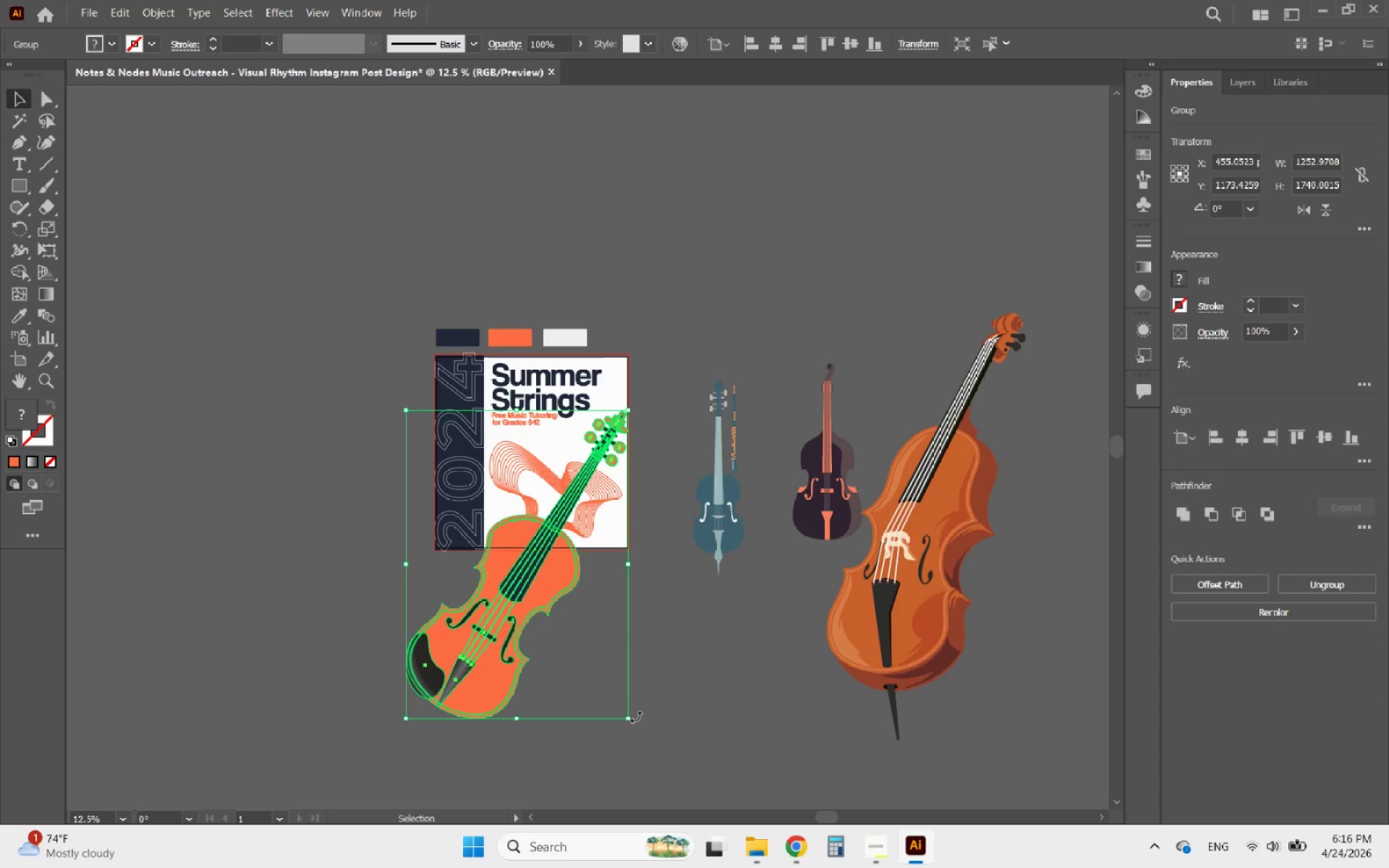 
left_click_drag(start_coordinate=[636, 717], to_coordinate=[649, 713])
 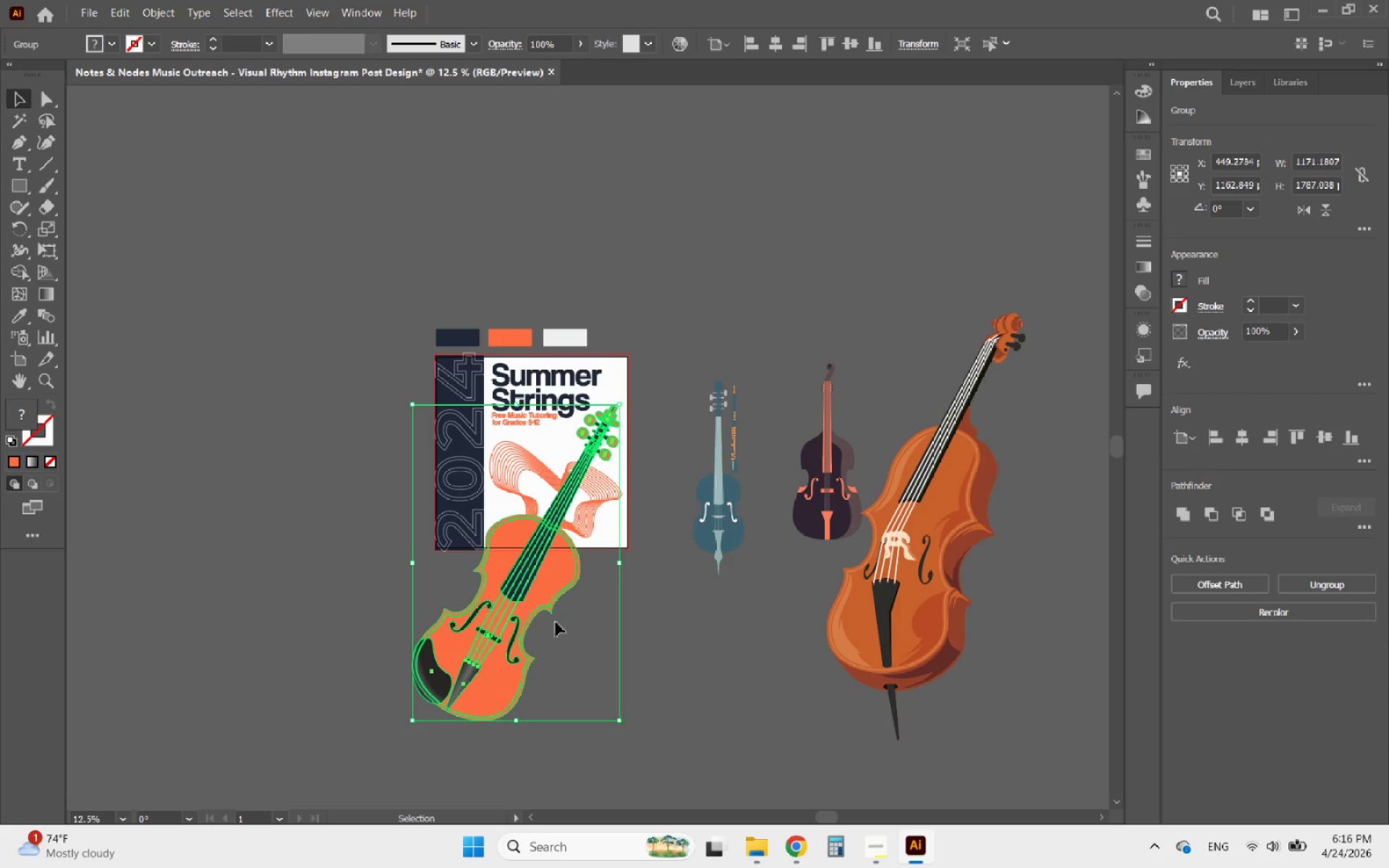 
hold_key(key=AltLeft, duration=0.55)
scroll: coordinate [509, 537], scroll_direction: up, amount: 3.0
 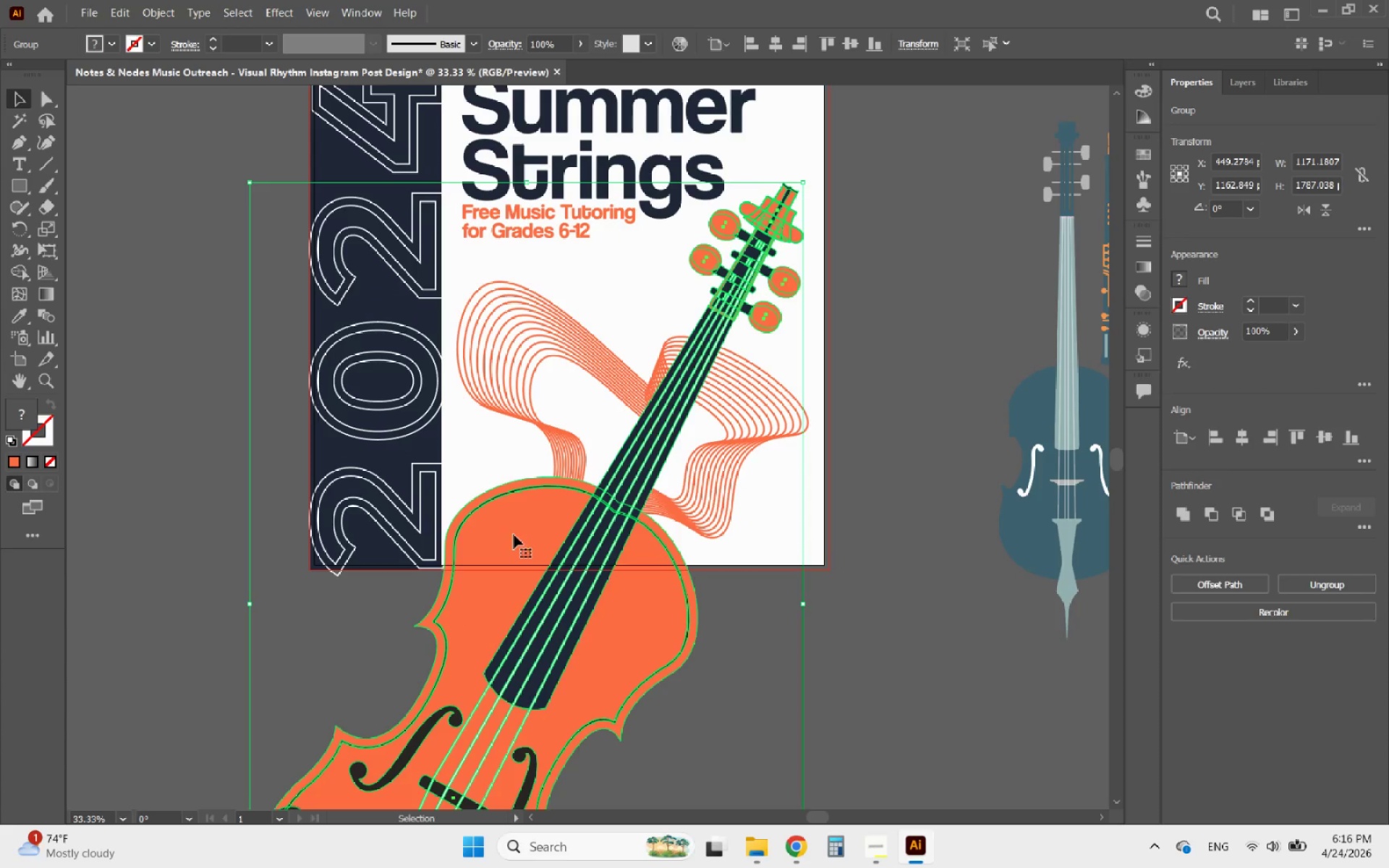 
left_click_drag(start_coordinate=[514, 535], to_coordinate=[514, 550])
 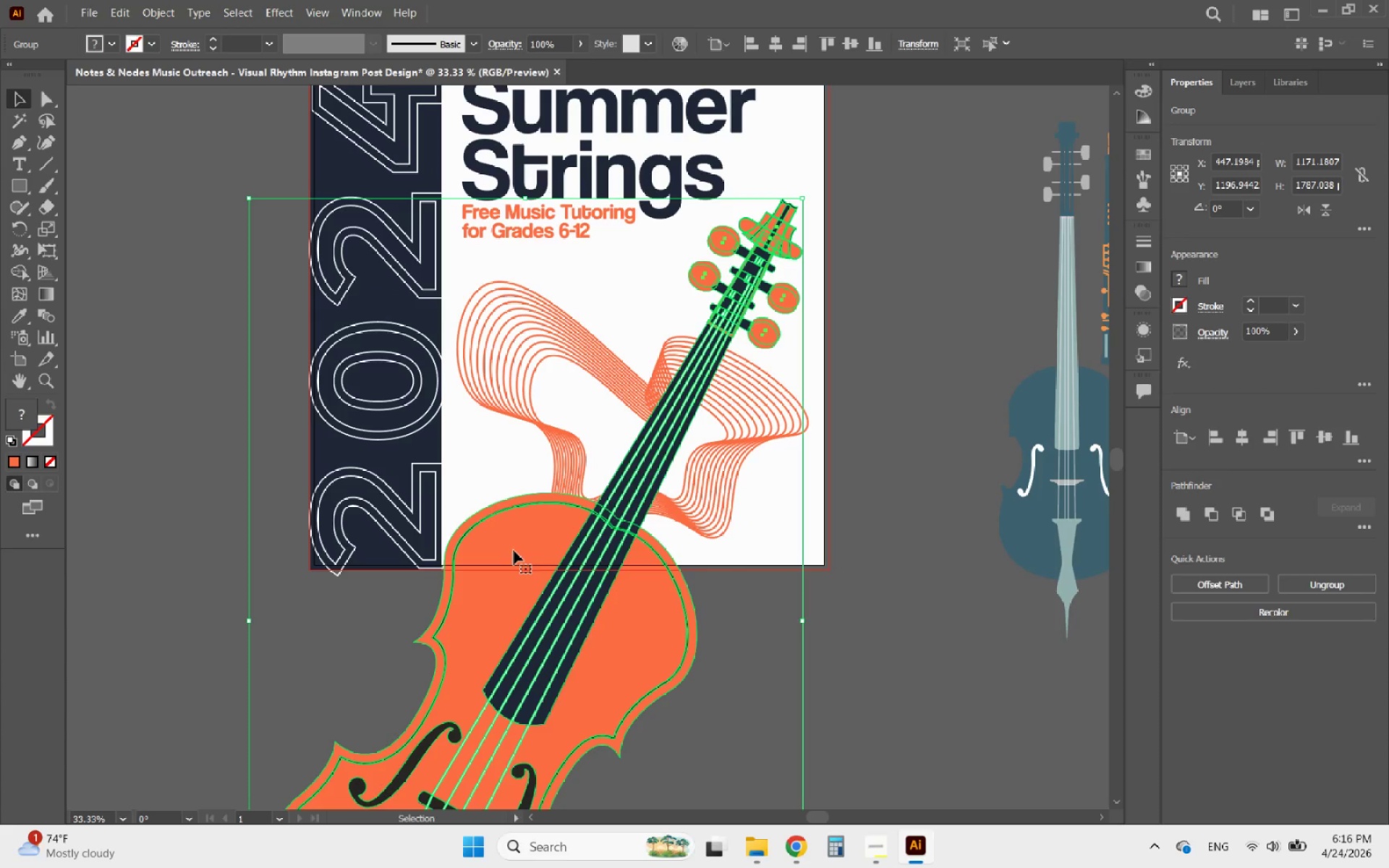 
hold_key(key=AltLeft, duration=0.47)
scroll: coordinate [513, 550], scroll_direction: down, amount: 2.0
 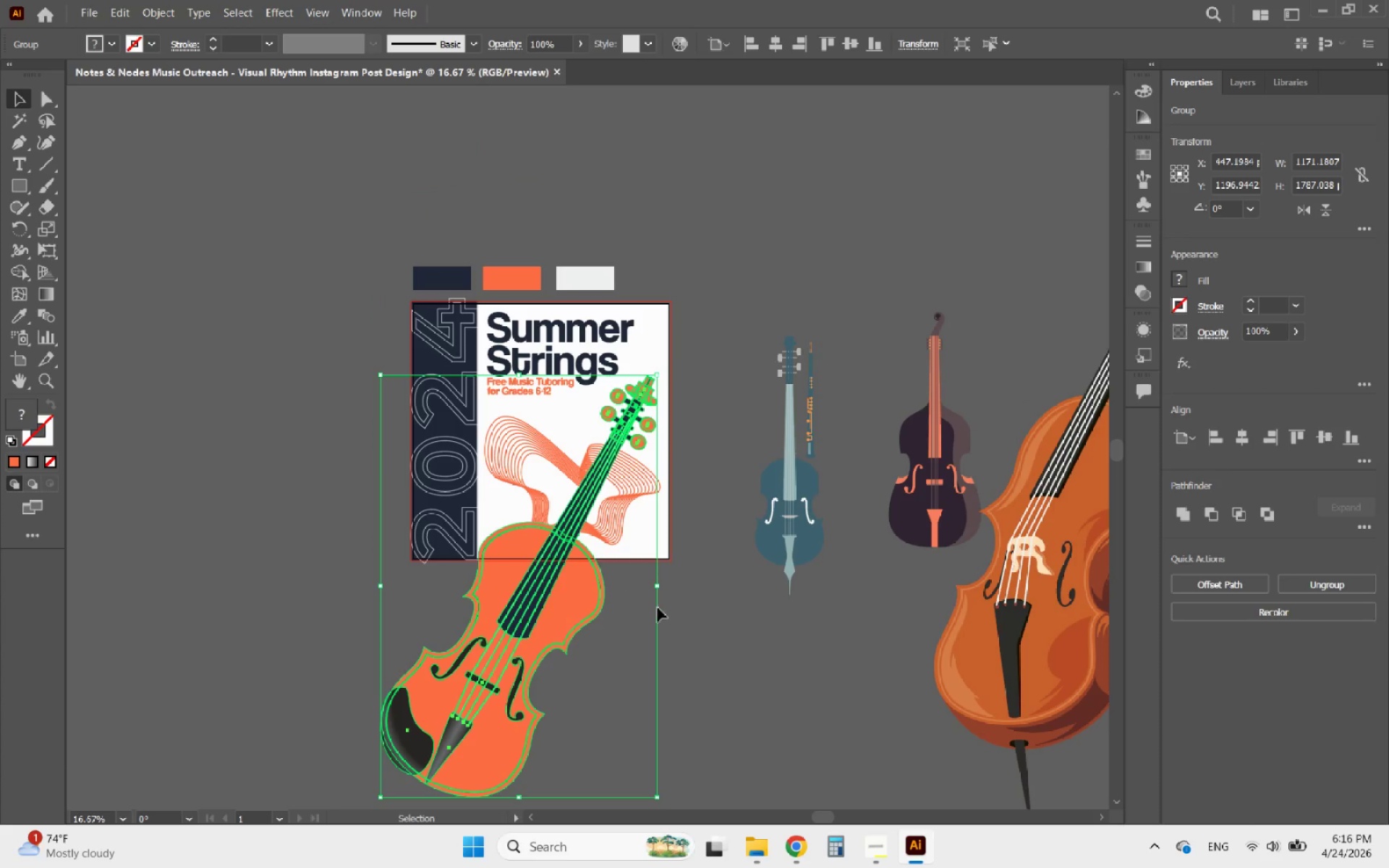 
left_click([703, 617])
 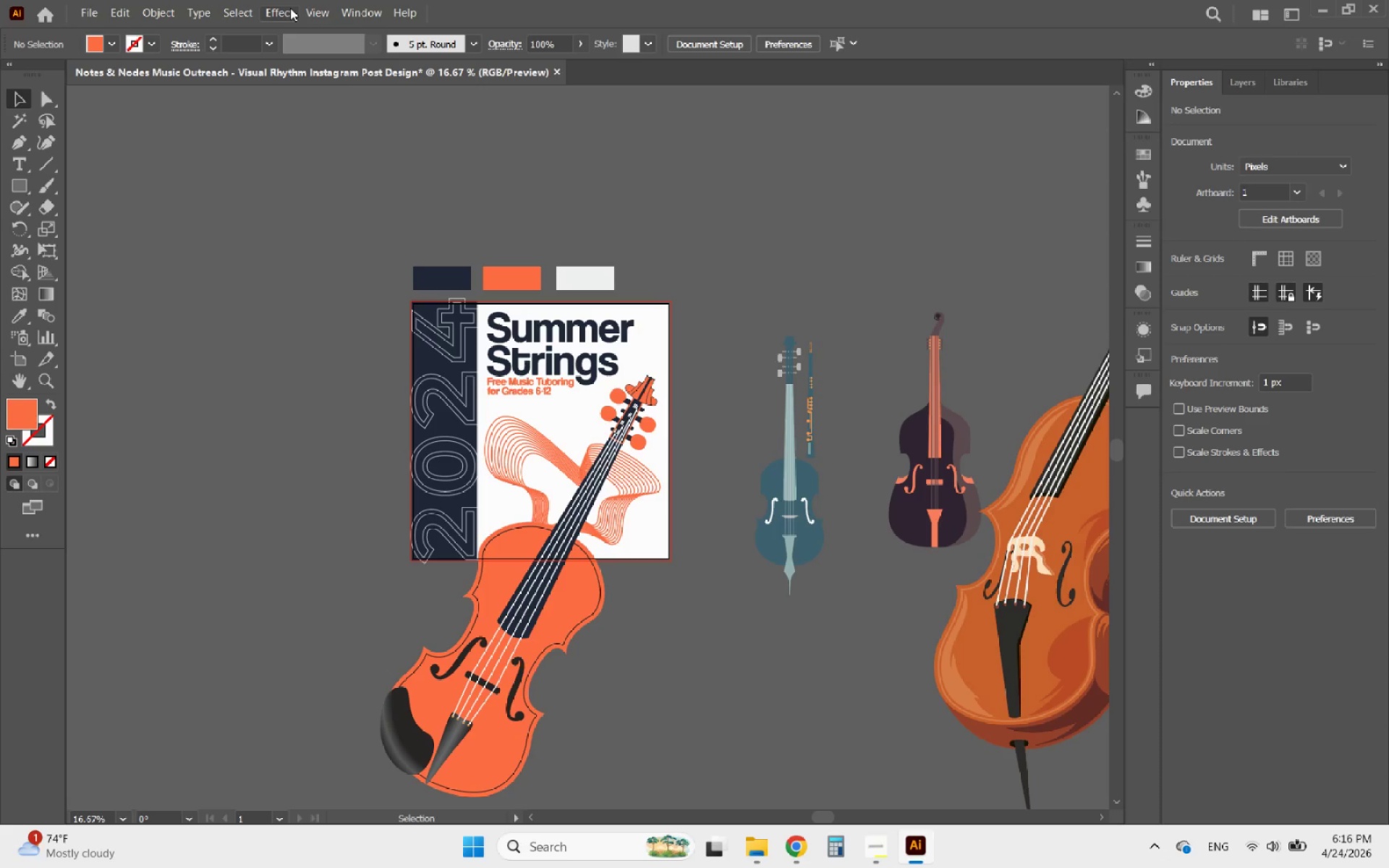 
left_click([317, 7])
 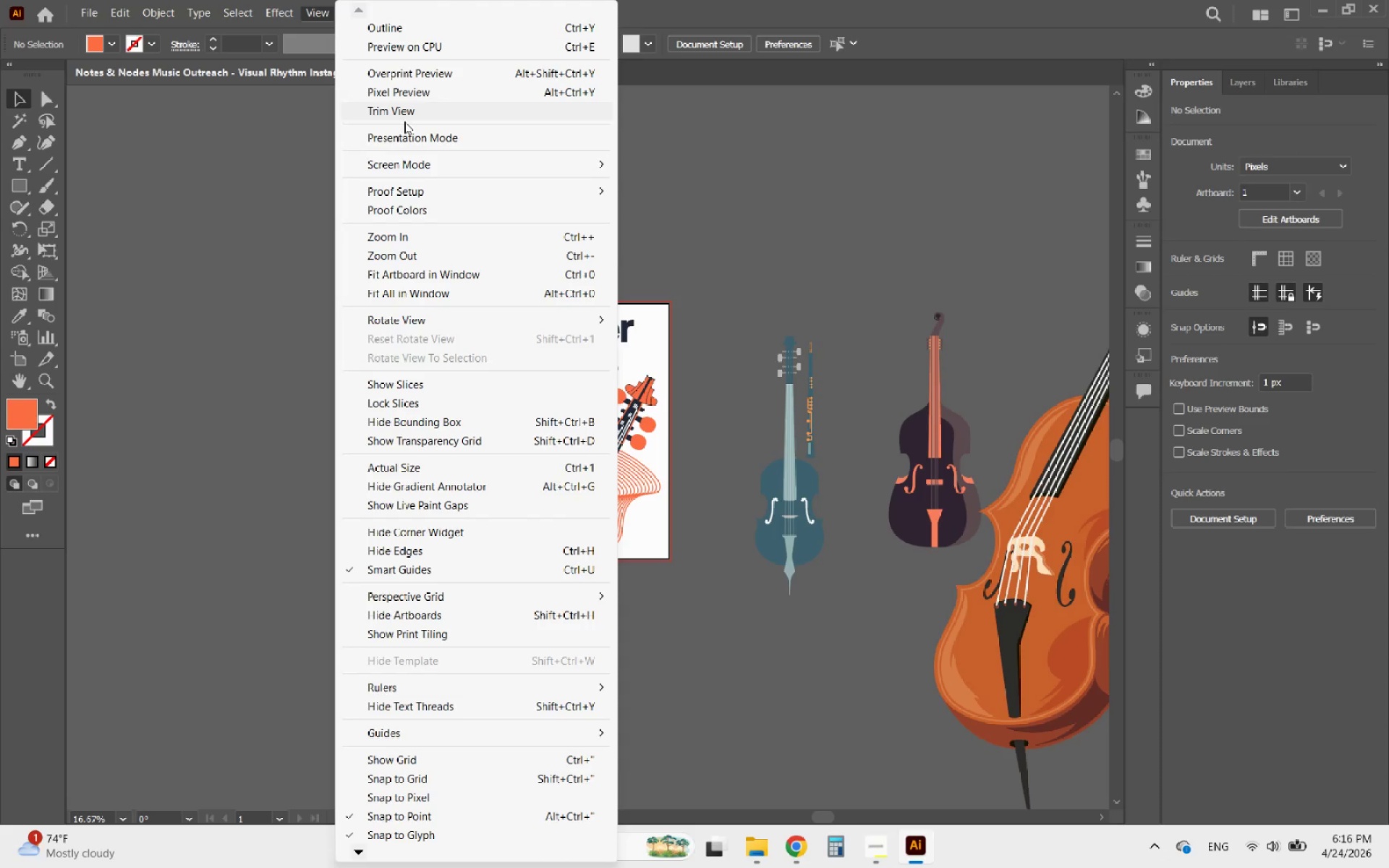 
left_click([418, 142])
 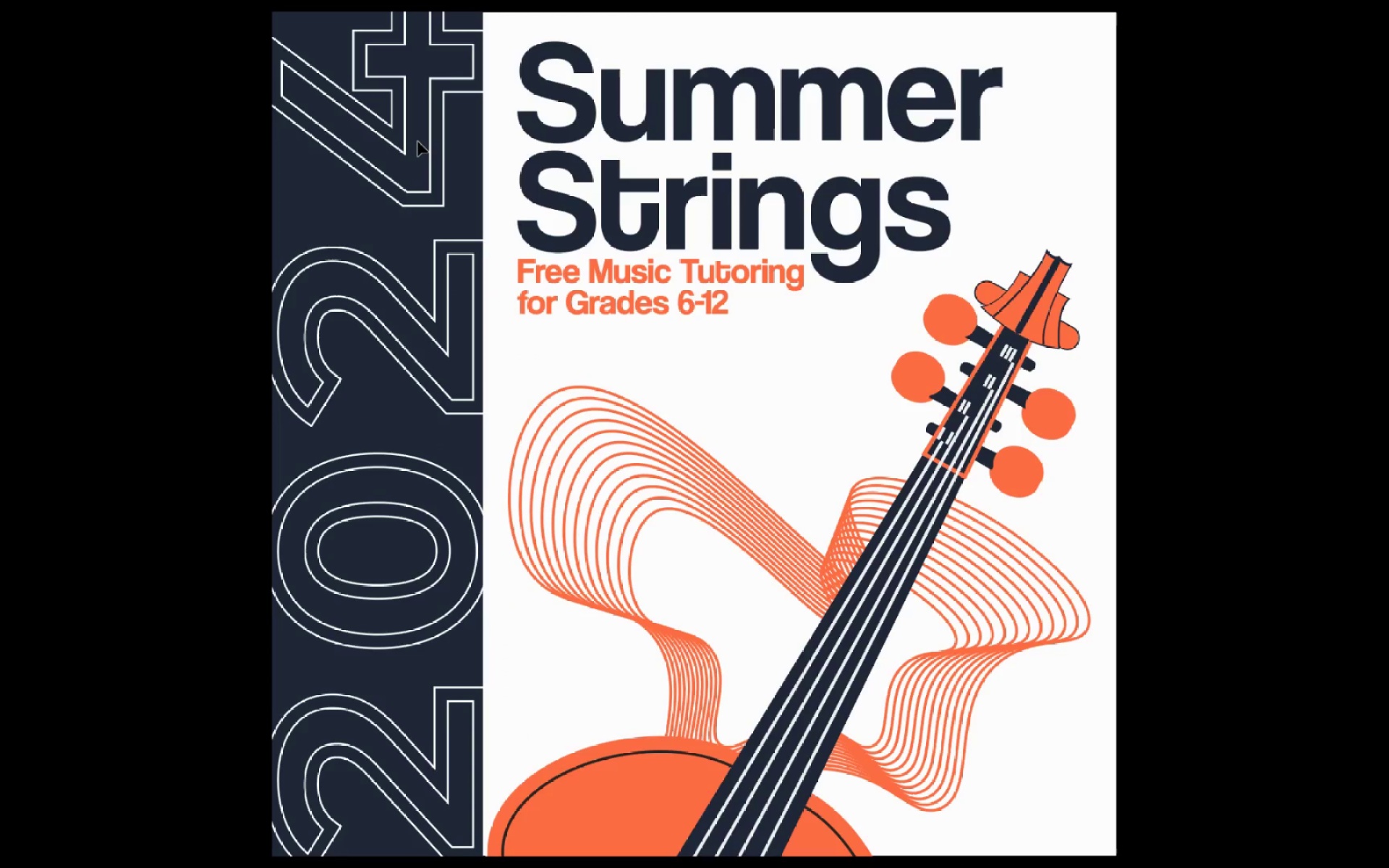 
wait(8.14)
 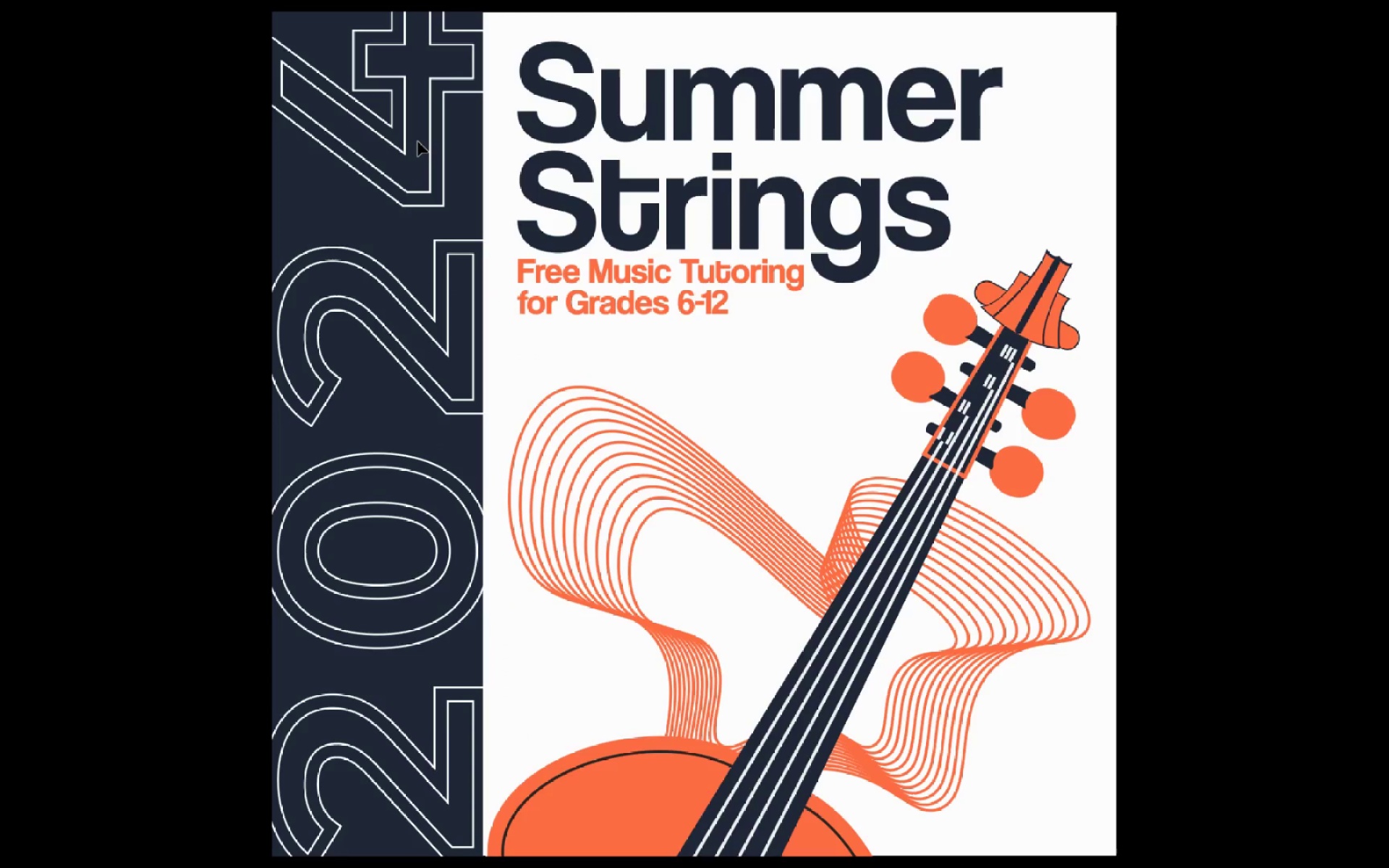 
key(Escape)
 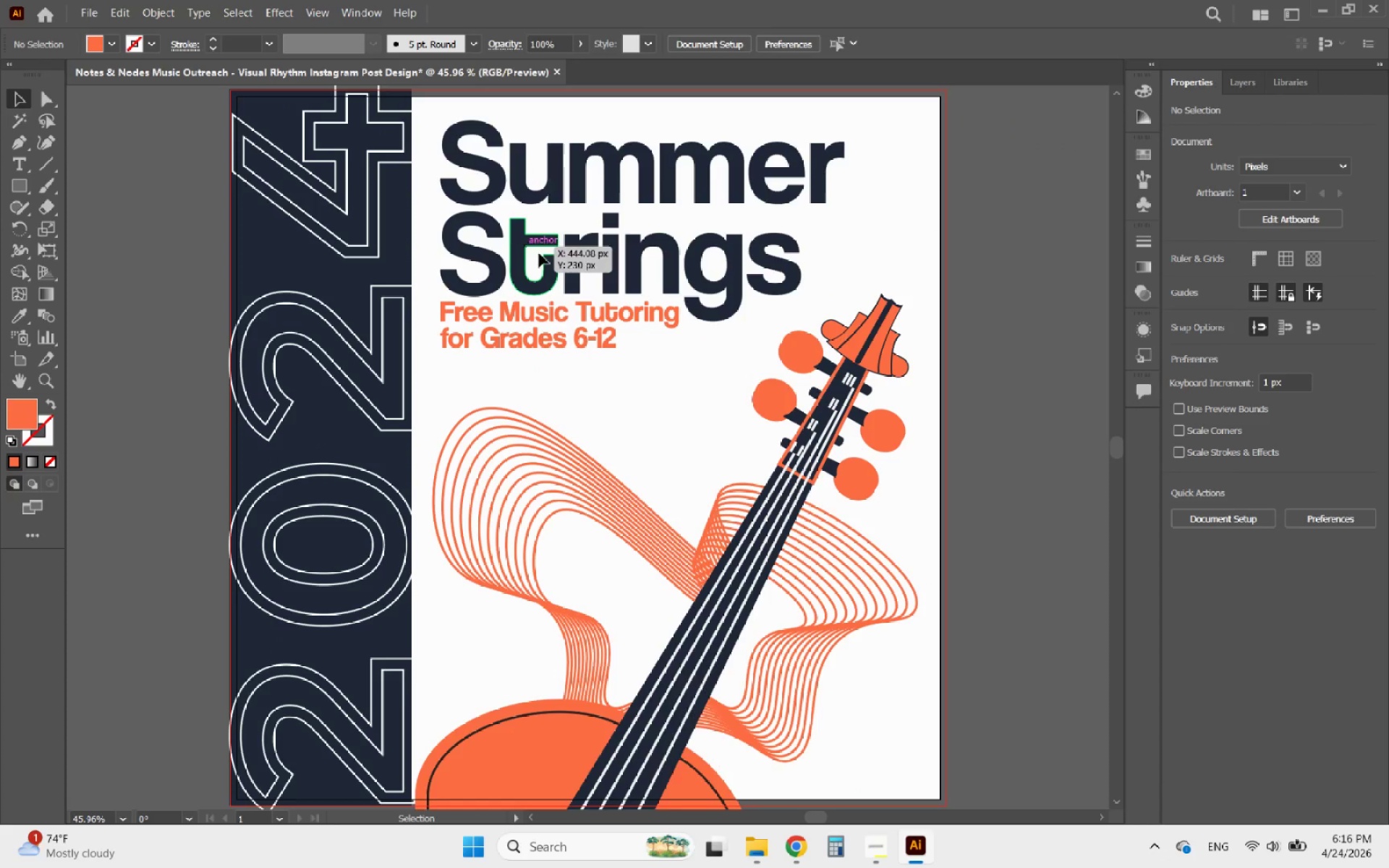 
hold_key(key=AltLeft, duration=1.34)
scroll: coordinate [587, 221], scroll_direction: down, amount: 4.0
 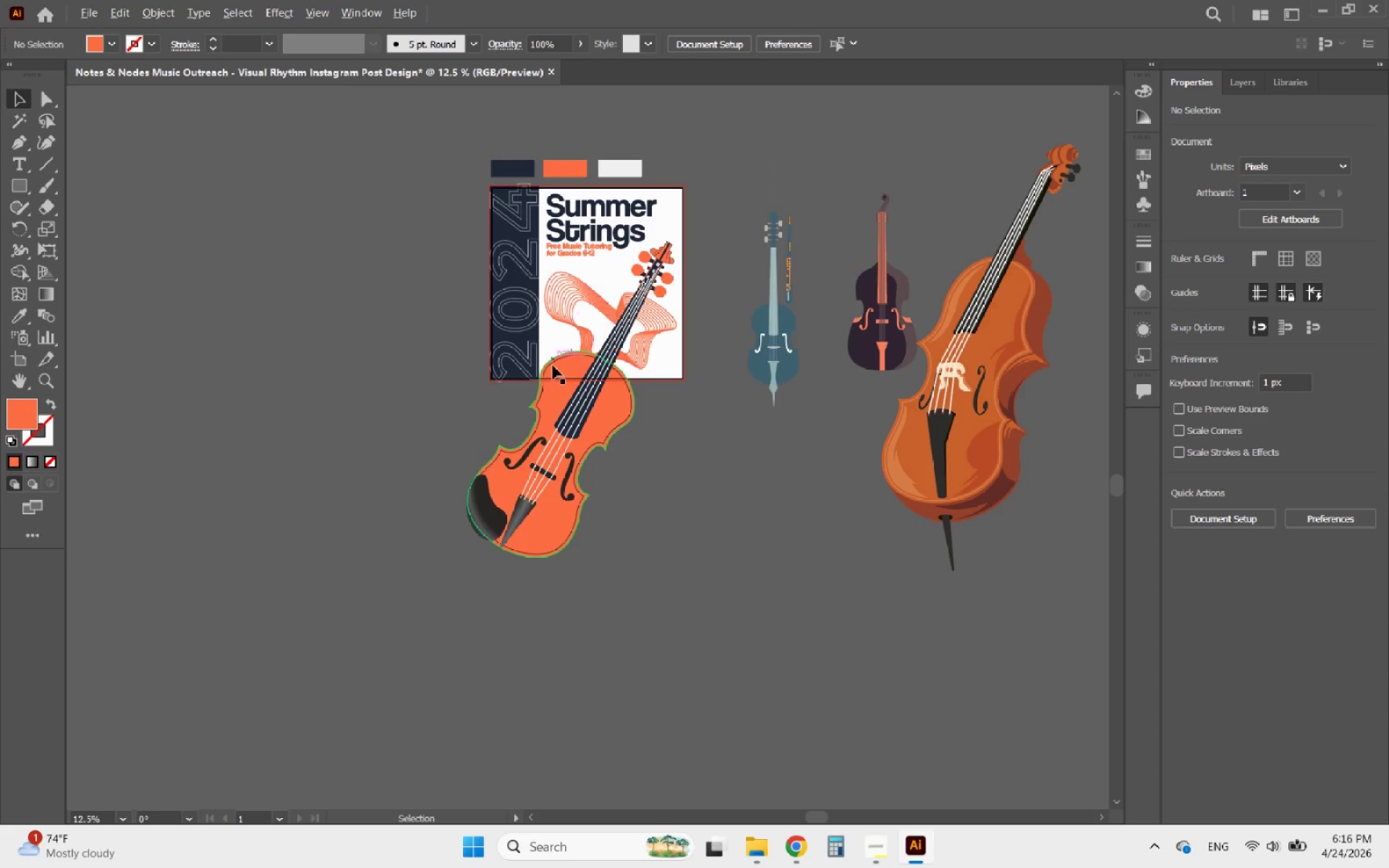 
scroll: coordinate [564, 386], scroll_direction: up, amount: 2.0
 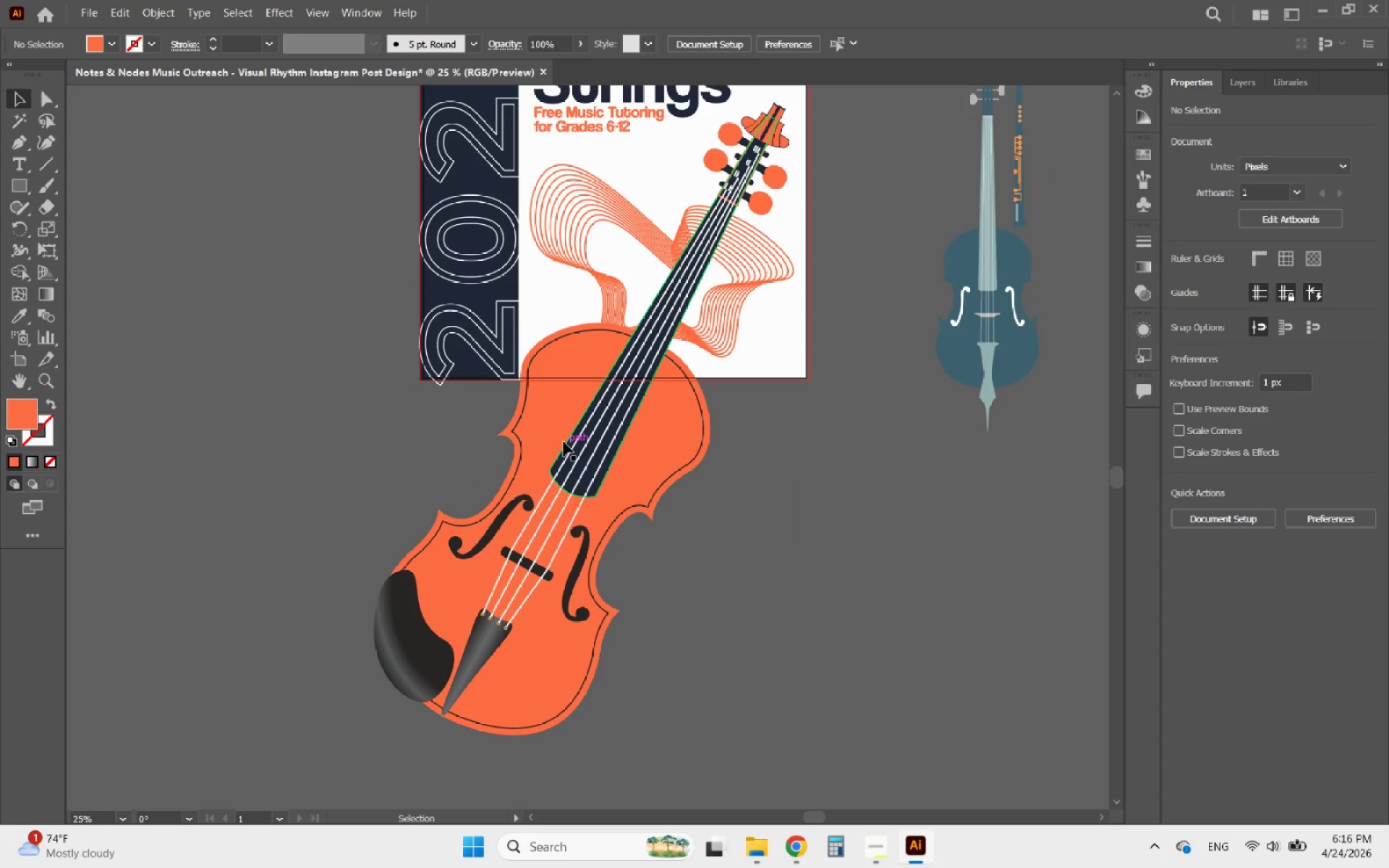 
key(Alt+AltLeft)
 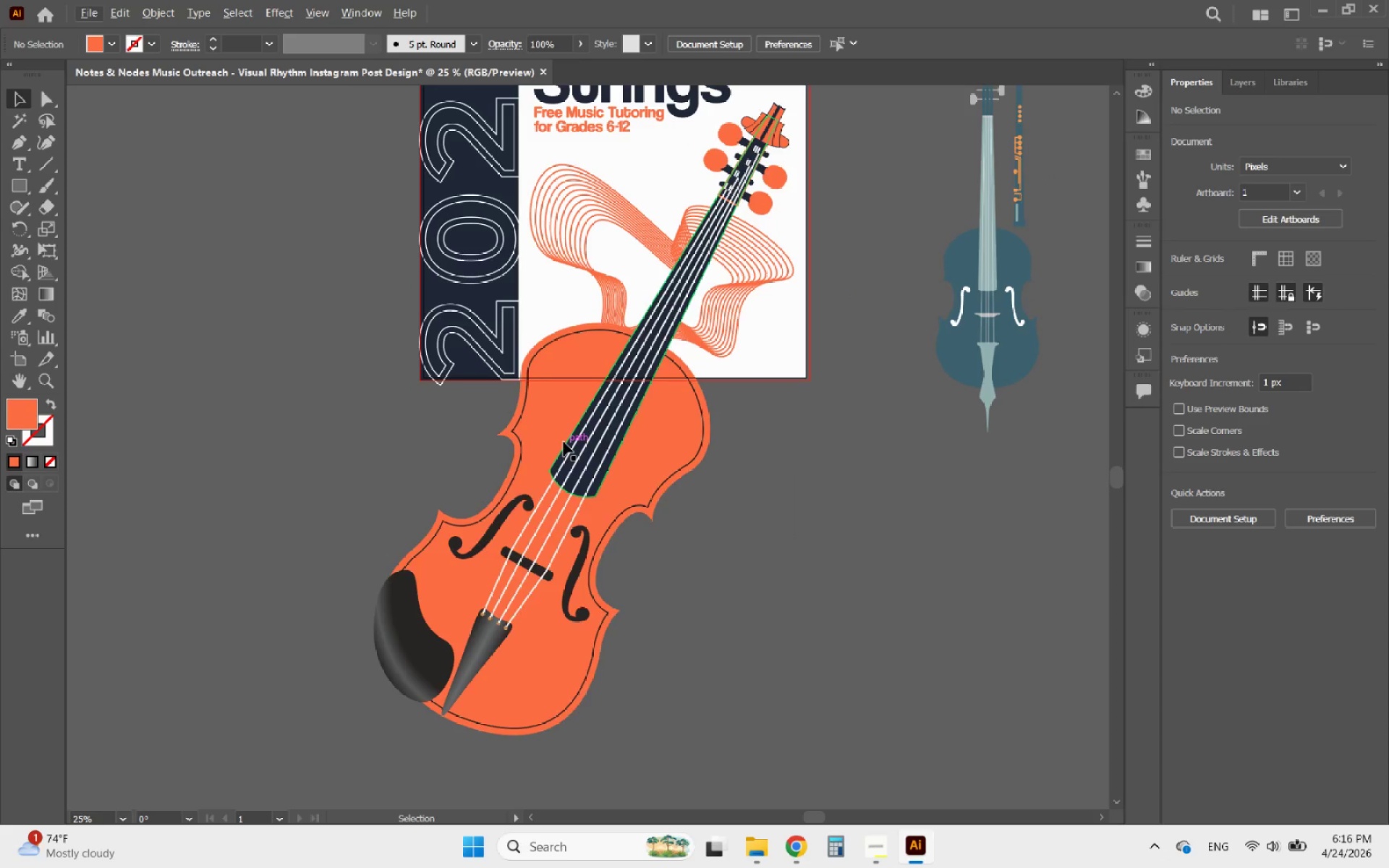 
left_click([564, 442])
 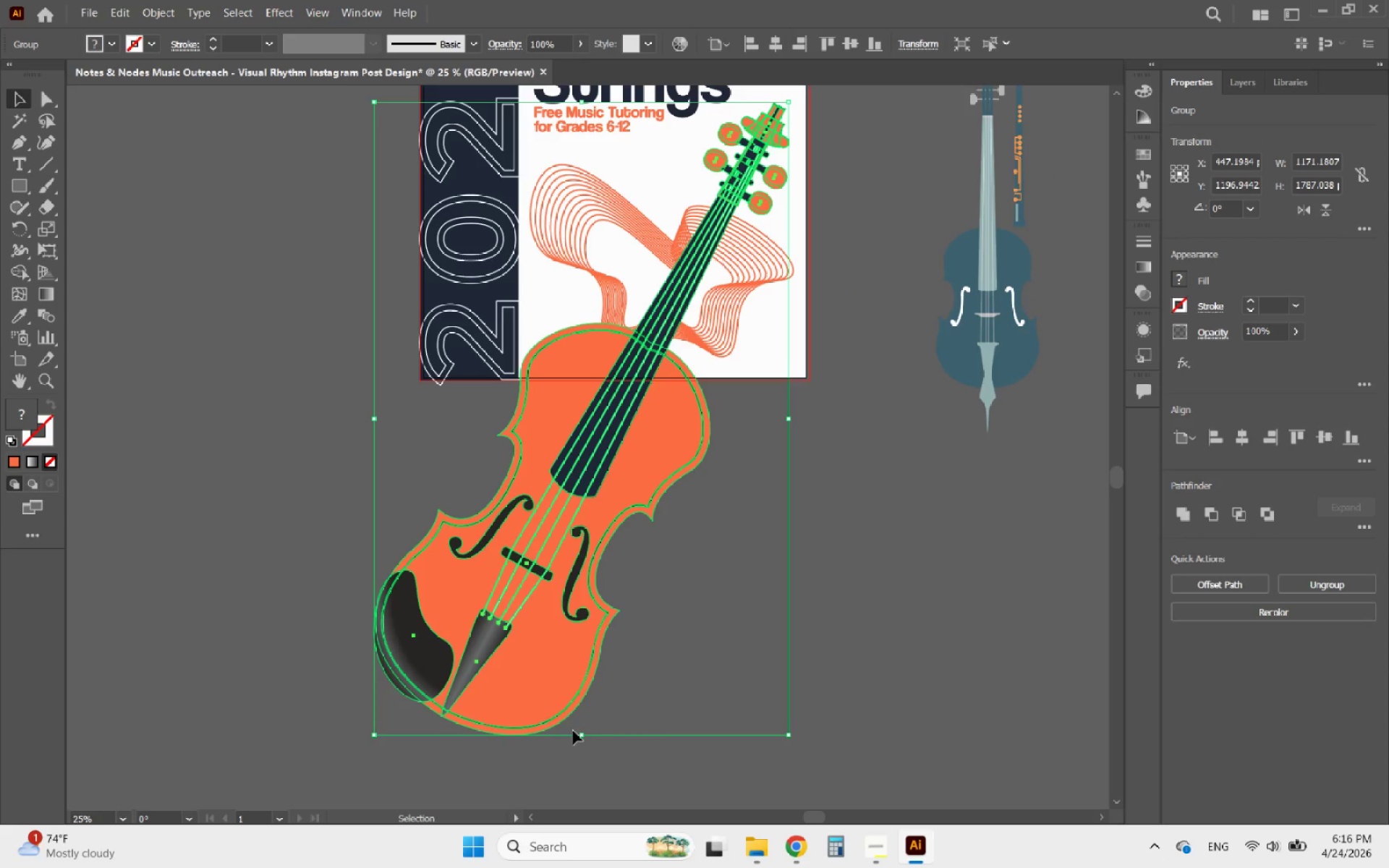 
hold_key(key=AltLeft, duration=0.42)
scroll: coordinate [624, 490], scroll_direction: down, amount: 3.0
 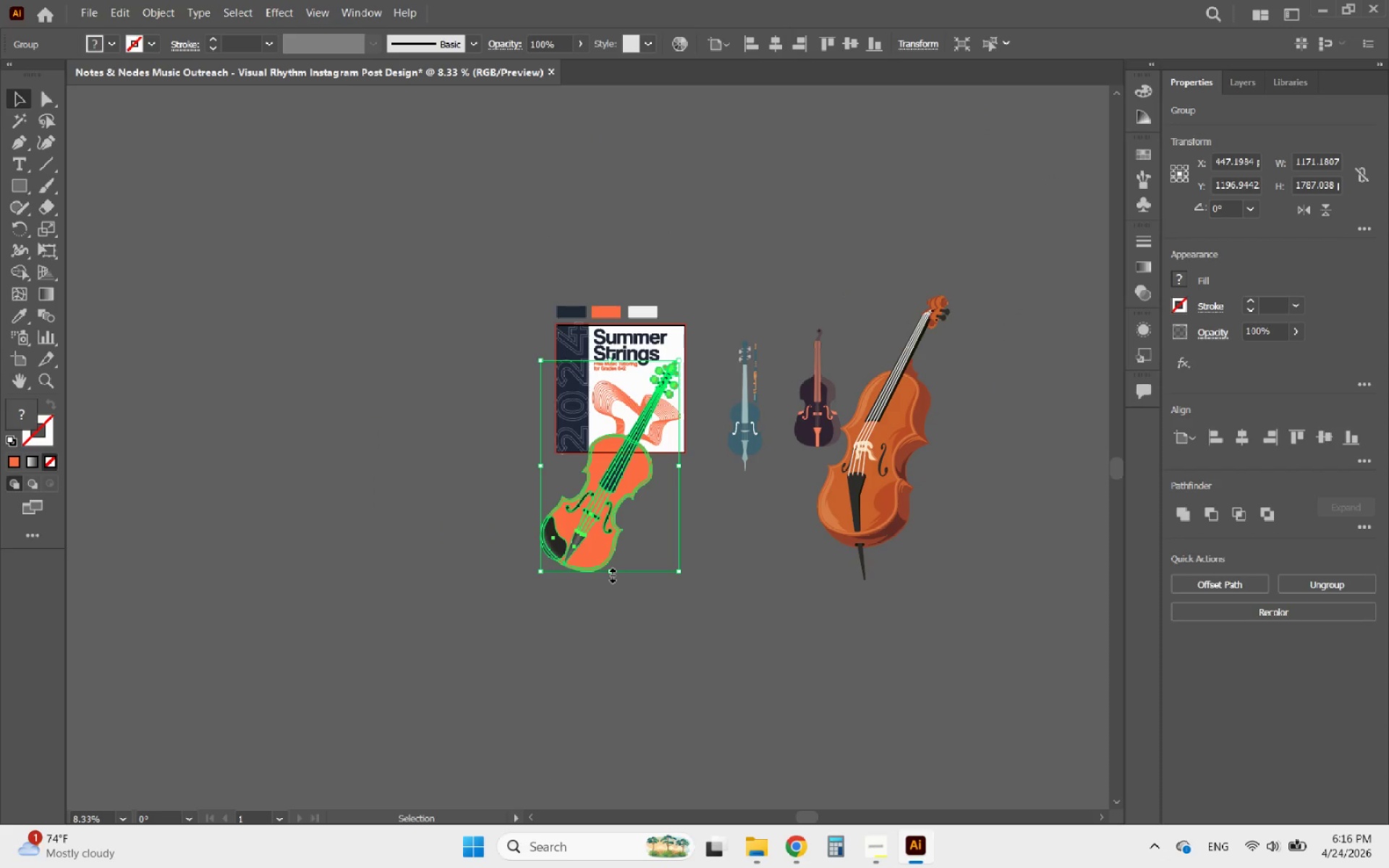 
hold_key(key=ShiftLeft, duration=1.69)
left_click_drag(start_coordinate=[611, 574], to_coordinate=[616, 668])
 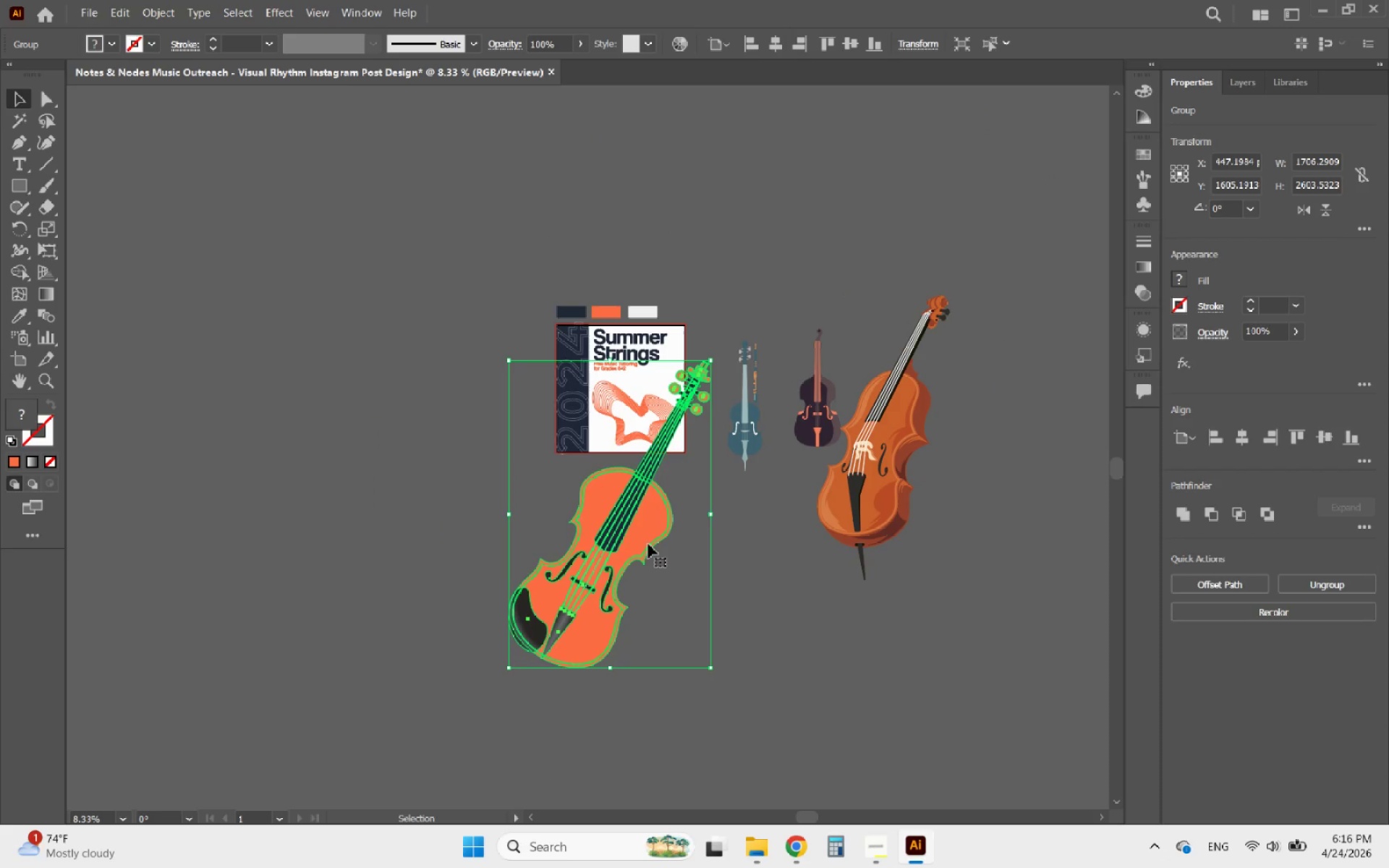 
hold_key(key=AltLeft, duration=0.67)
scroll: coordinate [642, 409], scroll_direction: up, amount: 4.0
 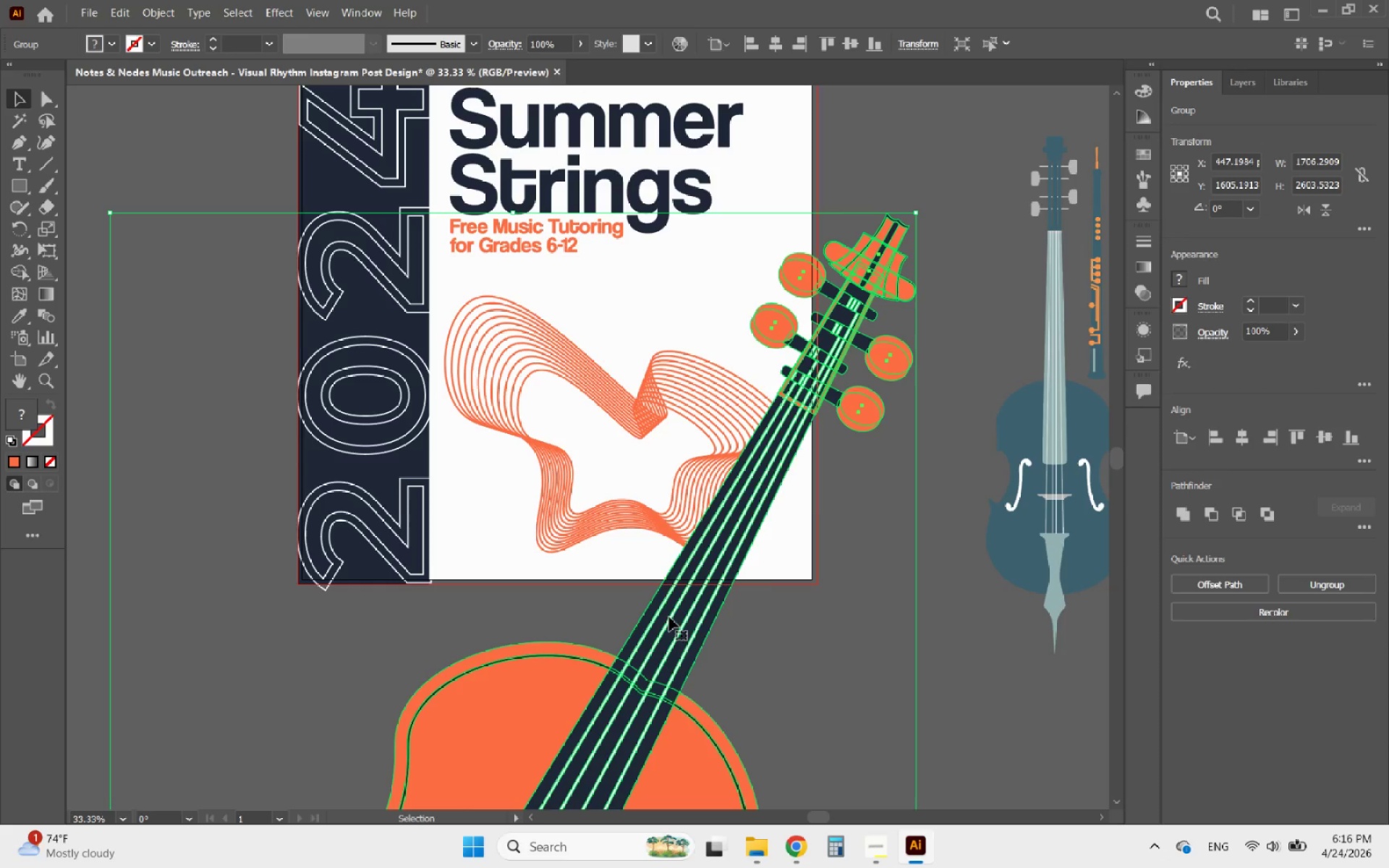 
left_click_drag(start_coordinate=[678, 623], to_coordinate=[528, 638])
 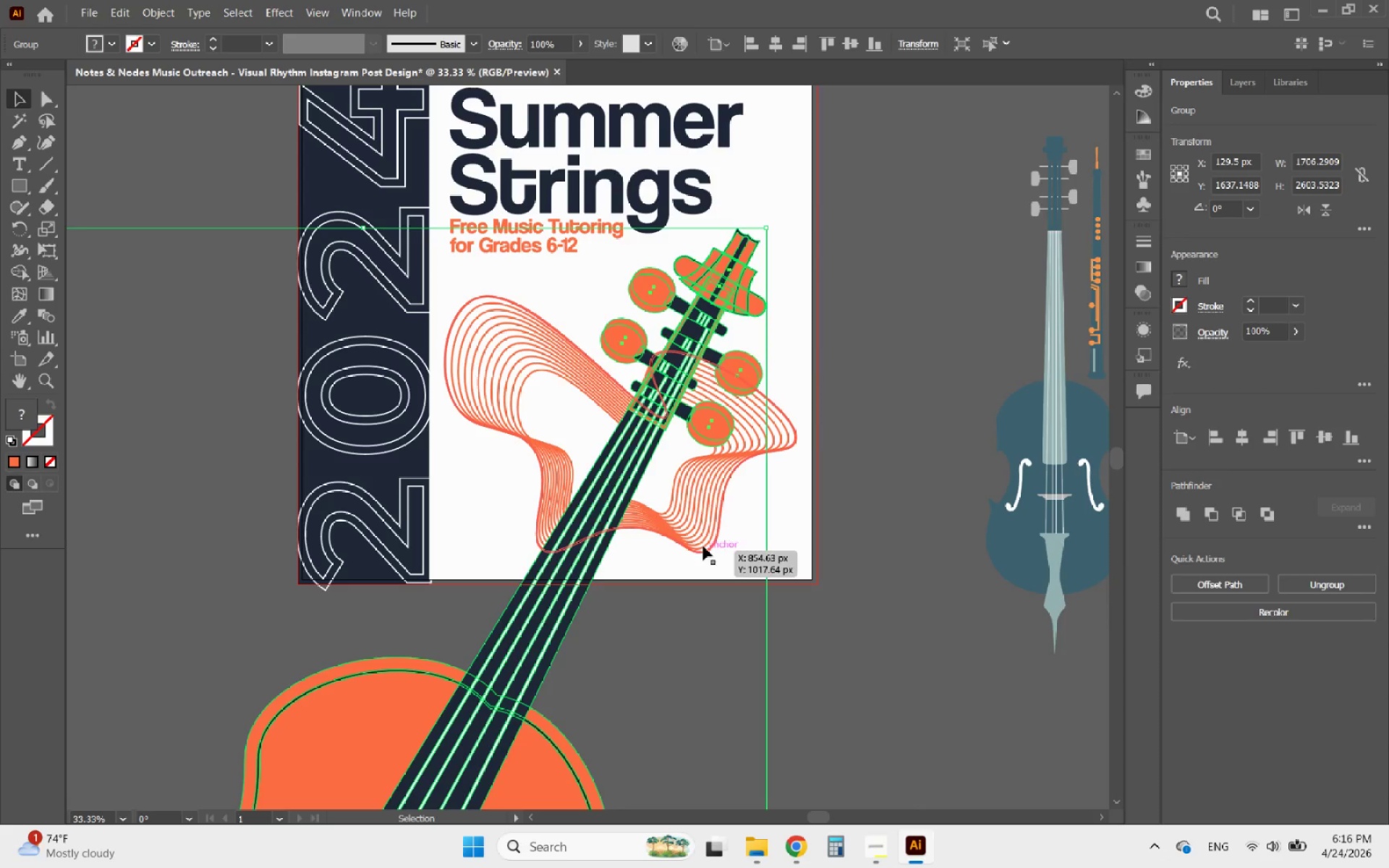 
left_click([700, 531])
 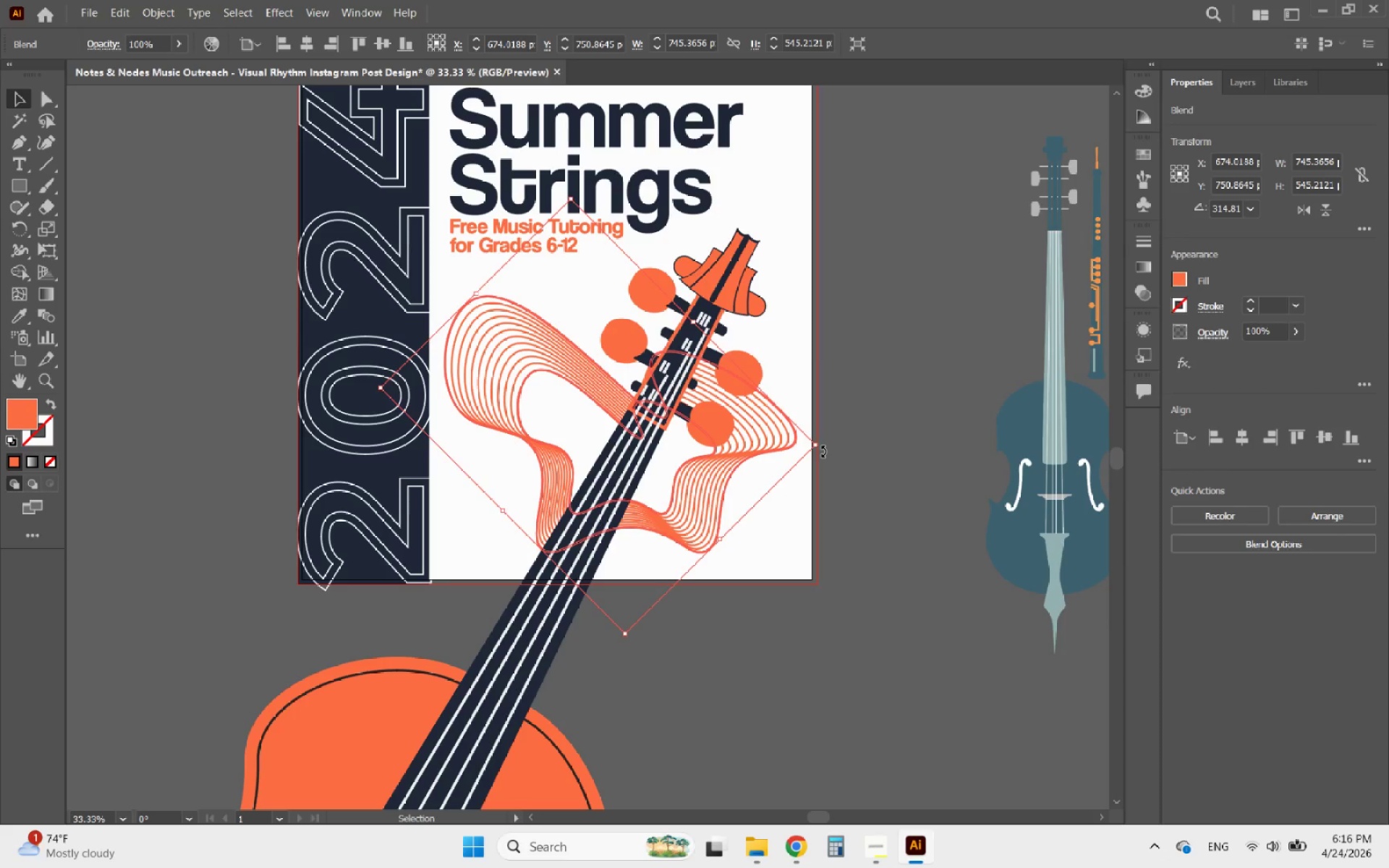 
left_click_drag(start_coordinate=[823, 448], to_coordinate=[820, 465])
 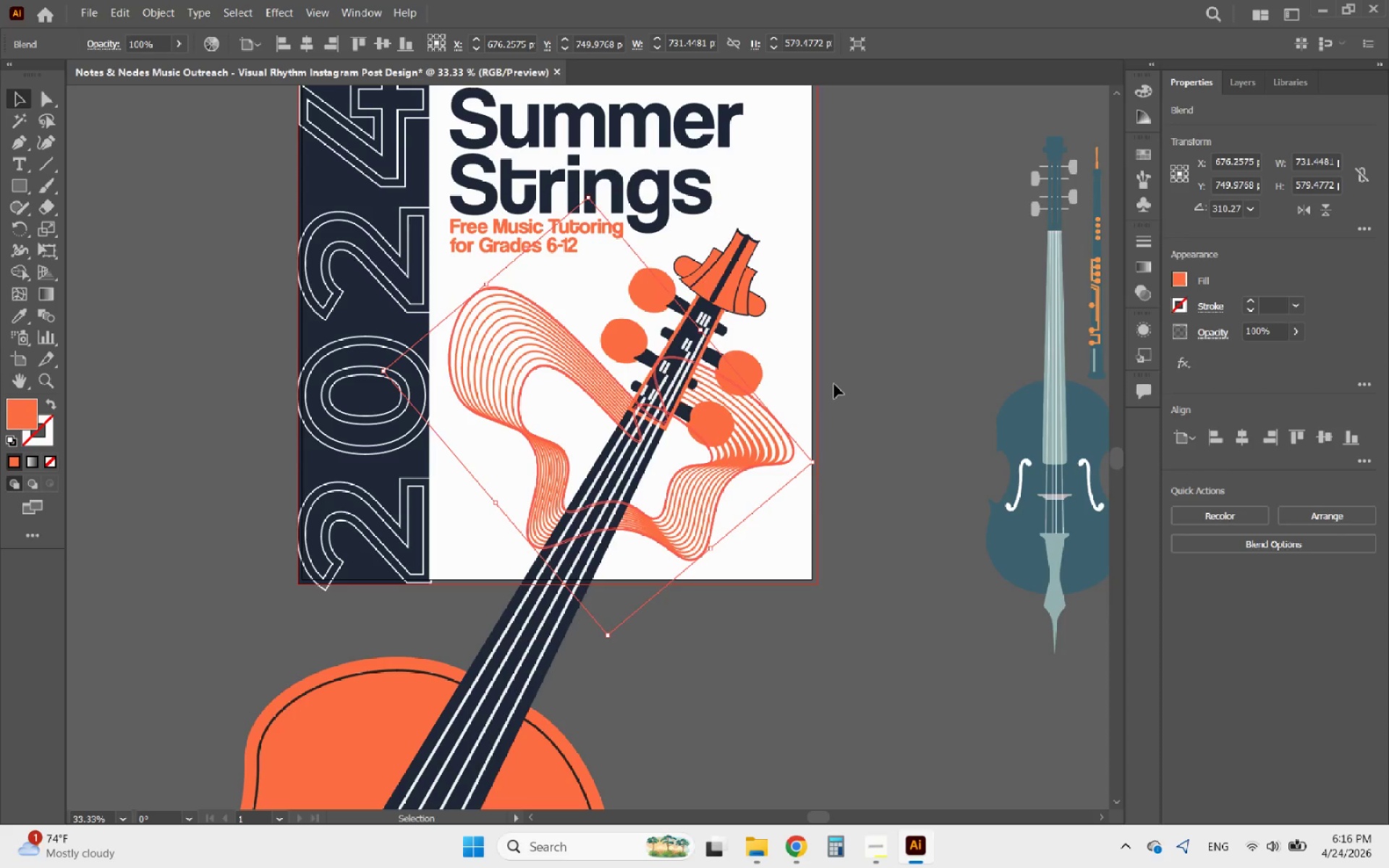 
left_click([834, 383])
 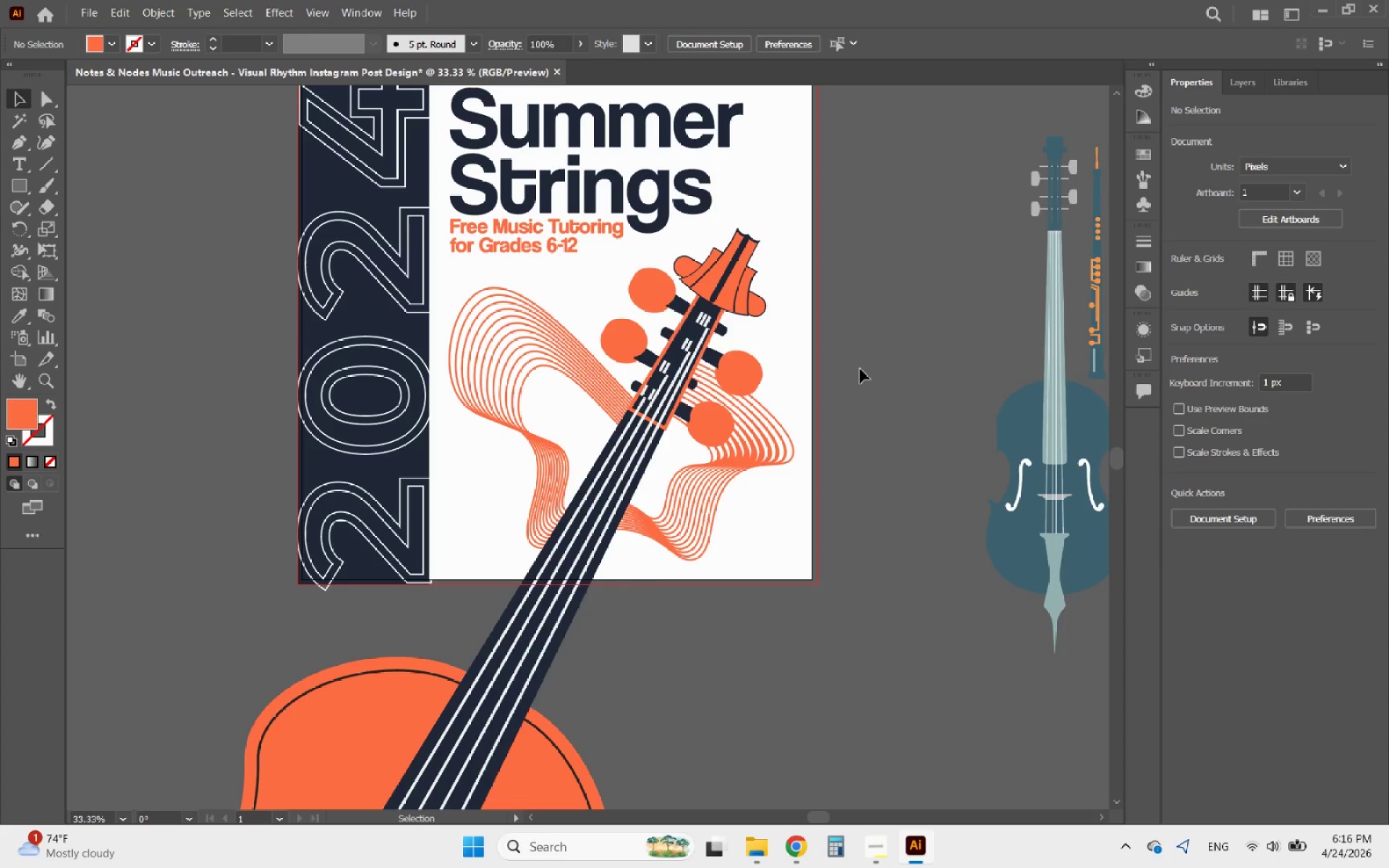 
left_click_drag(start_coordinate=[705, 304], to_coordinate=[694, 307])
 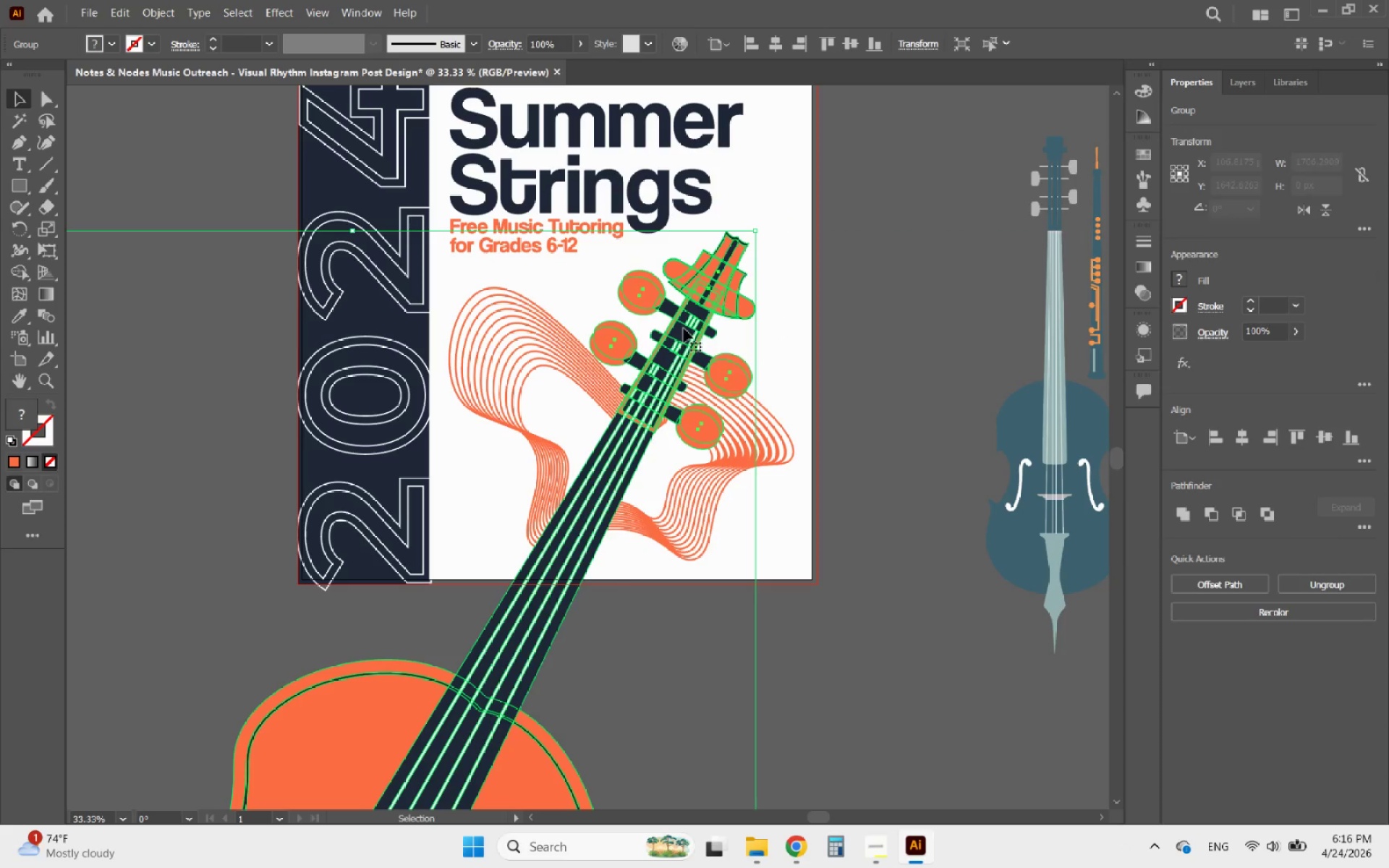 
hold_key(key=AltLeft, duration=1.11)
scroll: coordinate [661, 391], scroll_direction: down, amount: 2.0
 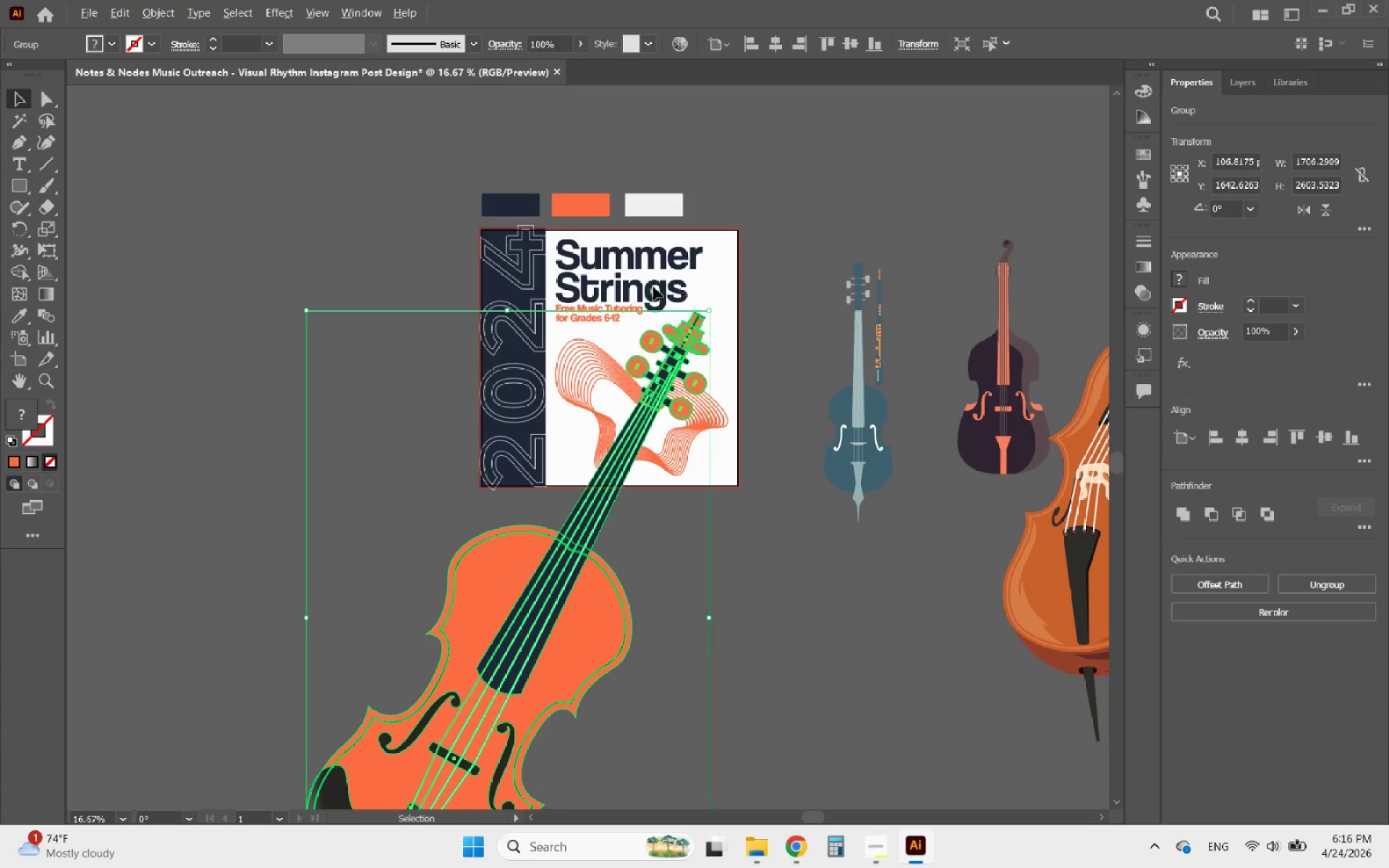 
scroll: coordinate [651, 281], scroll_direction: up, amount: 3.0
 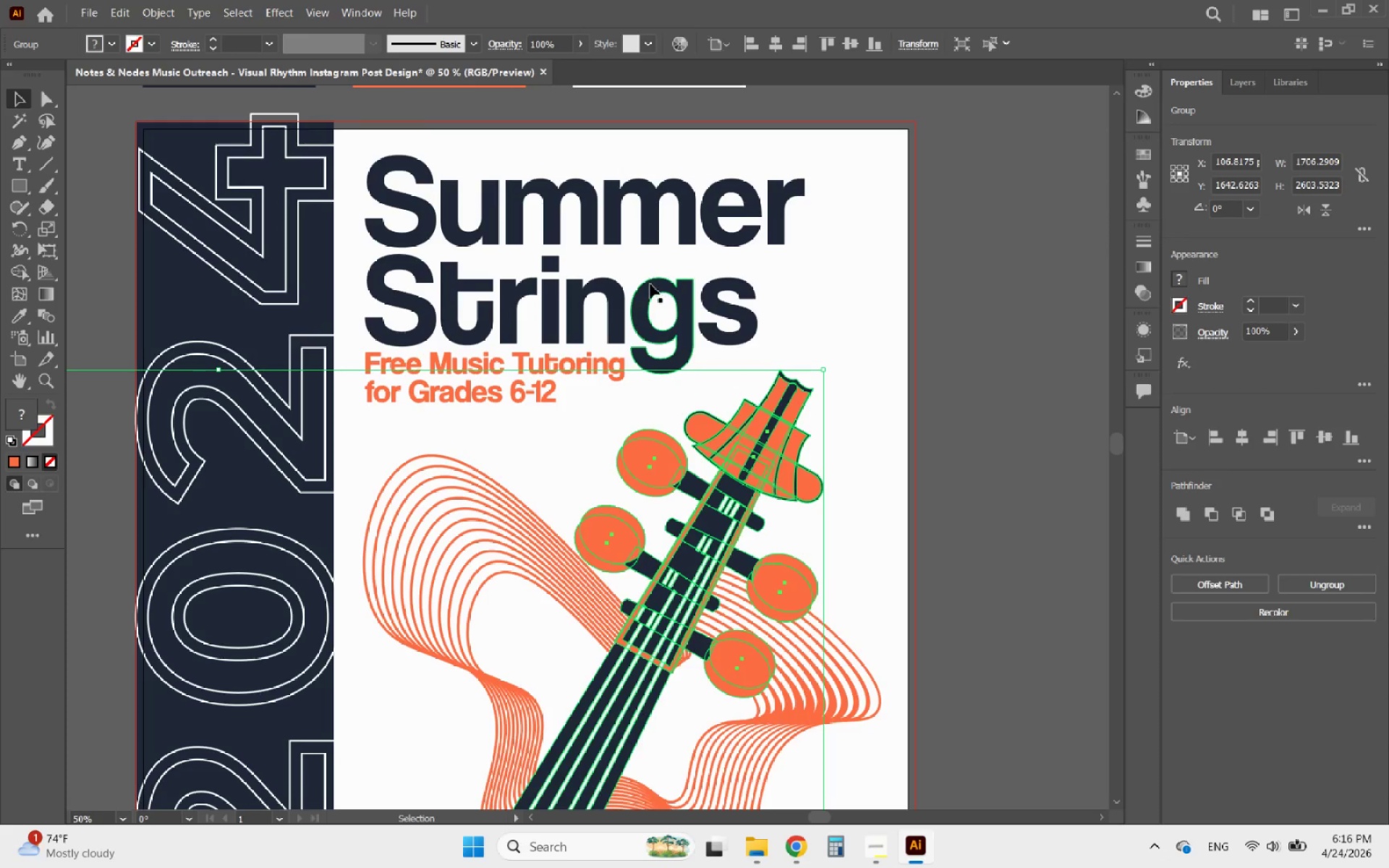 
left_click([650, 286])
 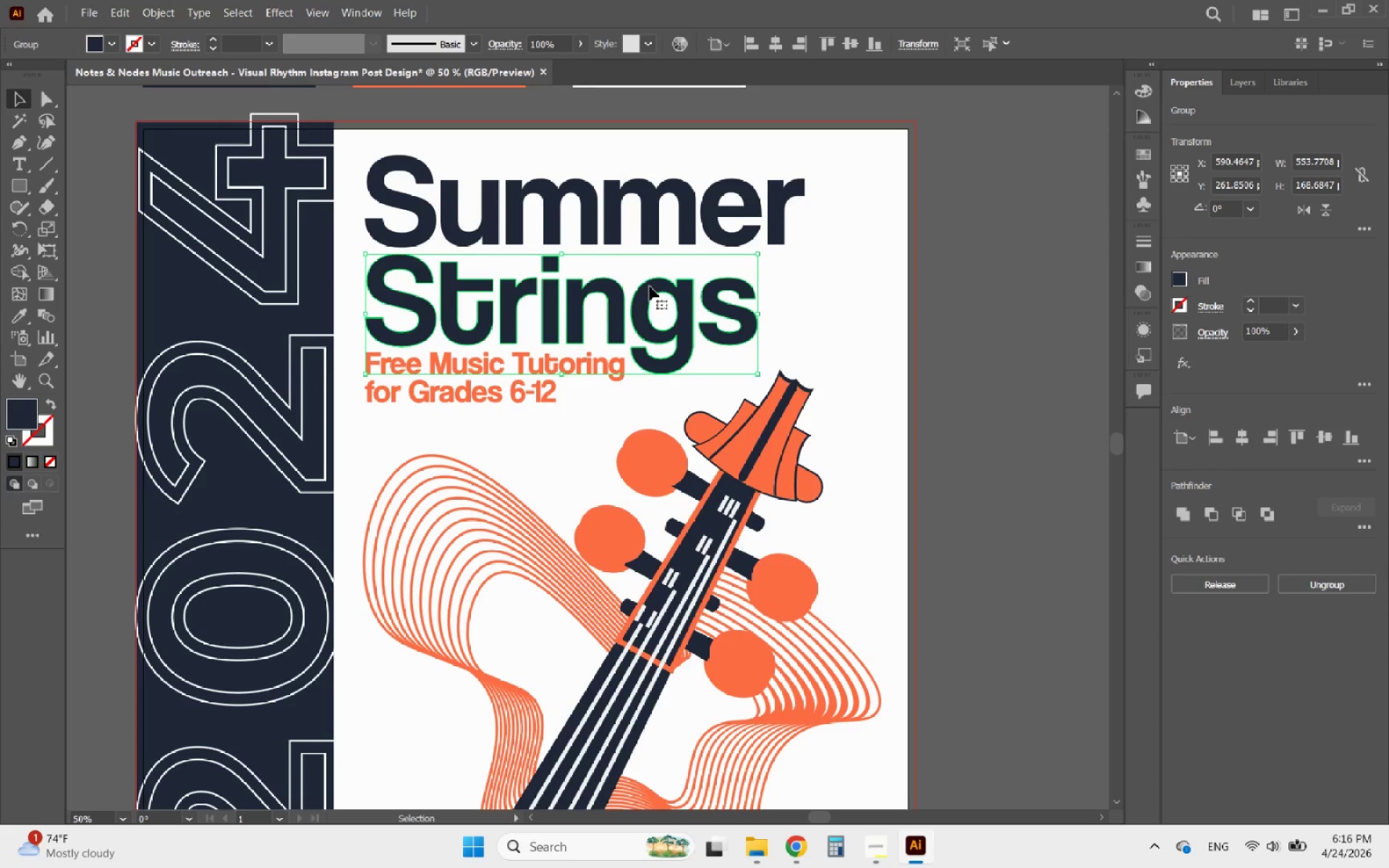 
key(ArrowUp)
 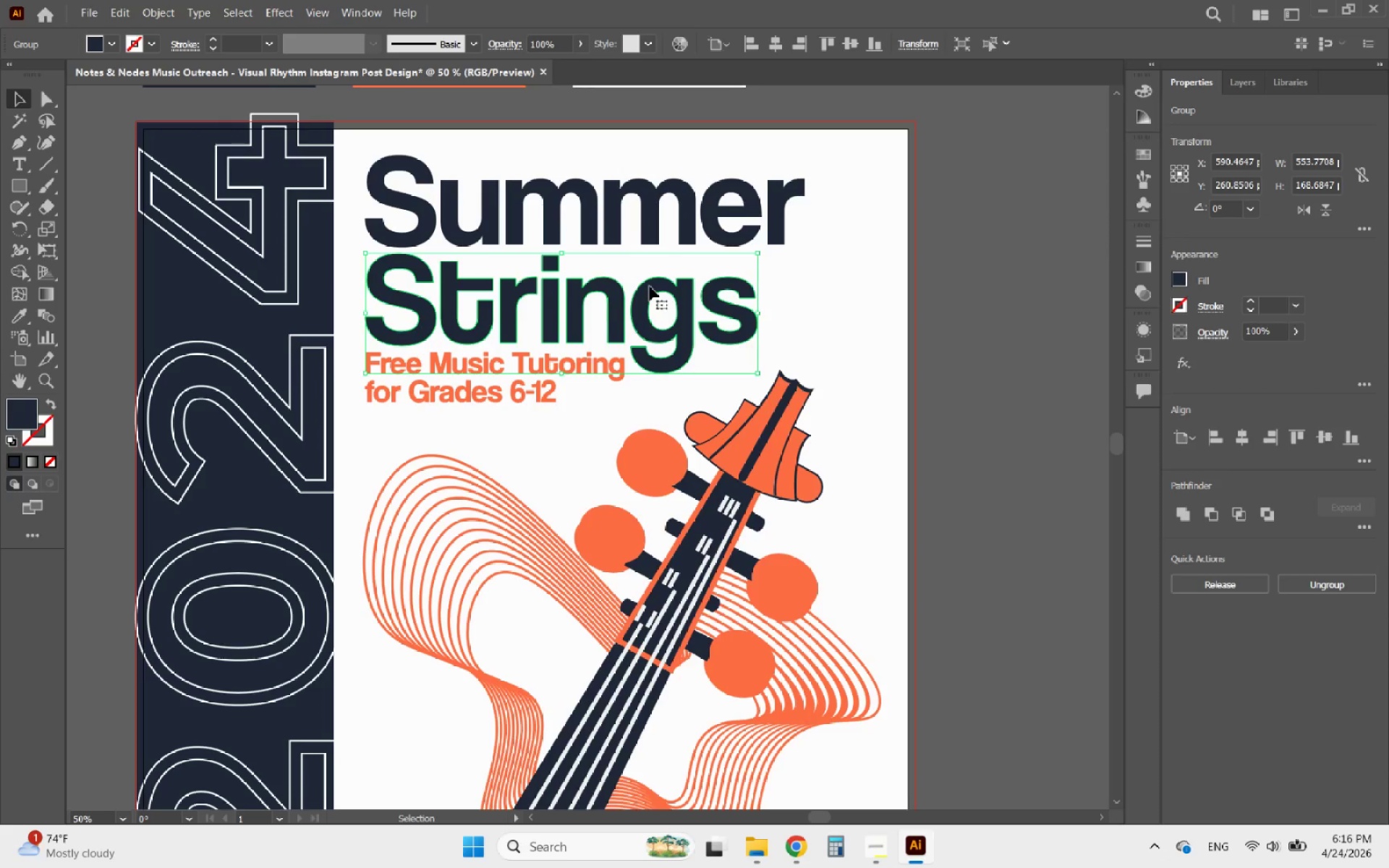 
key(ArrowUp)
 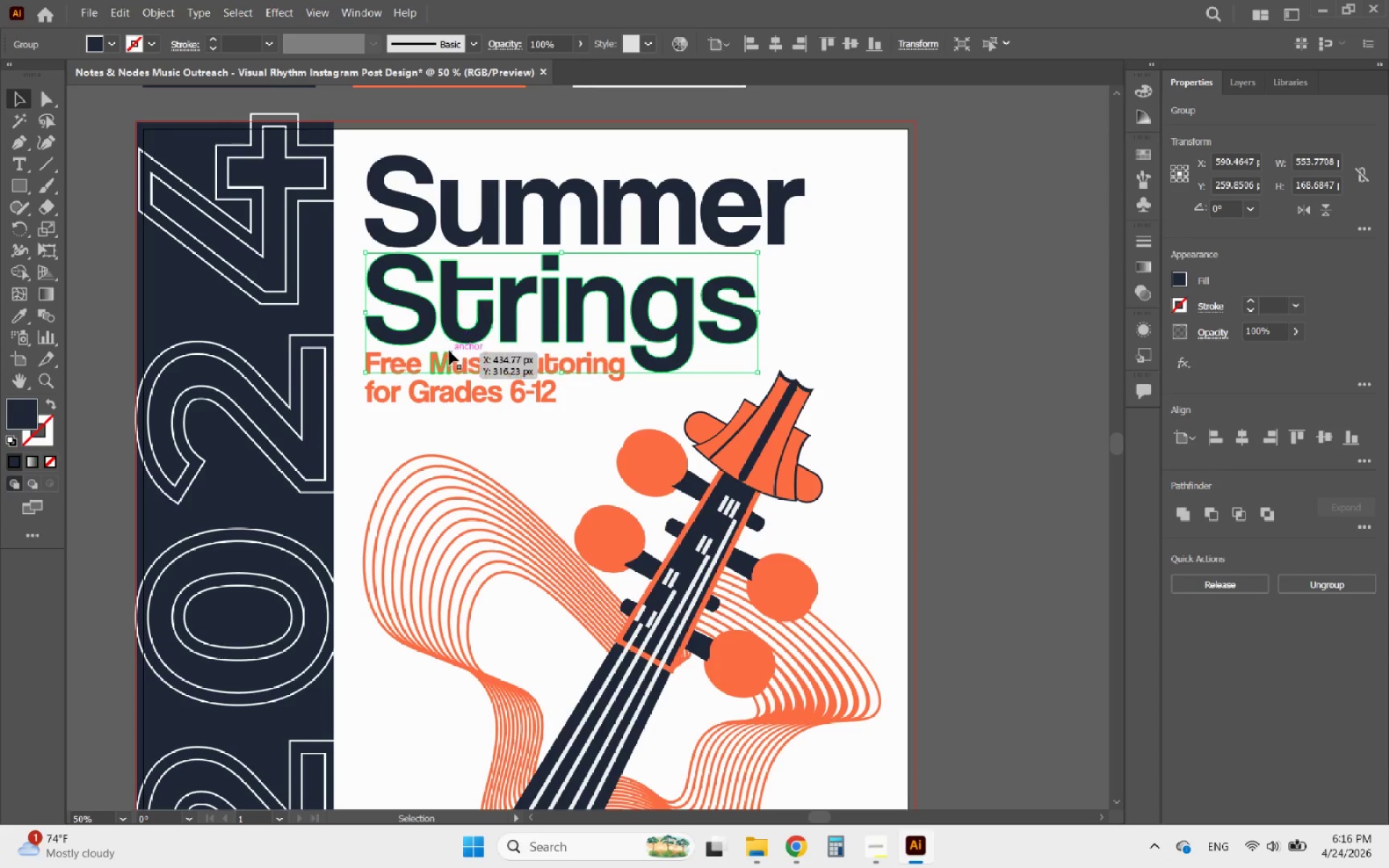 
key(ArrowUp)
 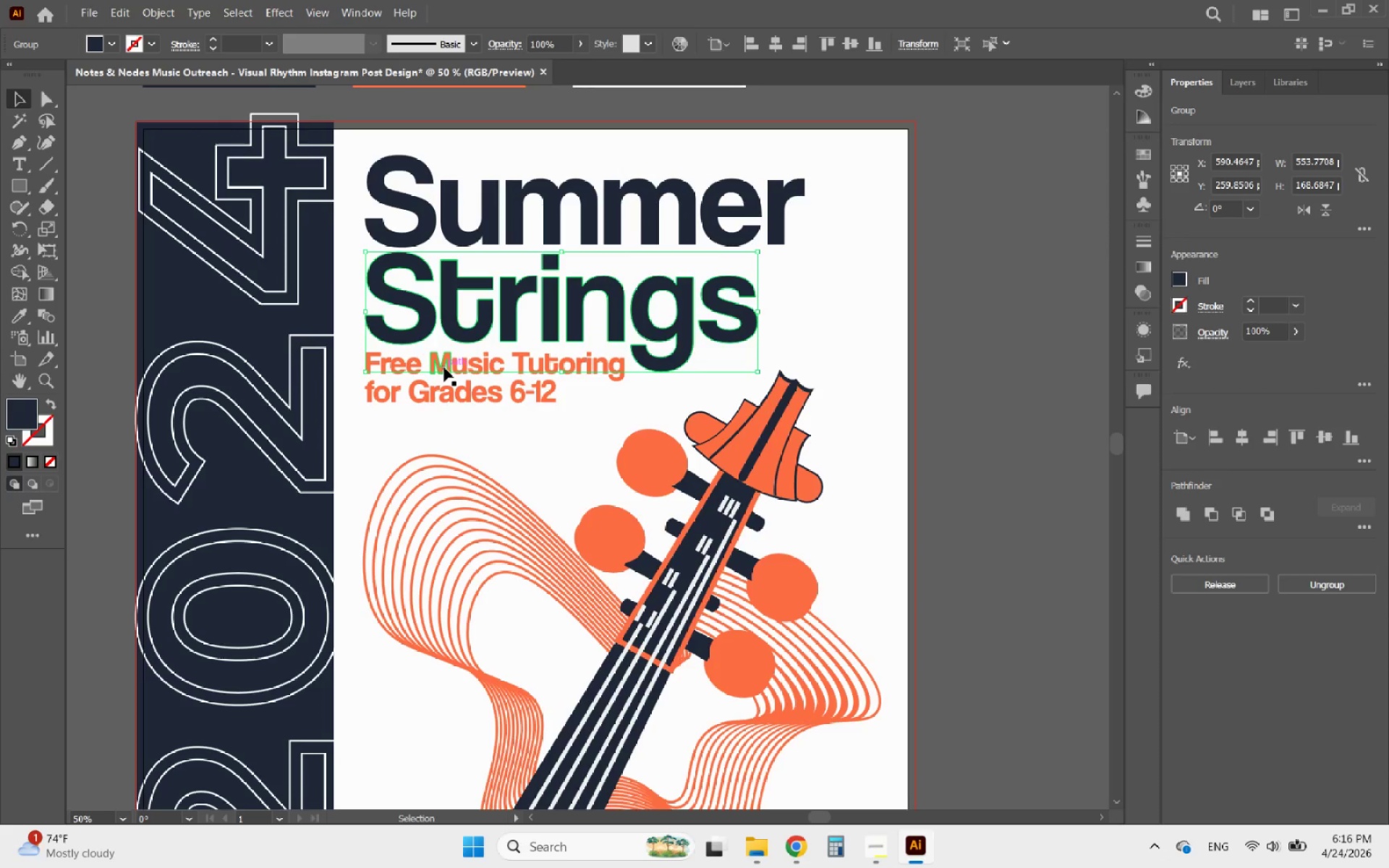 
left_click([444, 367])
 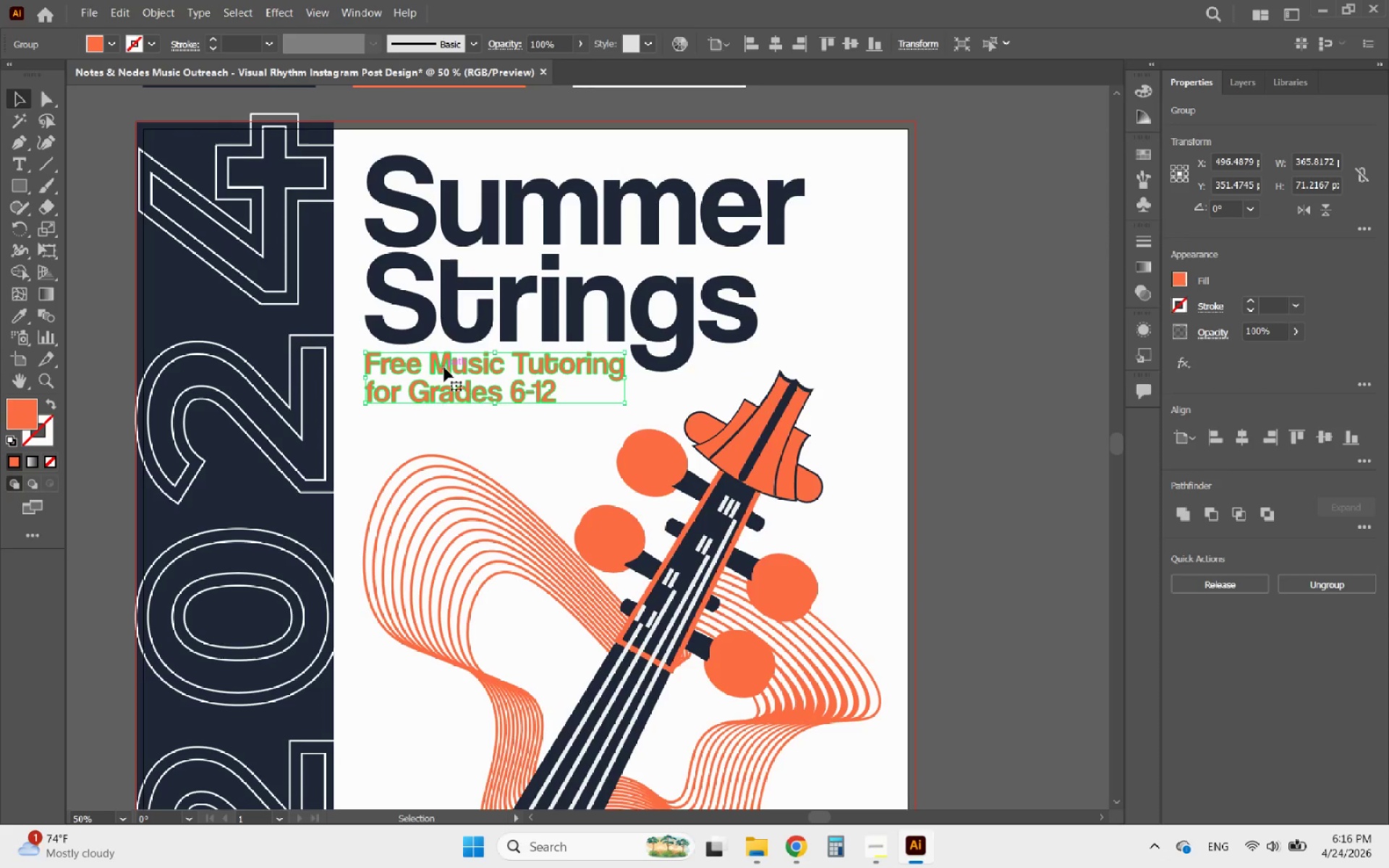 
key(ArrowUp)
 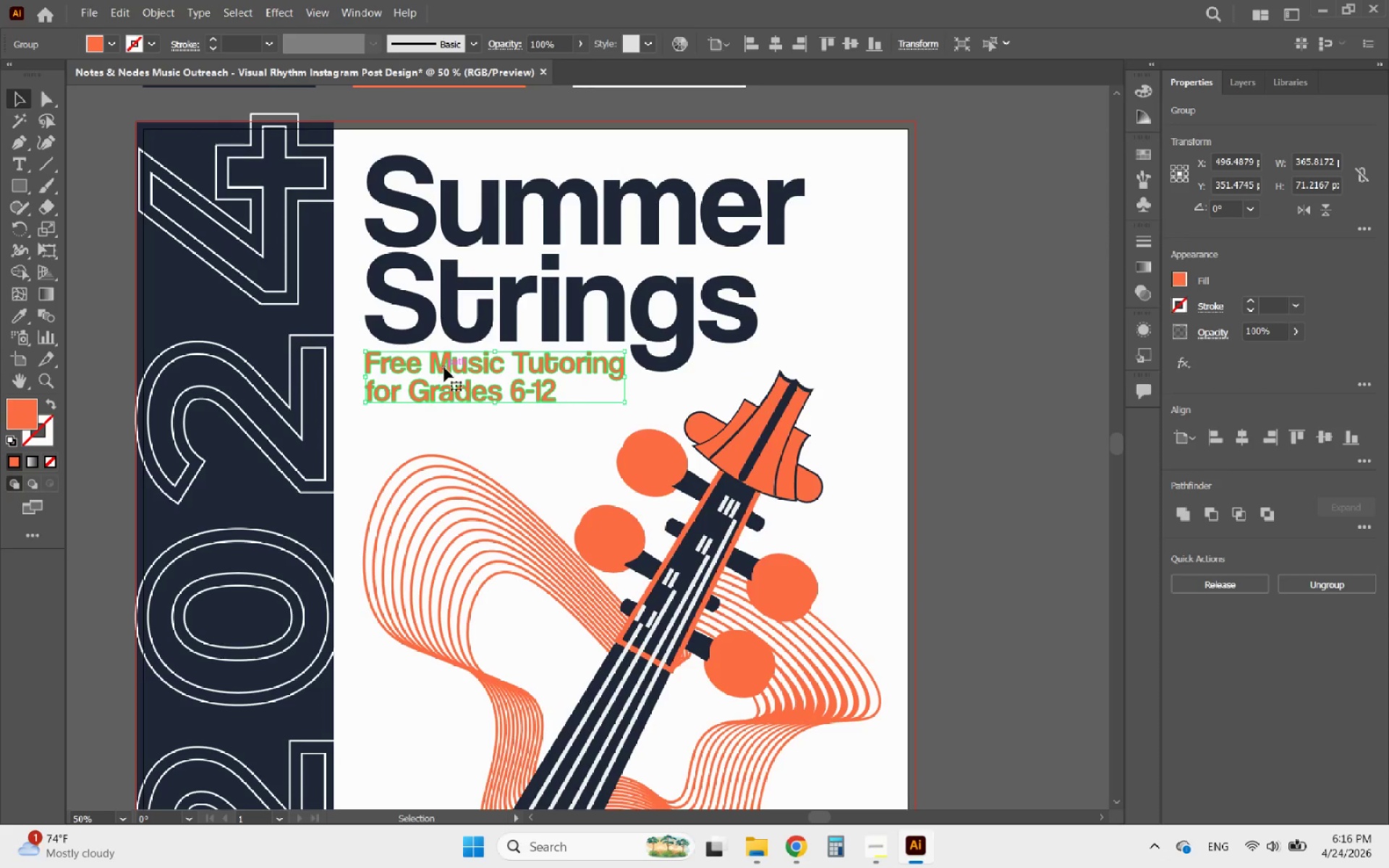 
key(ArrowUp)
 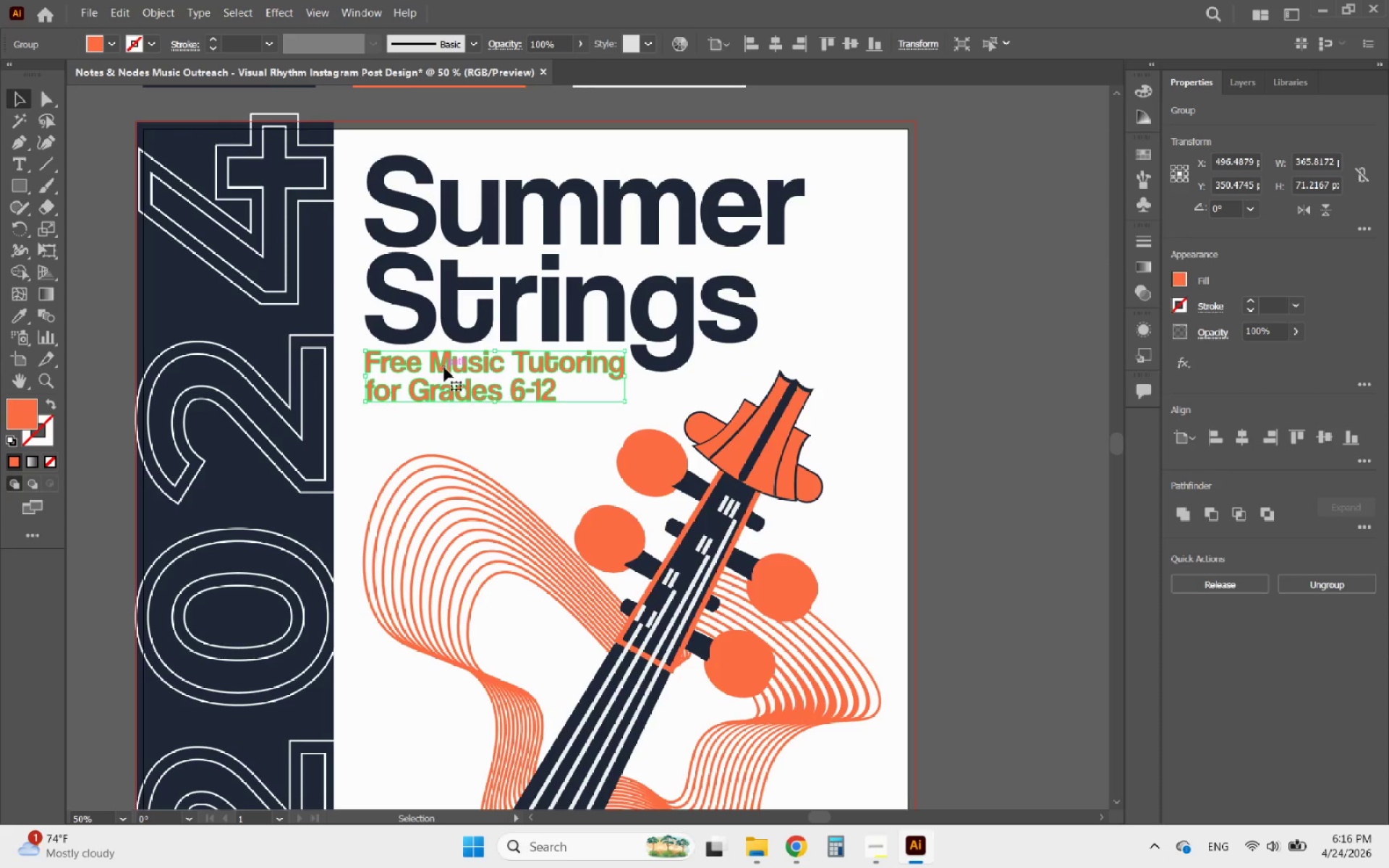 
key(ArrowUp)
 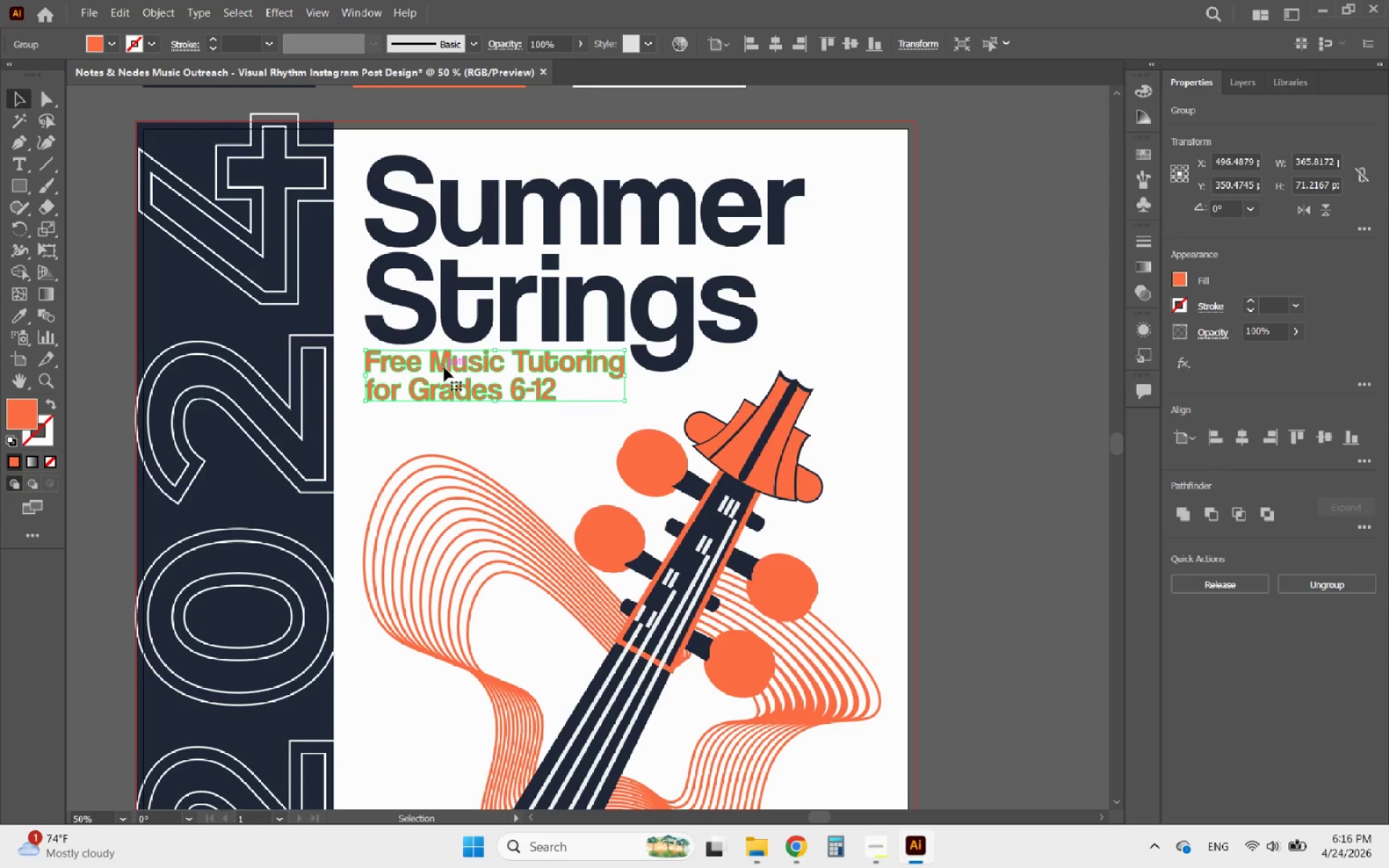 
key(ArrowUp)
 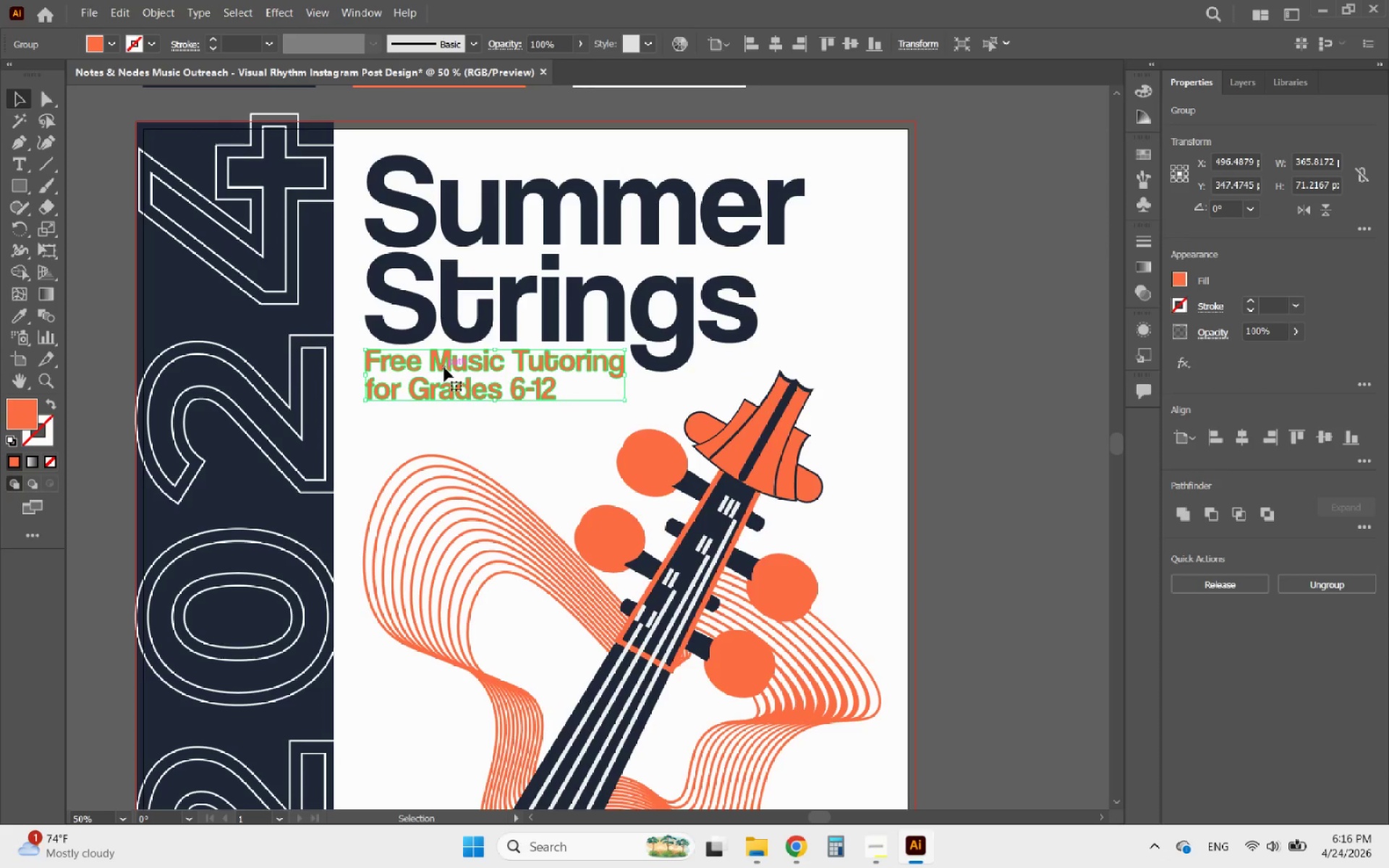 
key(ArrowUp)
 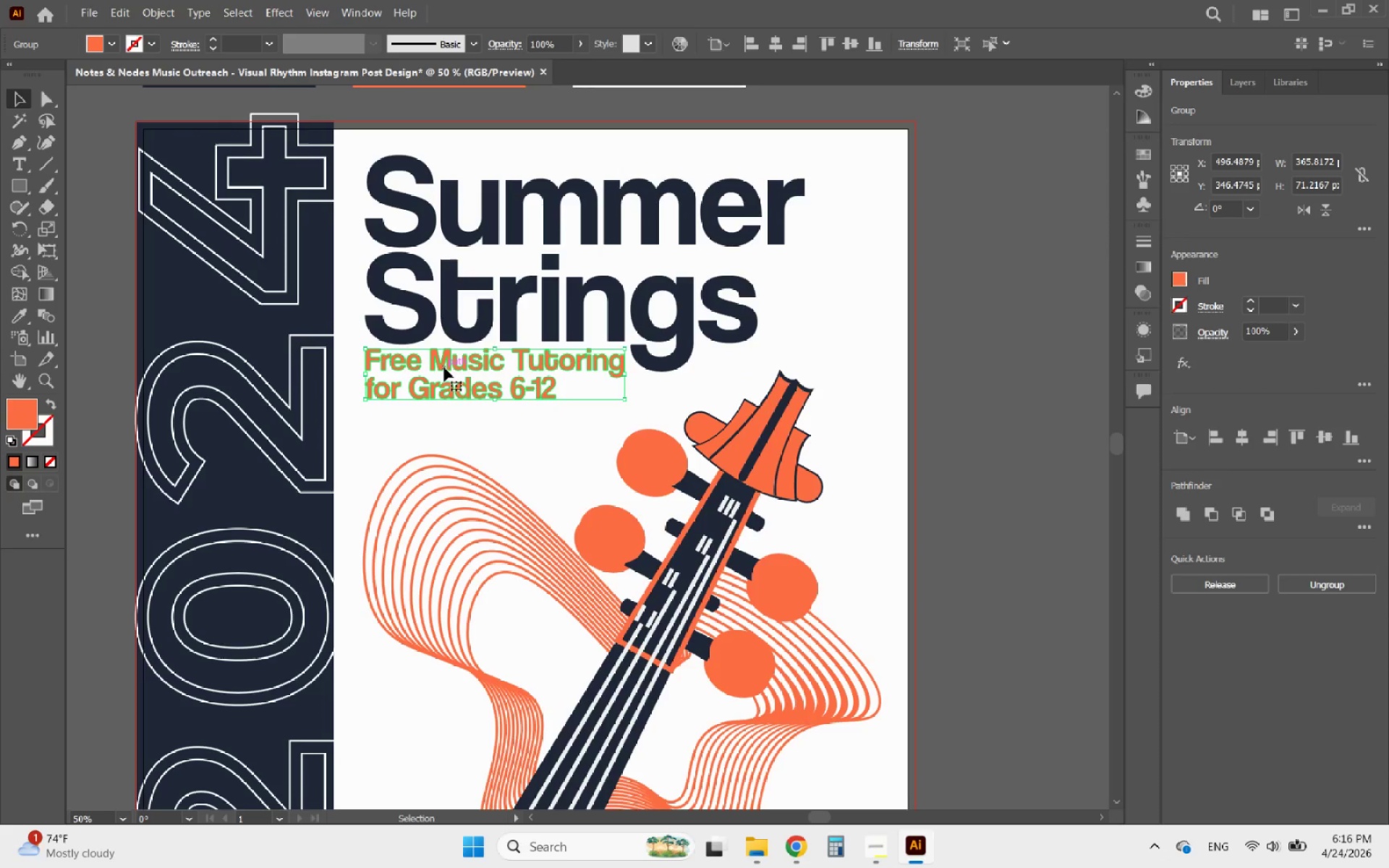 
key(ArrowUp)
 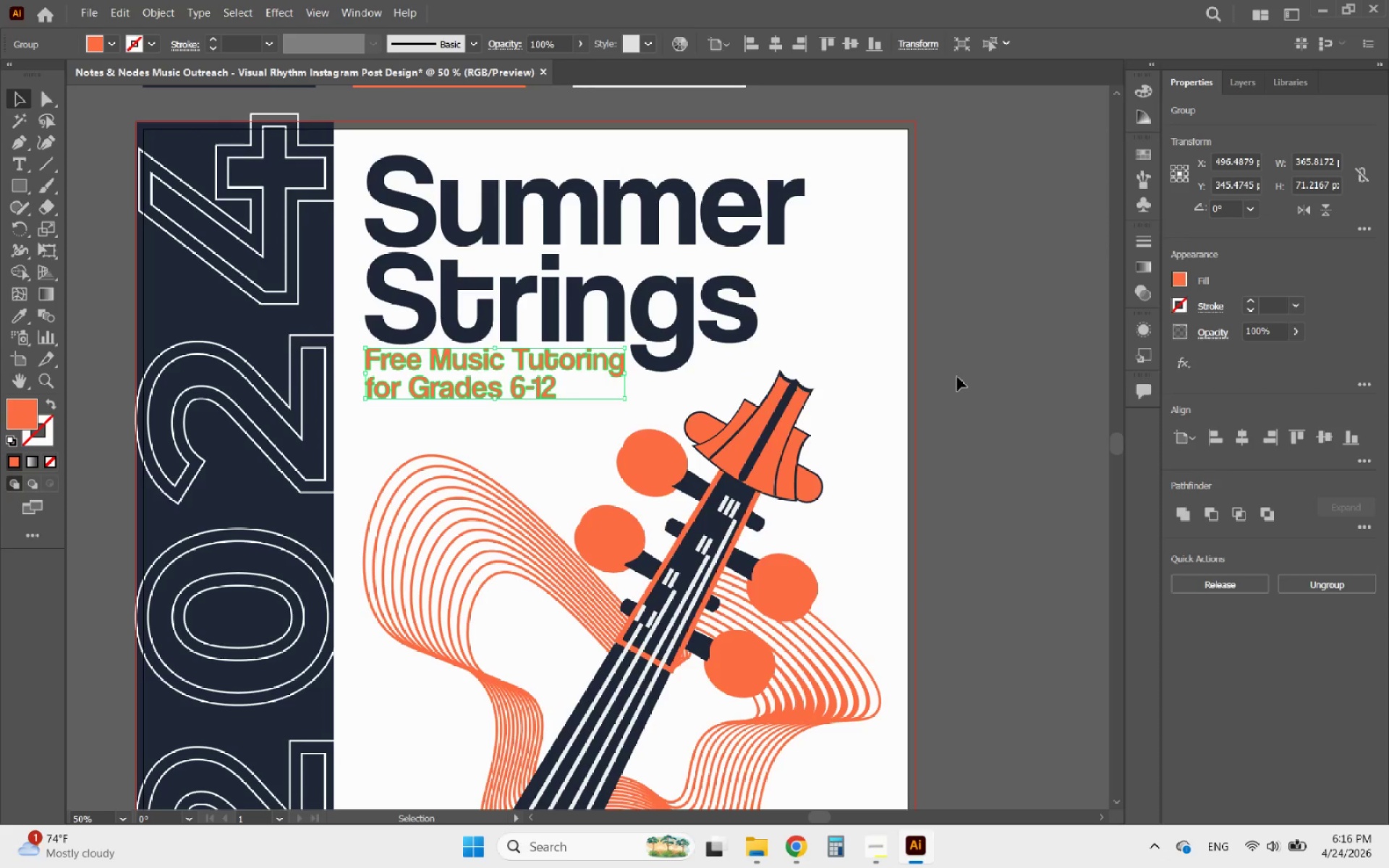 
left_click([962, 375])
 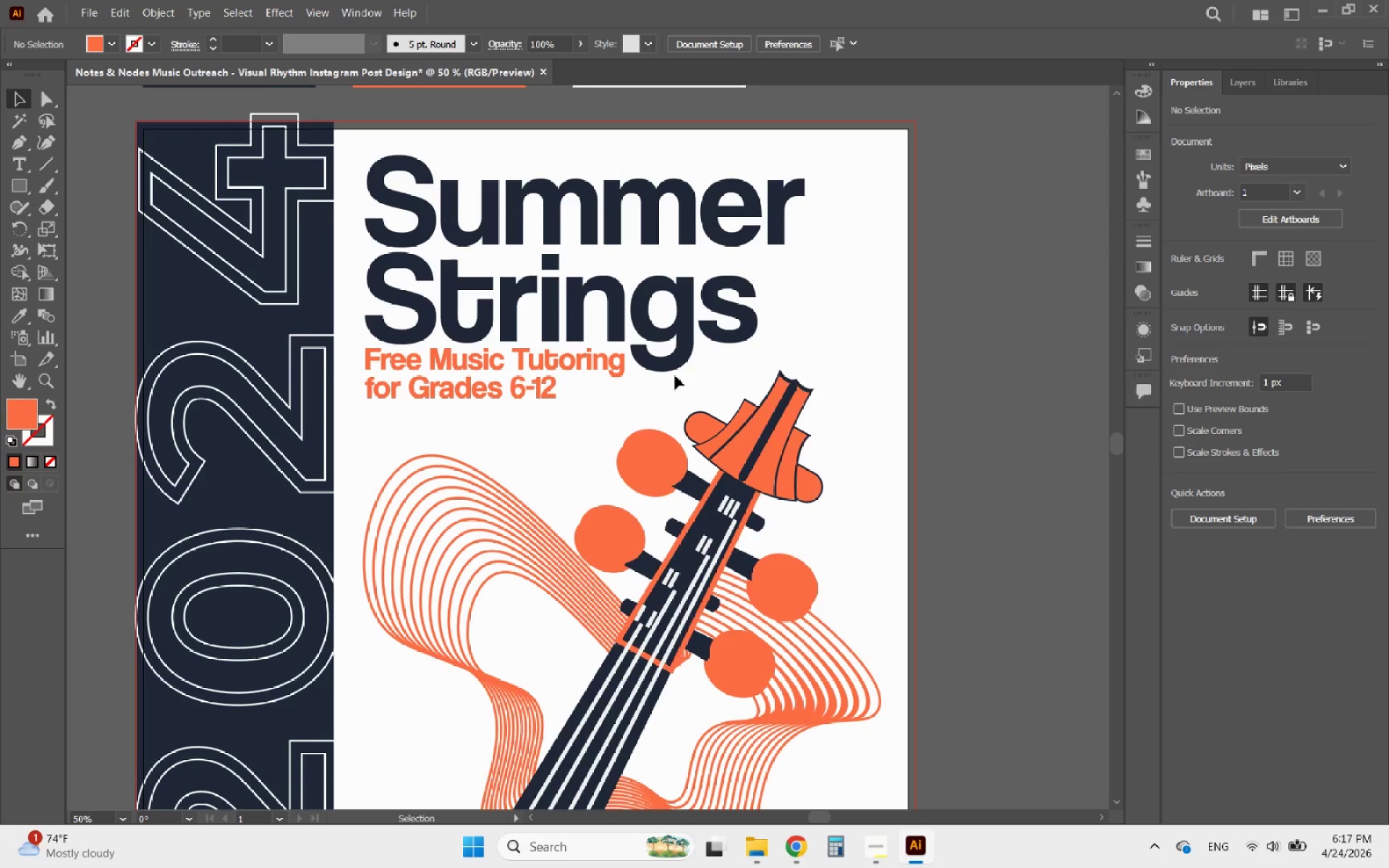 
left_click([561, 373])
 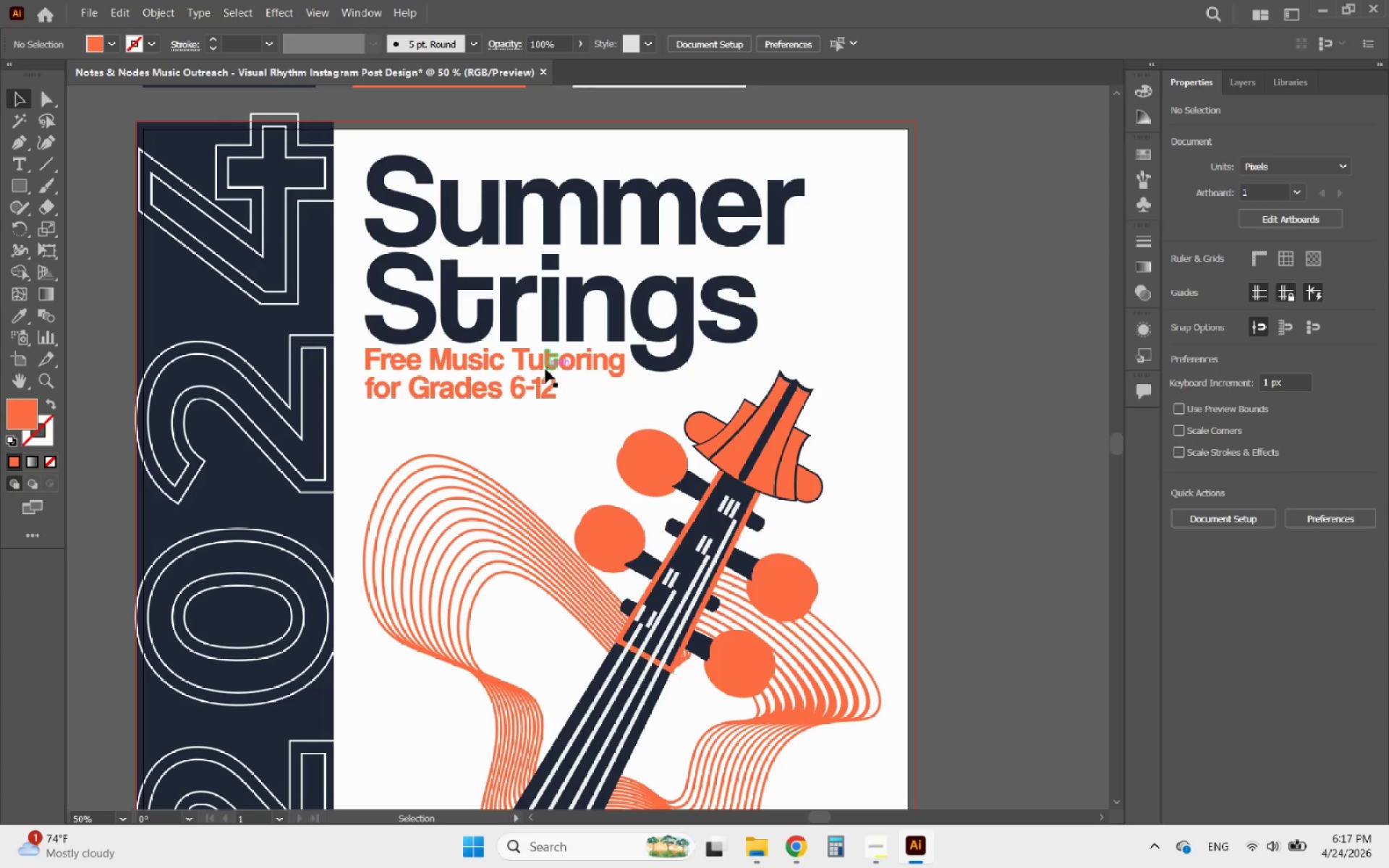 
left_click([545, 369])
 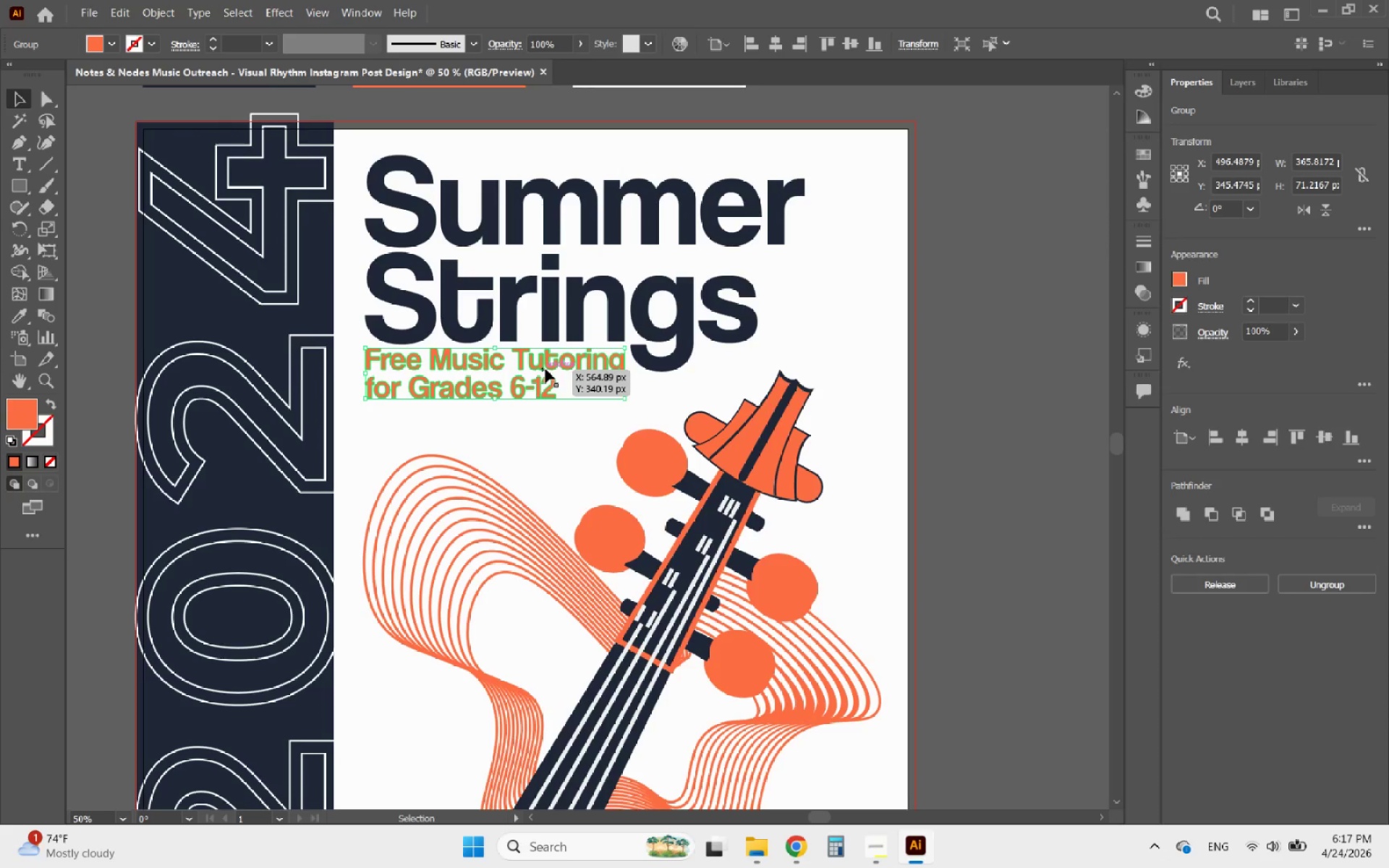 
key(ArrowDown)
 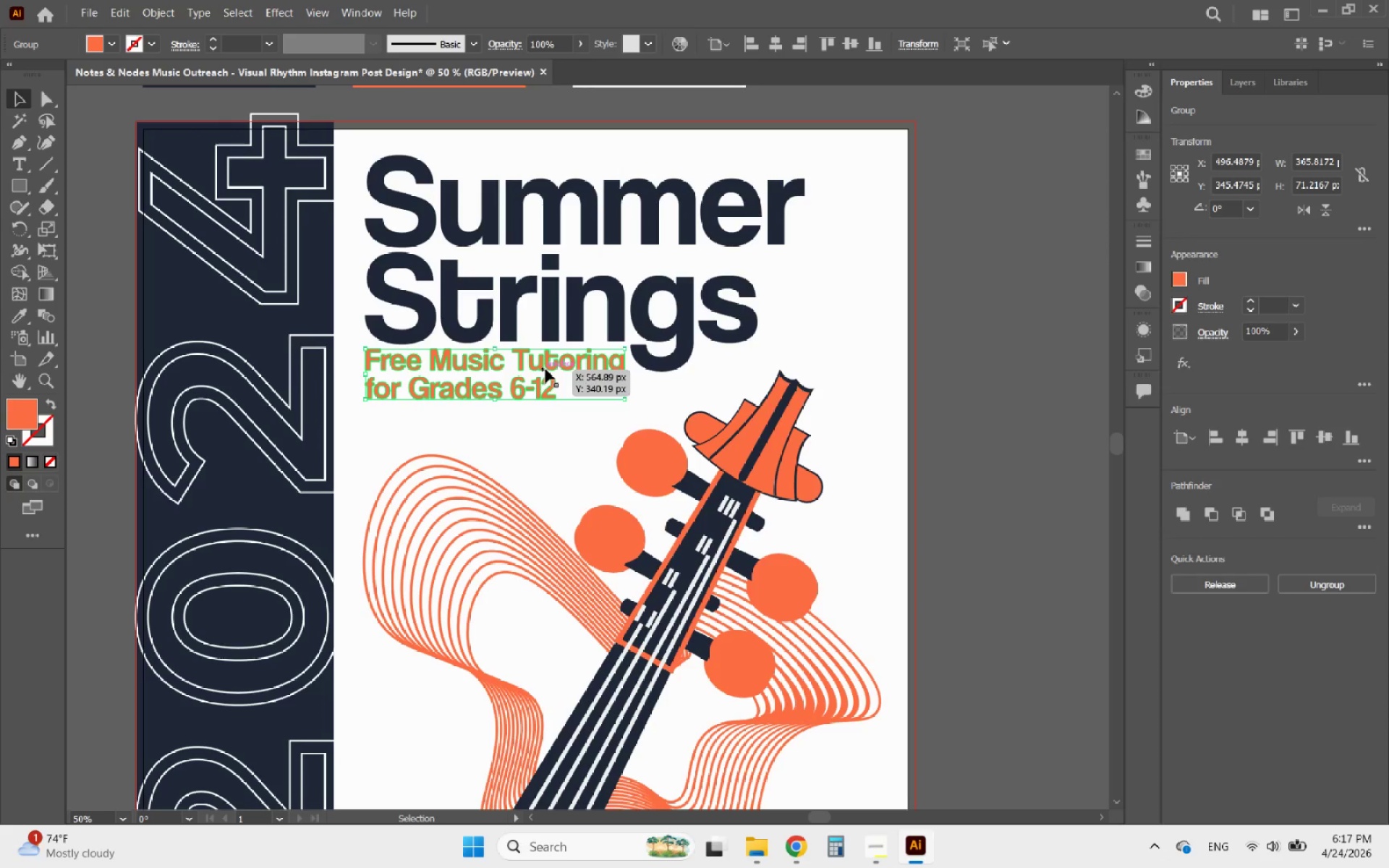 
key(ArrowDown)
 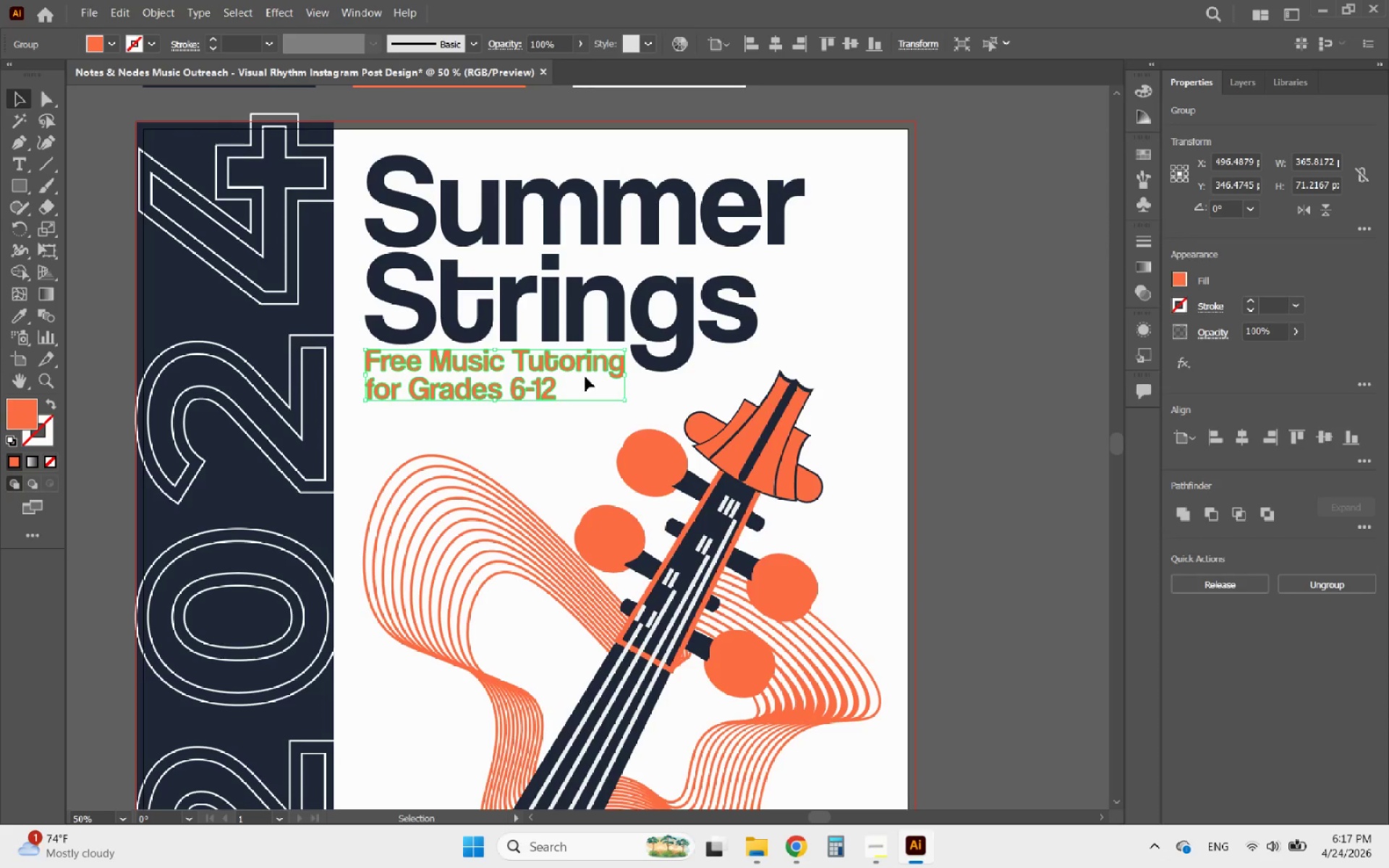 
key(ArrowDown)
 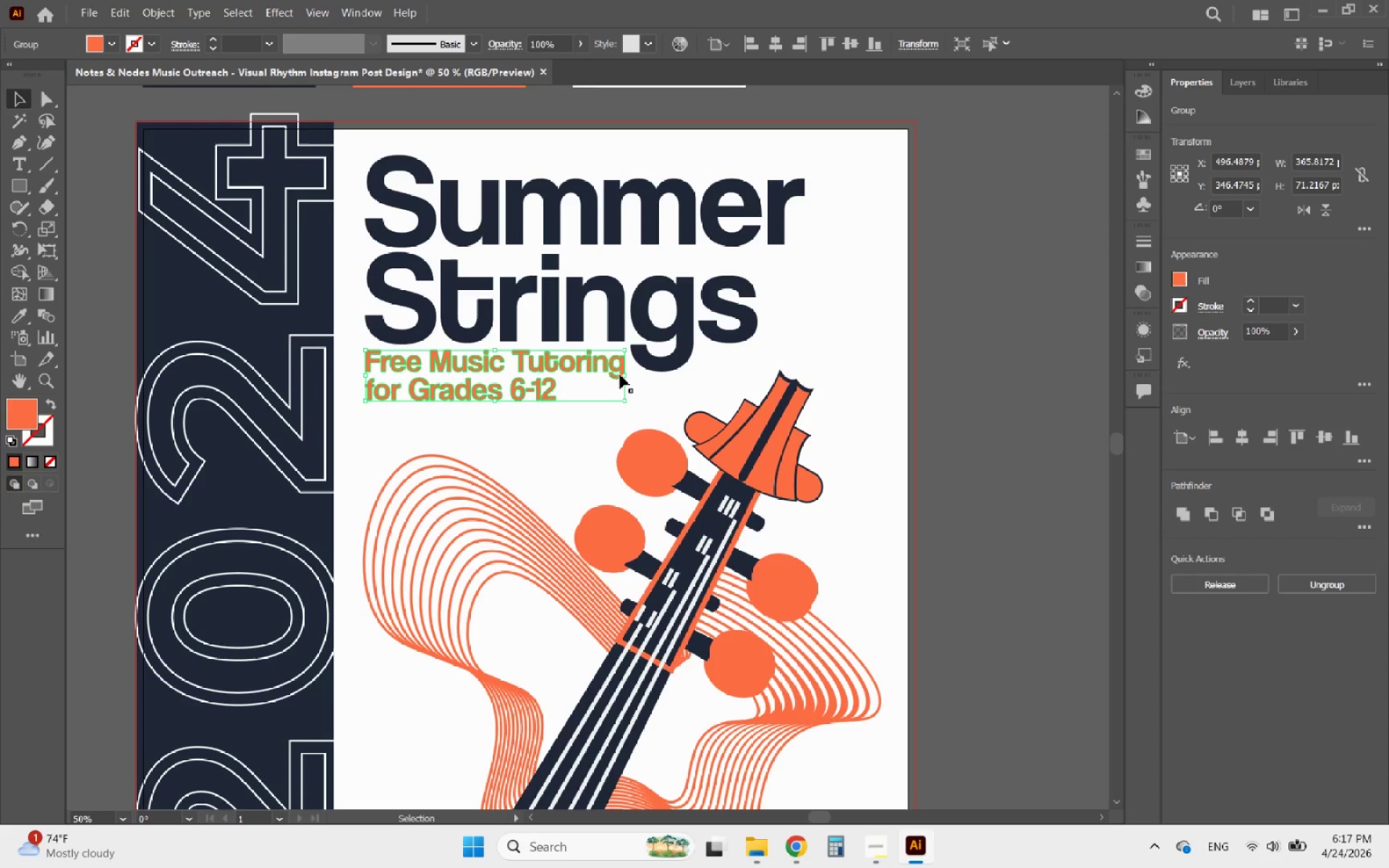 
key(ArrowDown)
 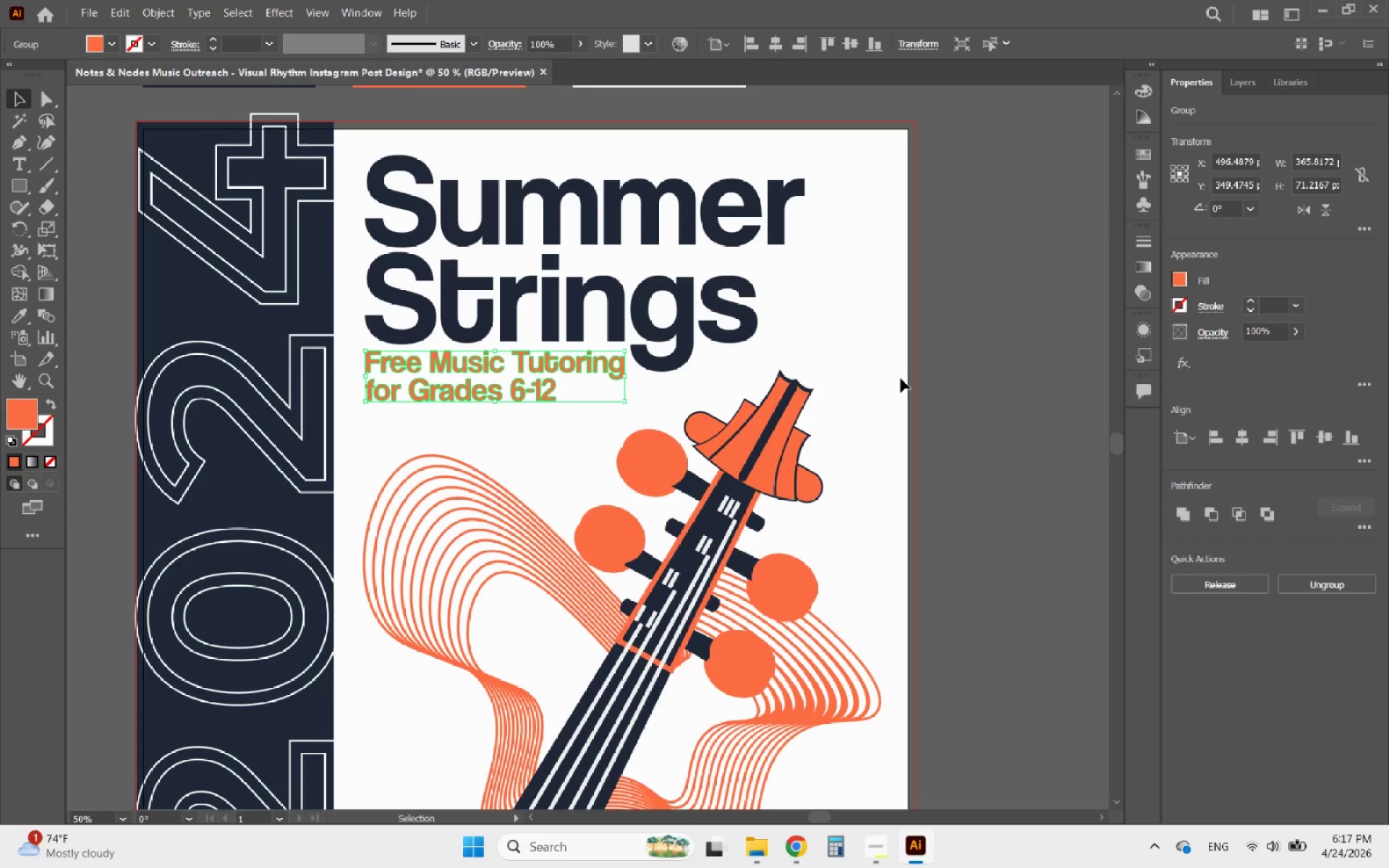 
left_click([930, 380])
 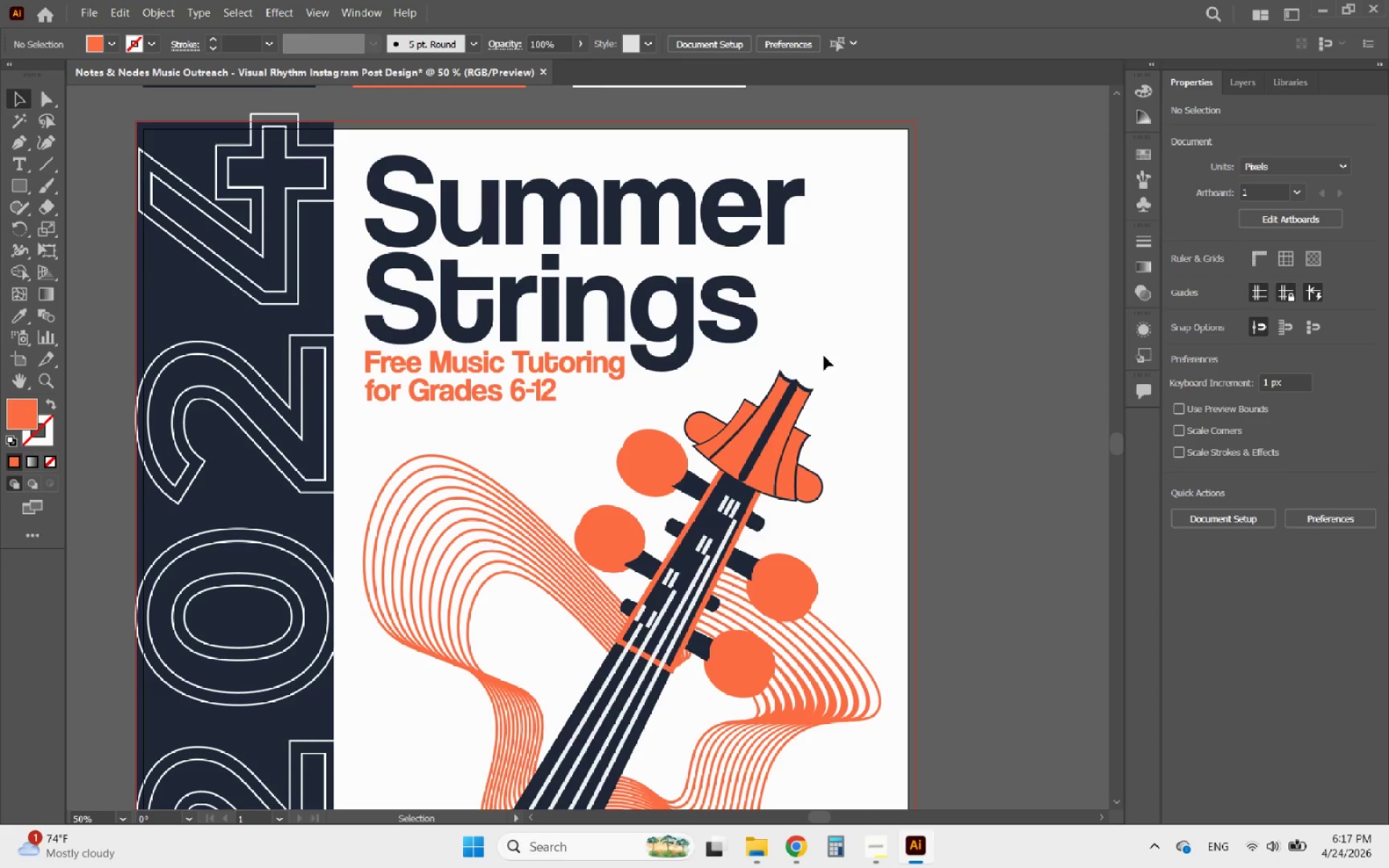 
hold_key(key=AltLeft, duration=2.83)
scroll: coordinate [782, 319], scroll_direction: down, amount: 2.0
 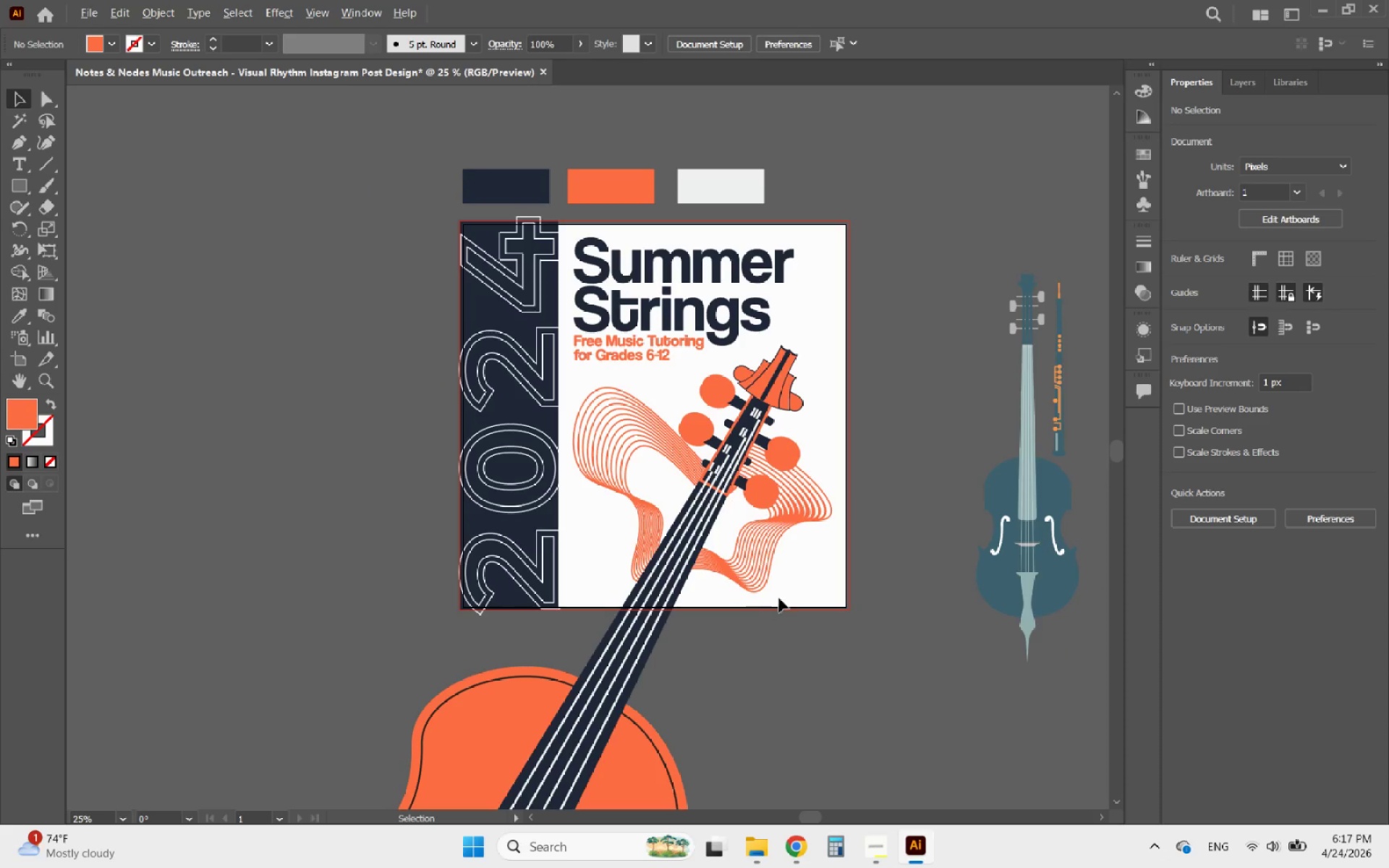 
scroll: coordinate [756, 625], scroll_direction: up, amount: 2.0
 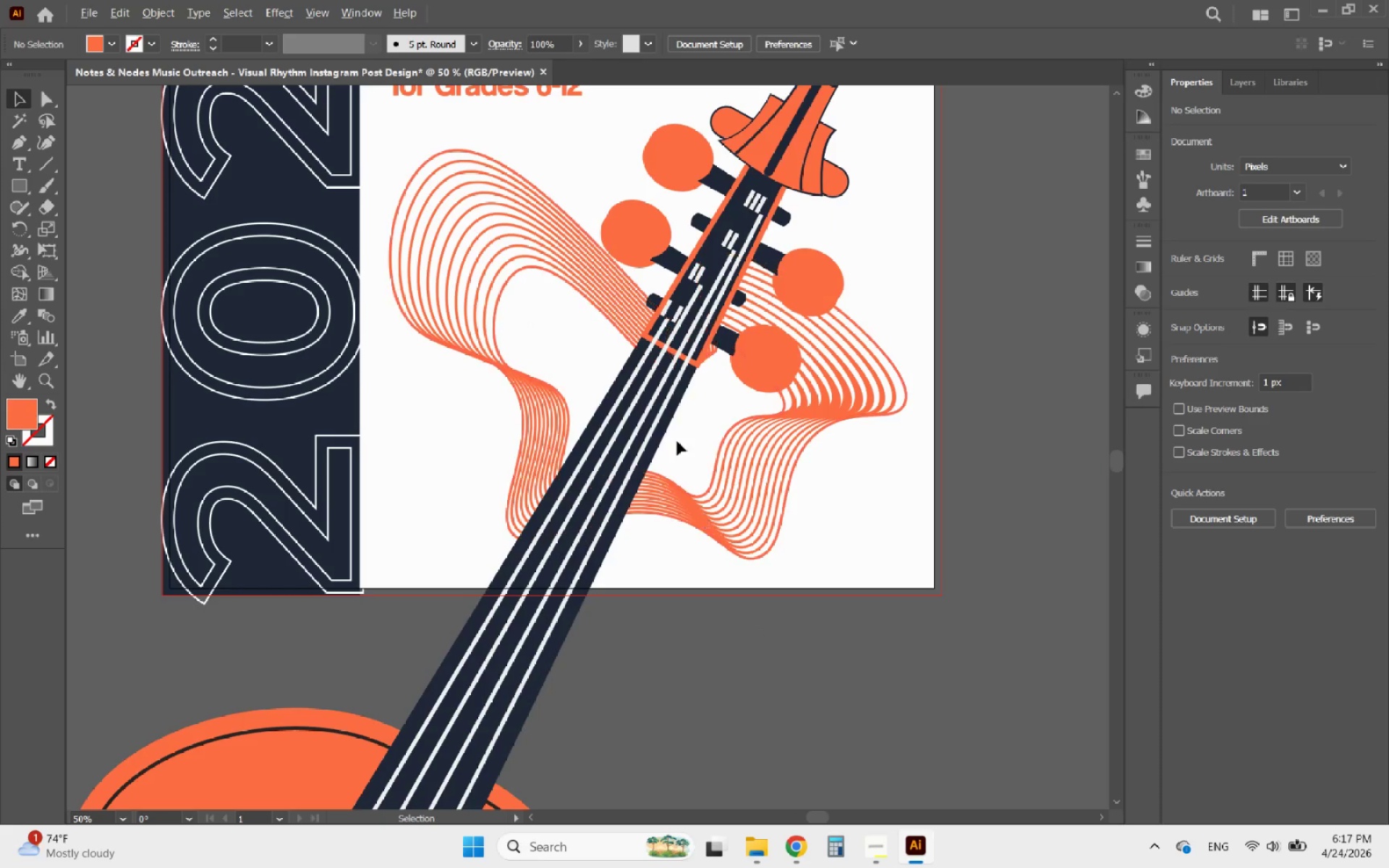 
scroll: coordinate [663, 415], scroll_direction: down, amount: 2.0
 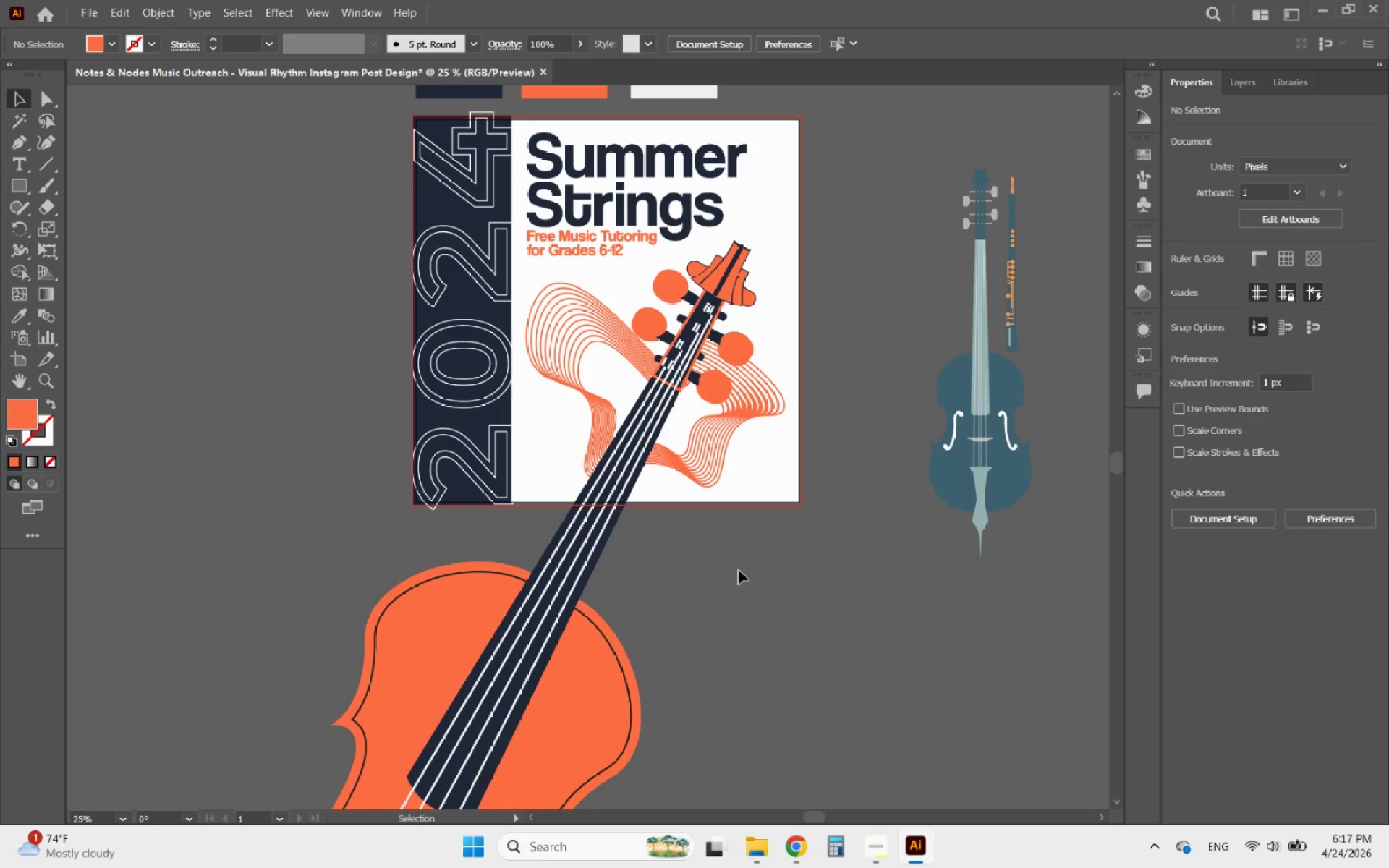 
left_click([736, 584])
 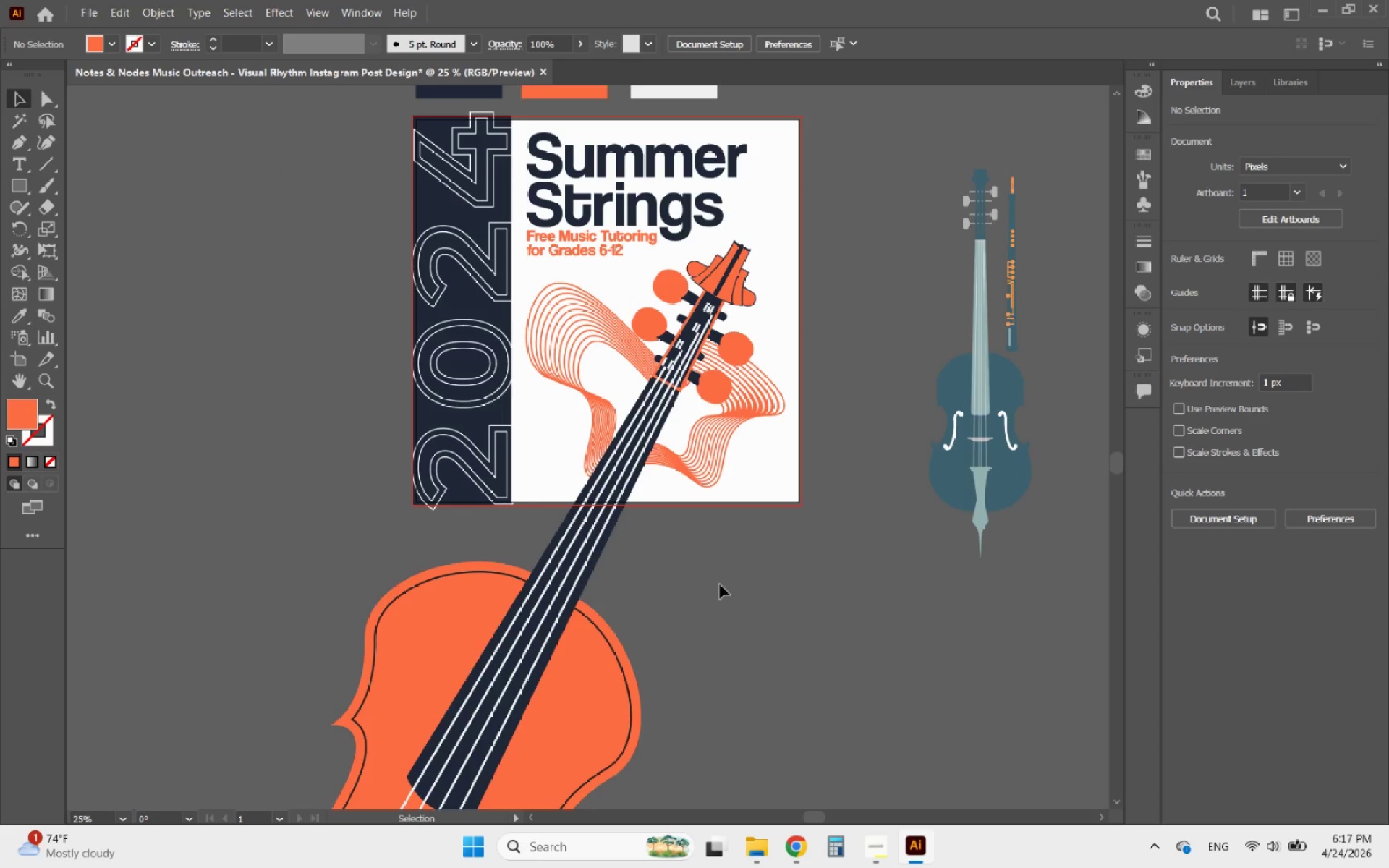 
hold_key(key=AltLeft, duration=1.86)
scroll: coordinate [255, 420], scroll_direction: down, amount: 3.0
 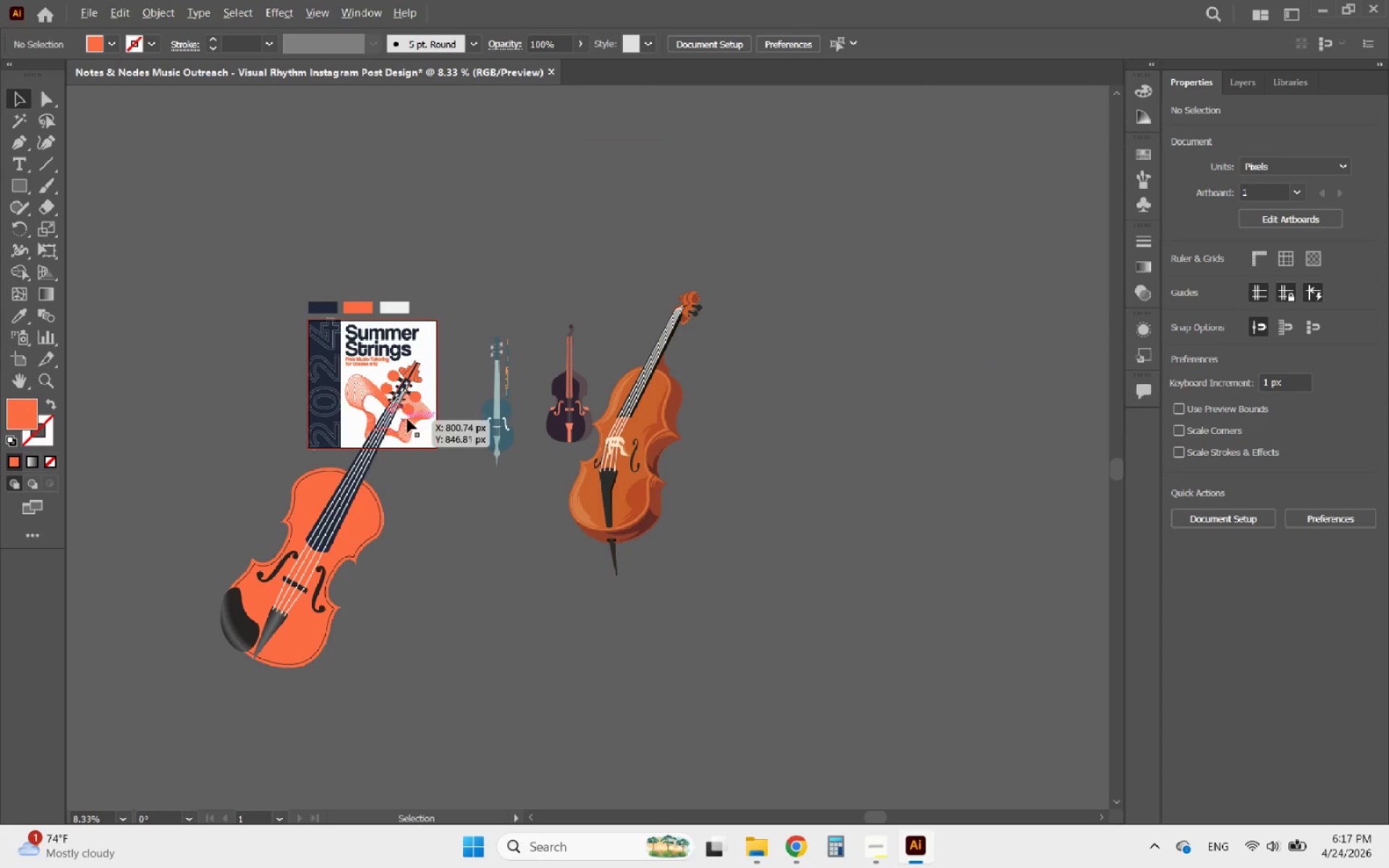 
scroll: coordinate [428, 418], scroll_direction: up, amount: 3.0
 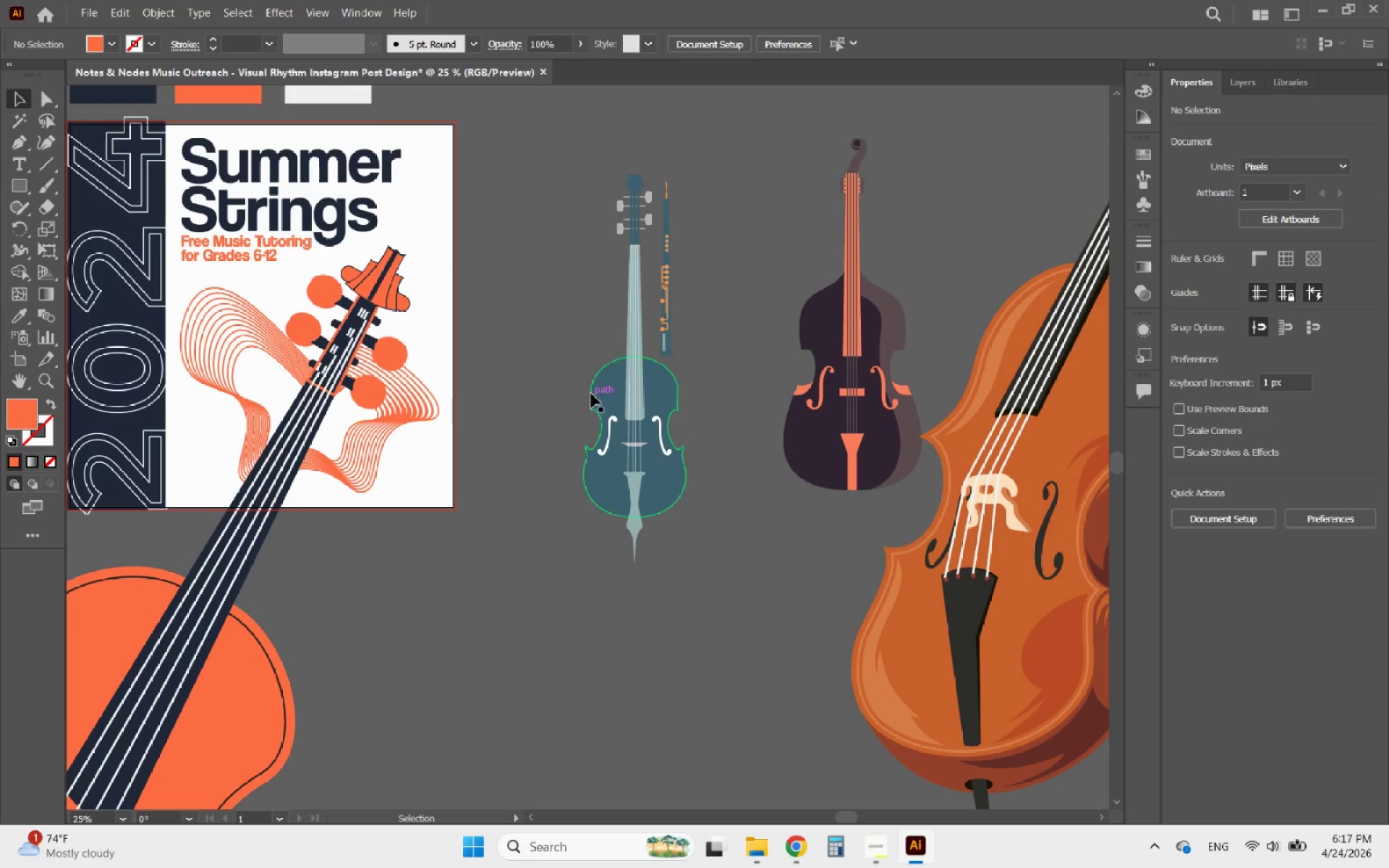 
hold_key(key=AltLeft, duration=1.45)
scroll: coordinate [652, 163], scroll_direction: up, amount: 4.0
 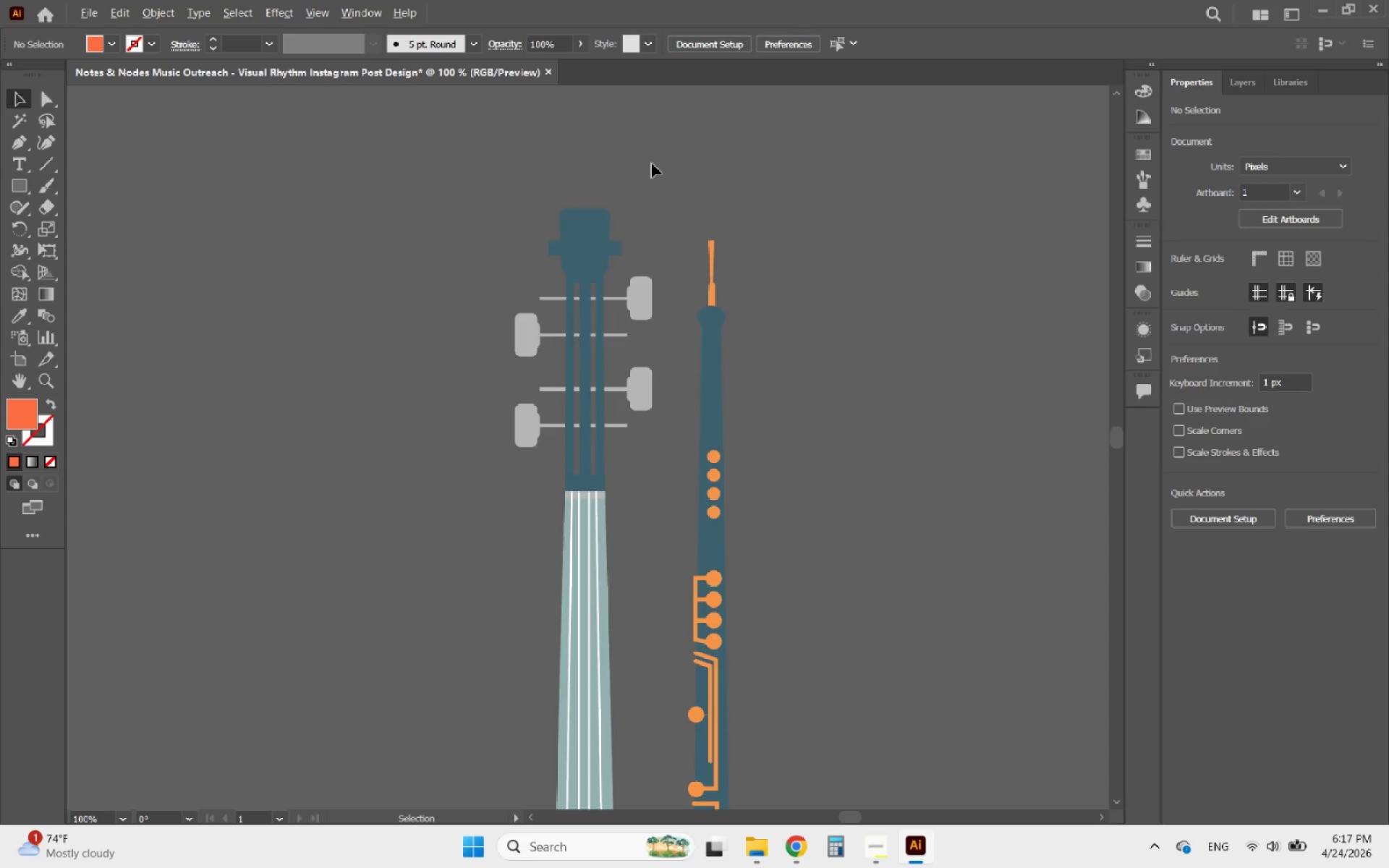 
left_click([614, 205])
 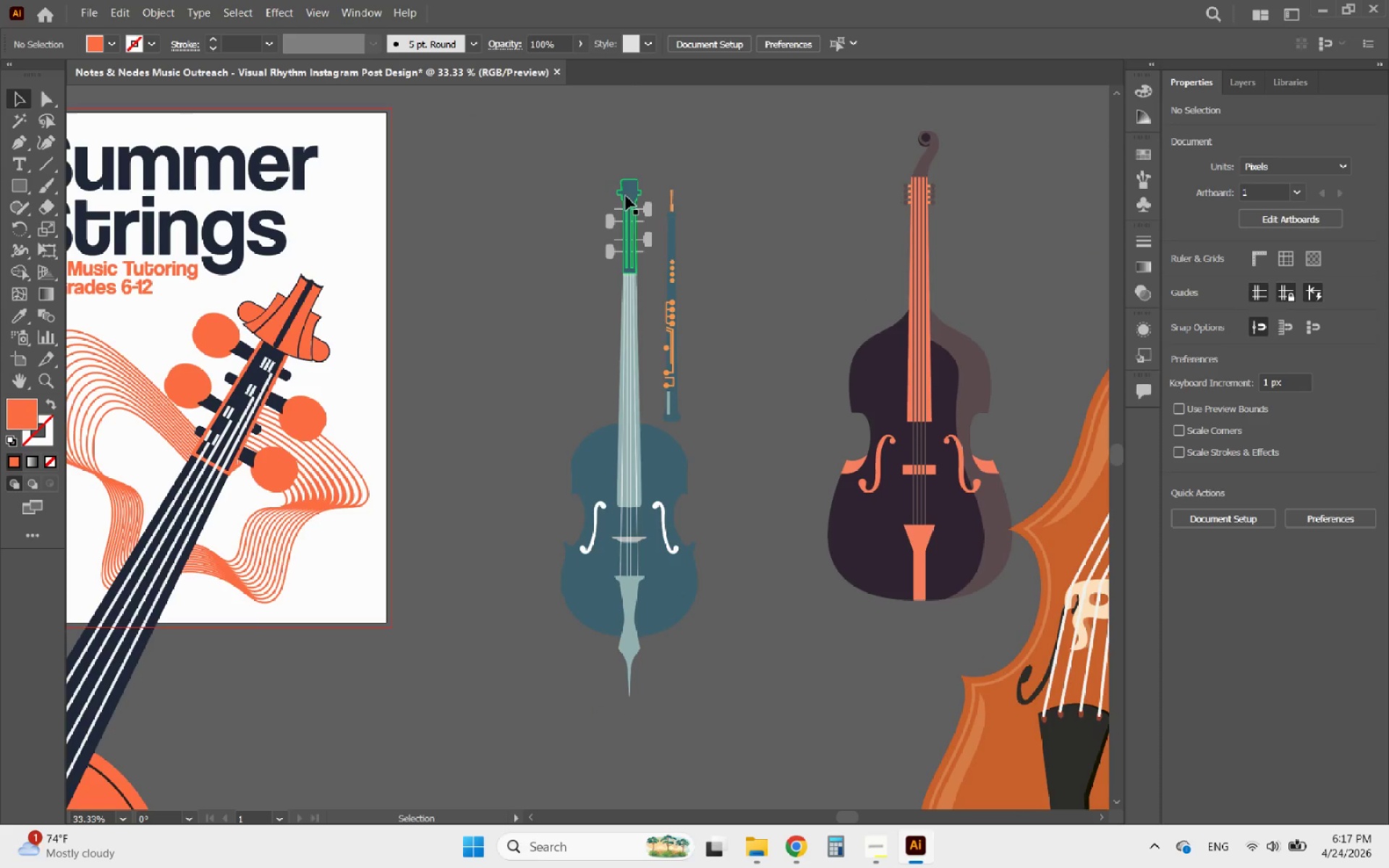 
scroll: coordinate [652, 164], scroll_direction: down, amount: 3.0
 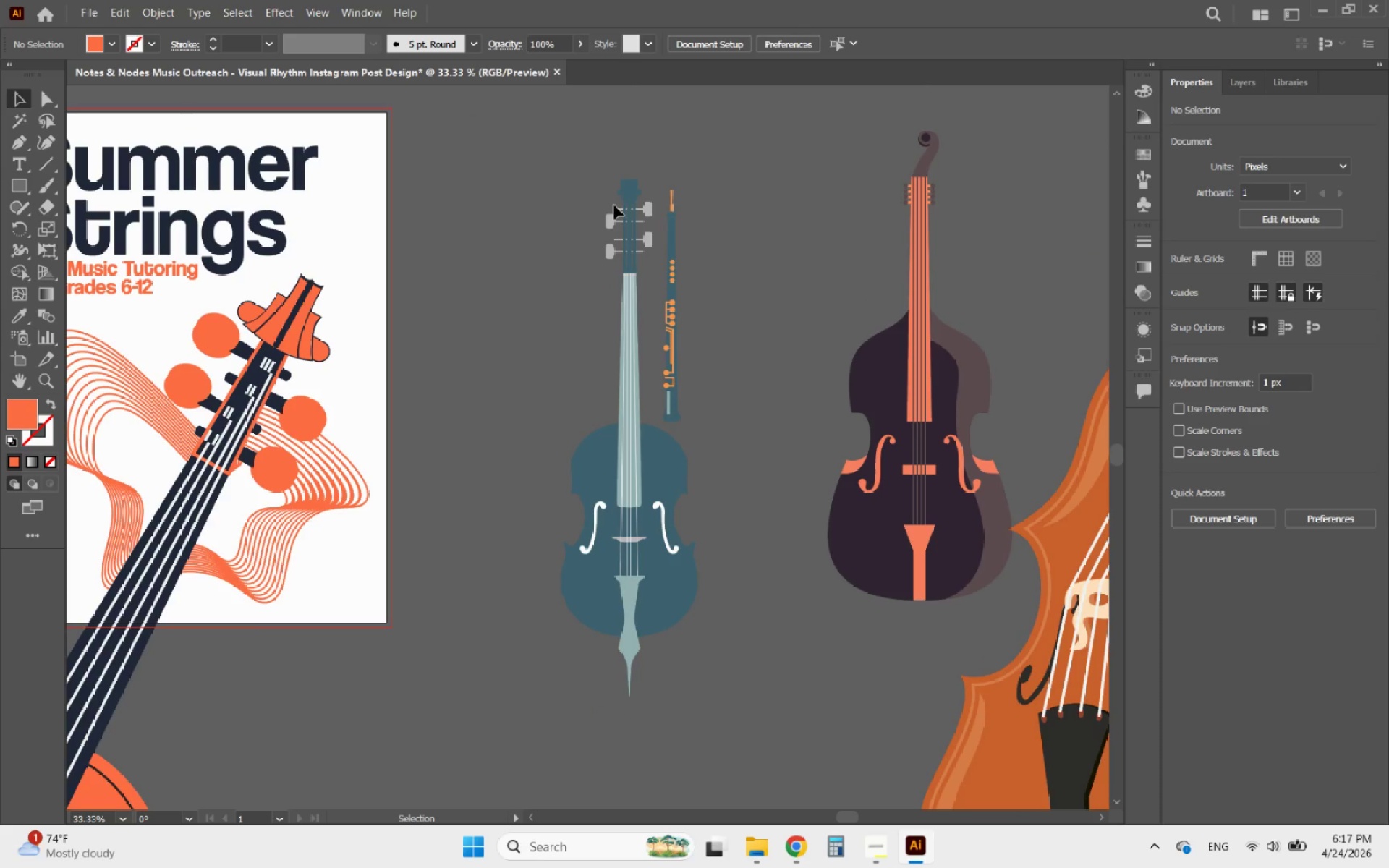 
left_click([626, 196])
 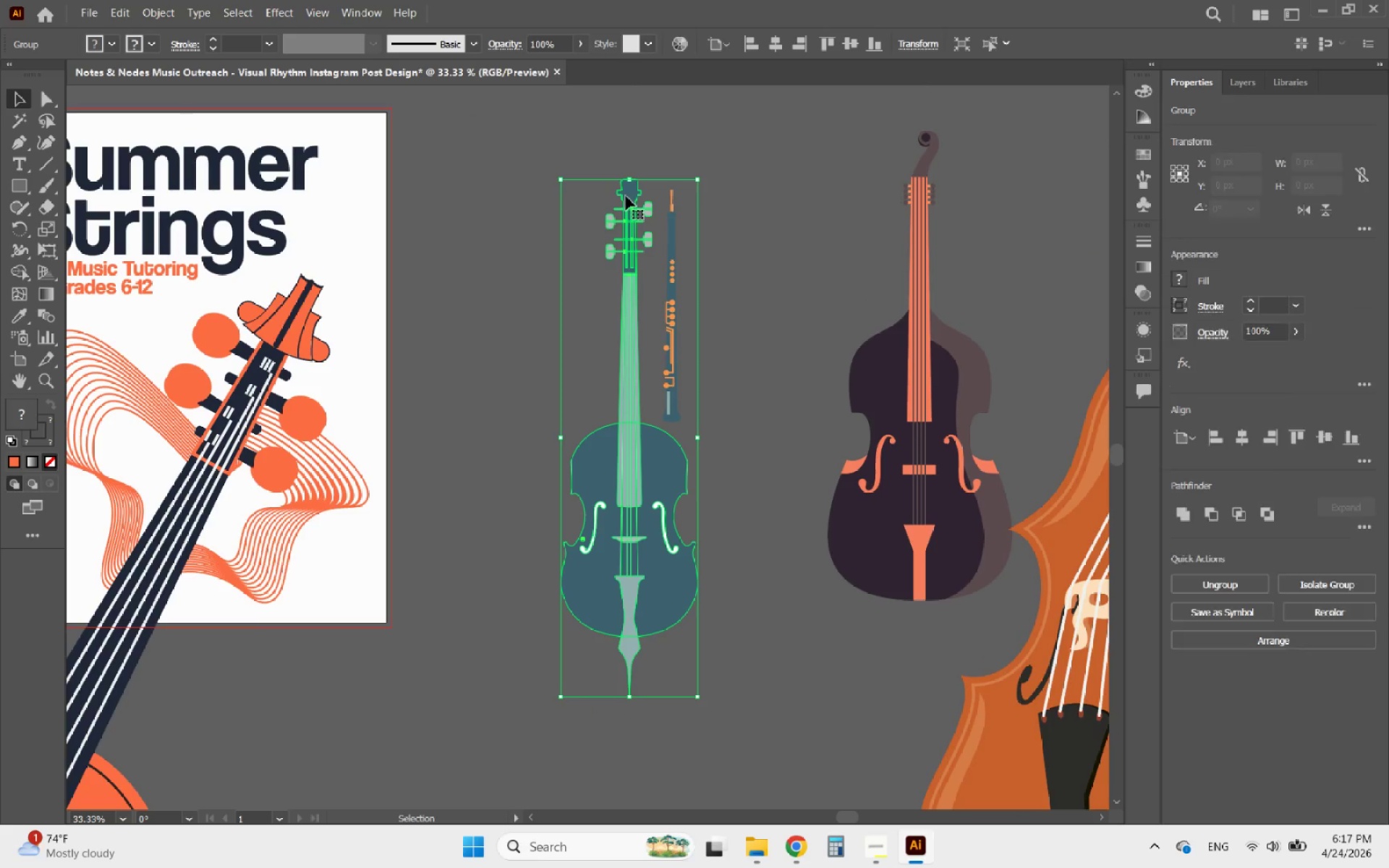 
hold_key(key=AltLeft, duration=0.61)
scroll: coordinate [765, 303], scroll_direction: down, amount: 2.0
 